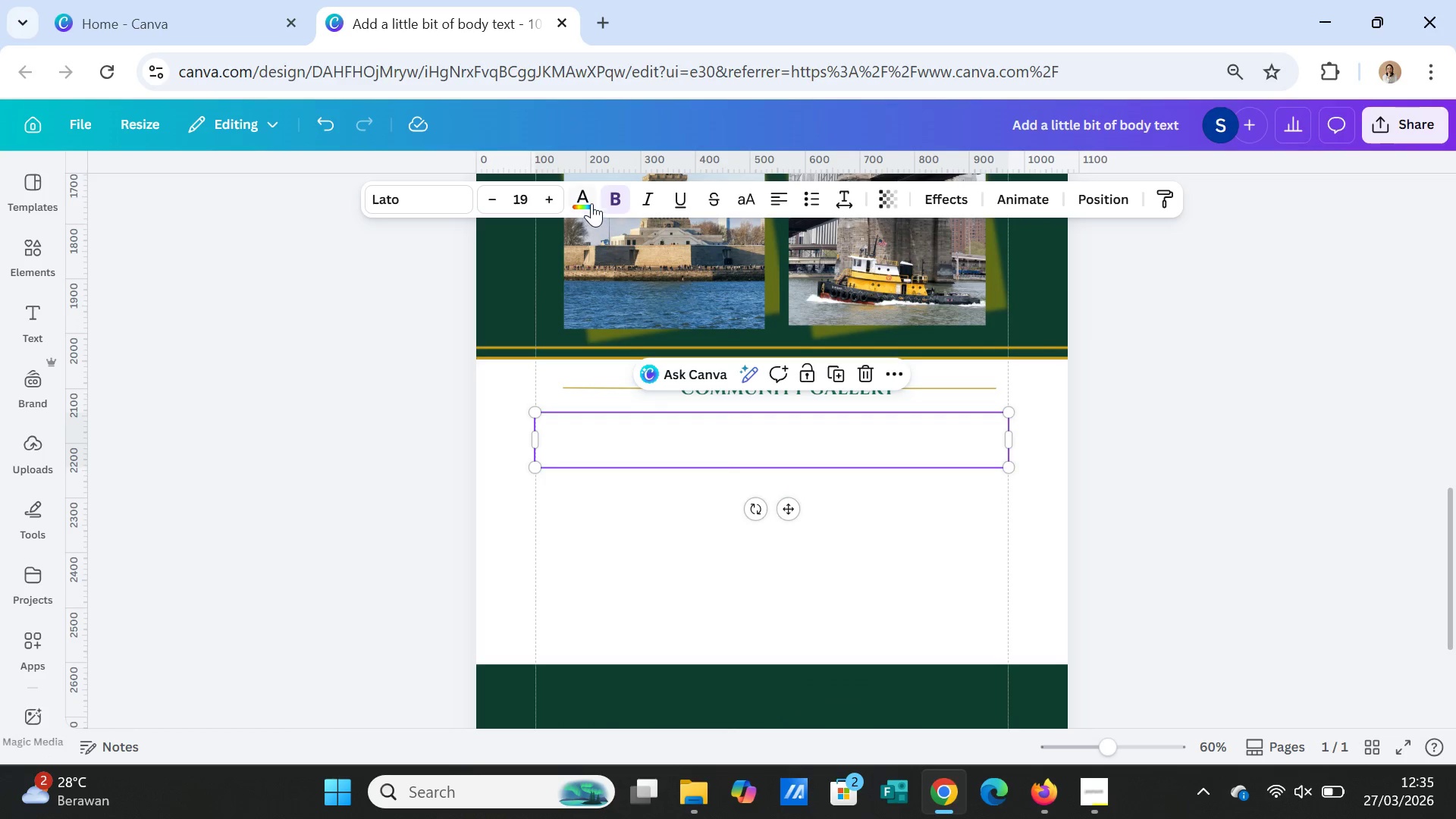 
left_click([588, 197])
 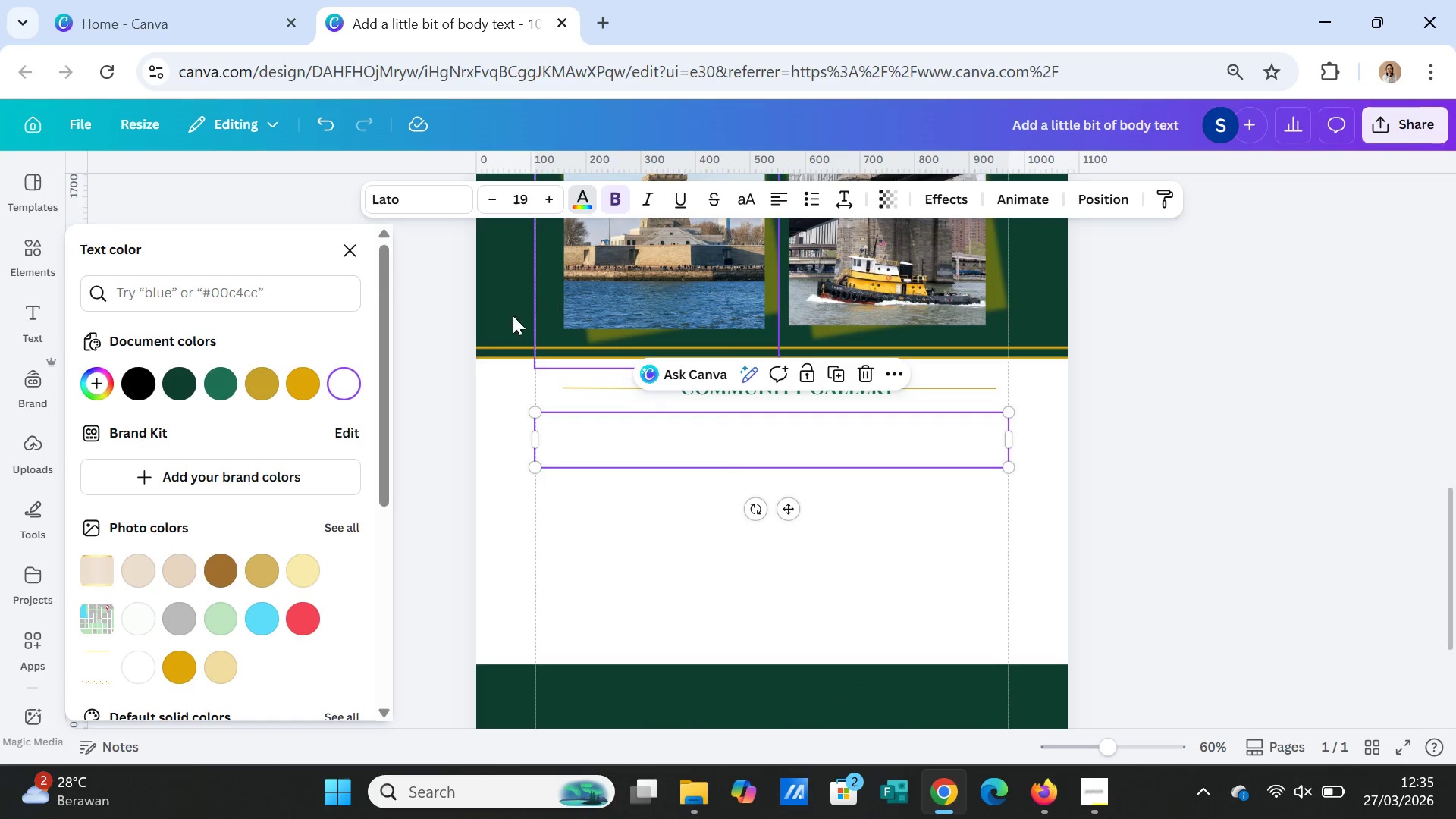 
mouse_move([235, 384])
 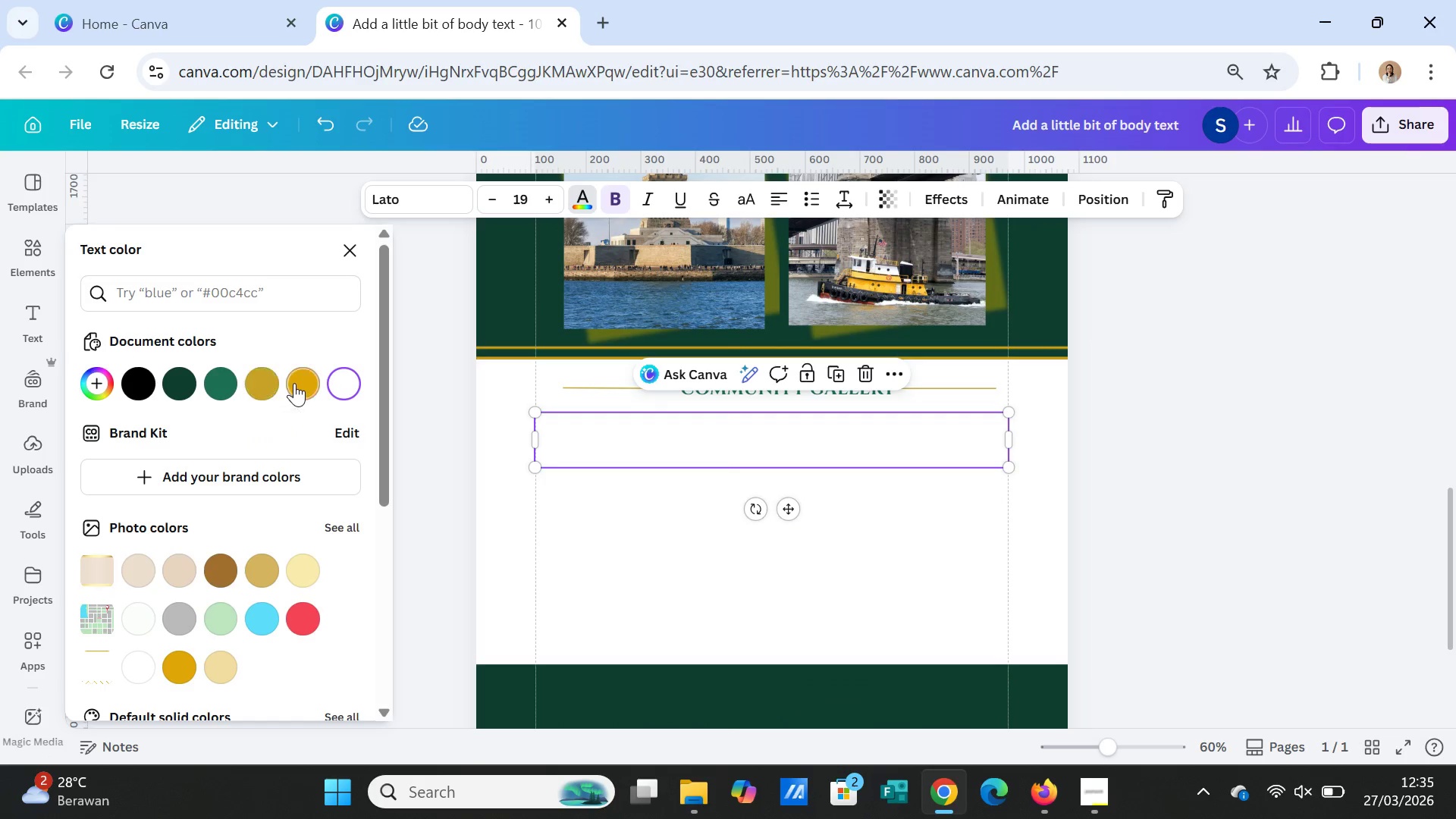 
left_click([297, 383])
 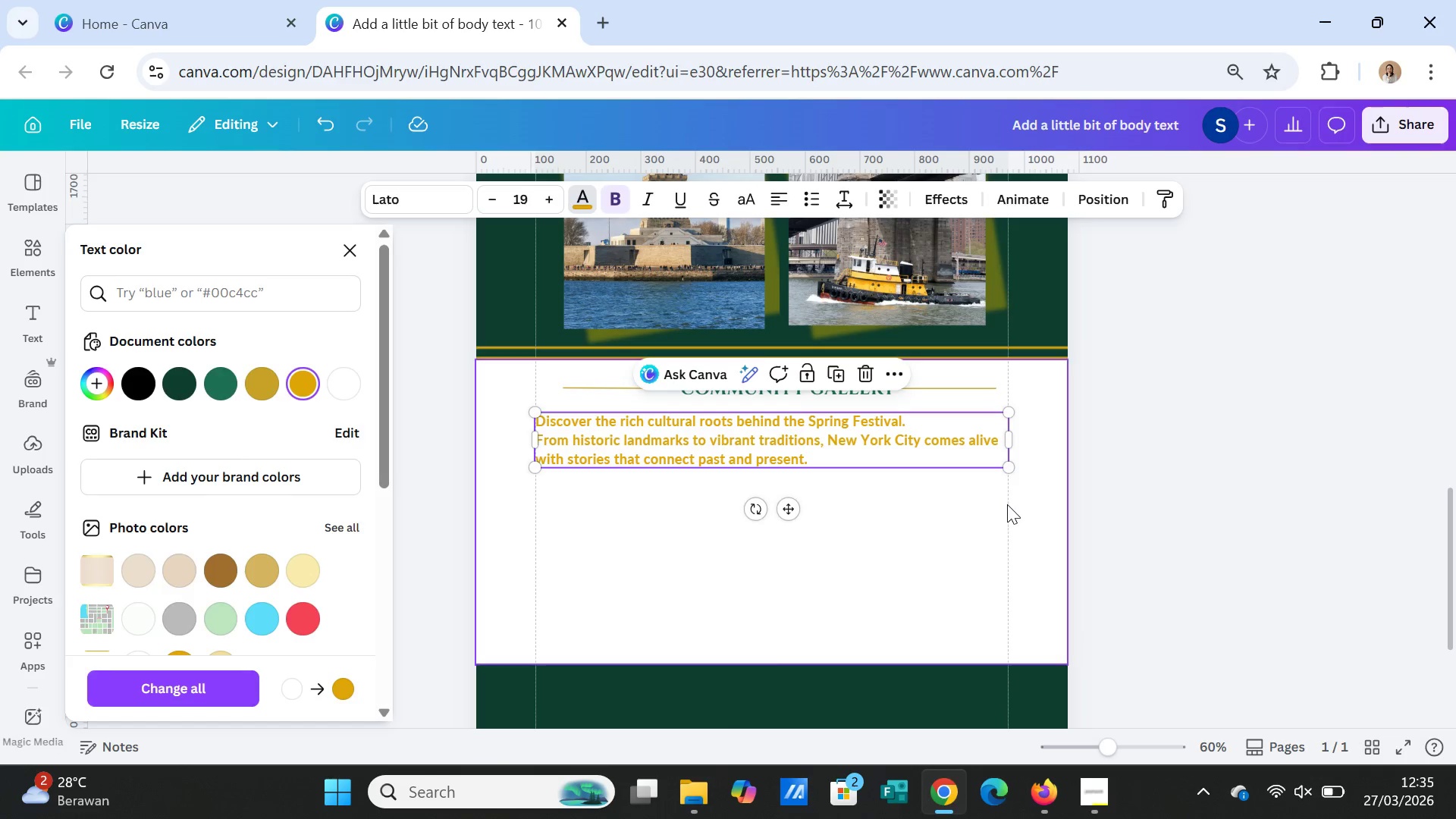 
double_click([1194, 455])
 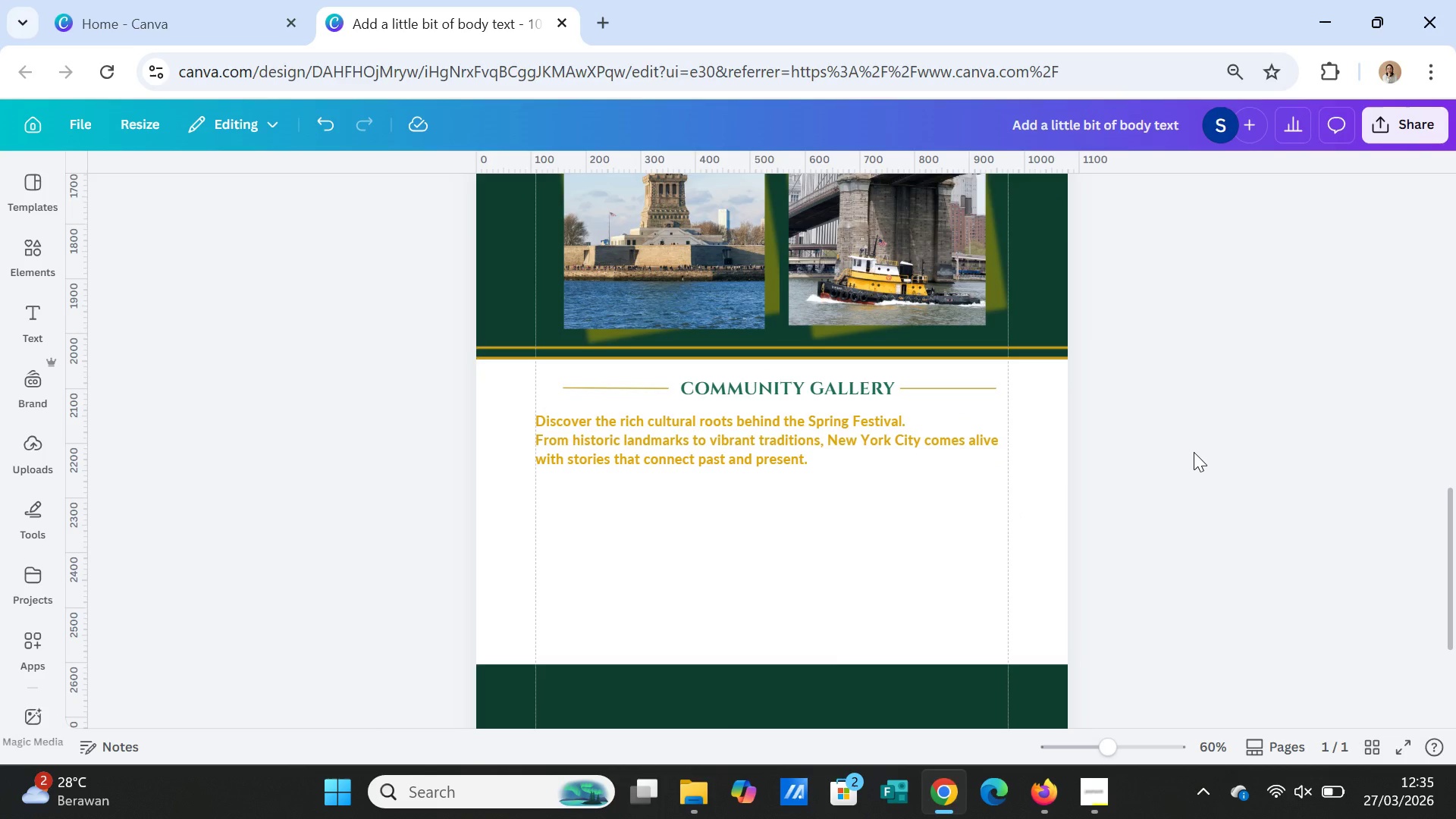 
wait(8.22)
 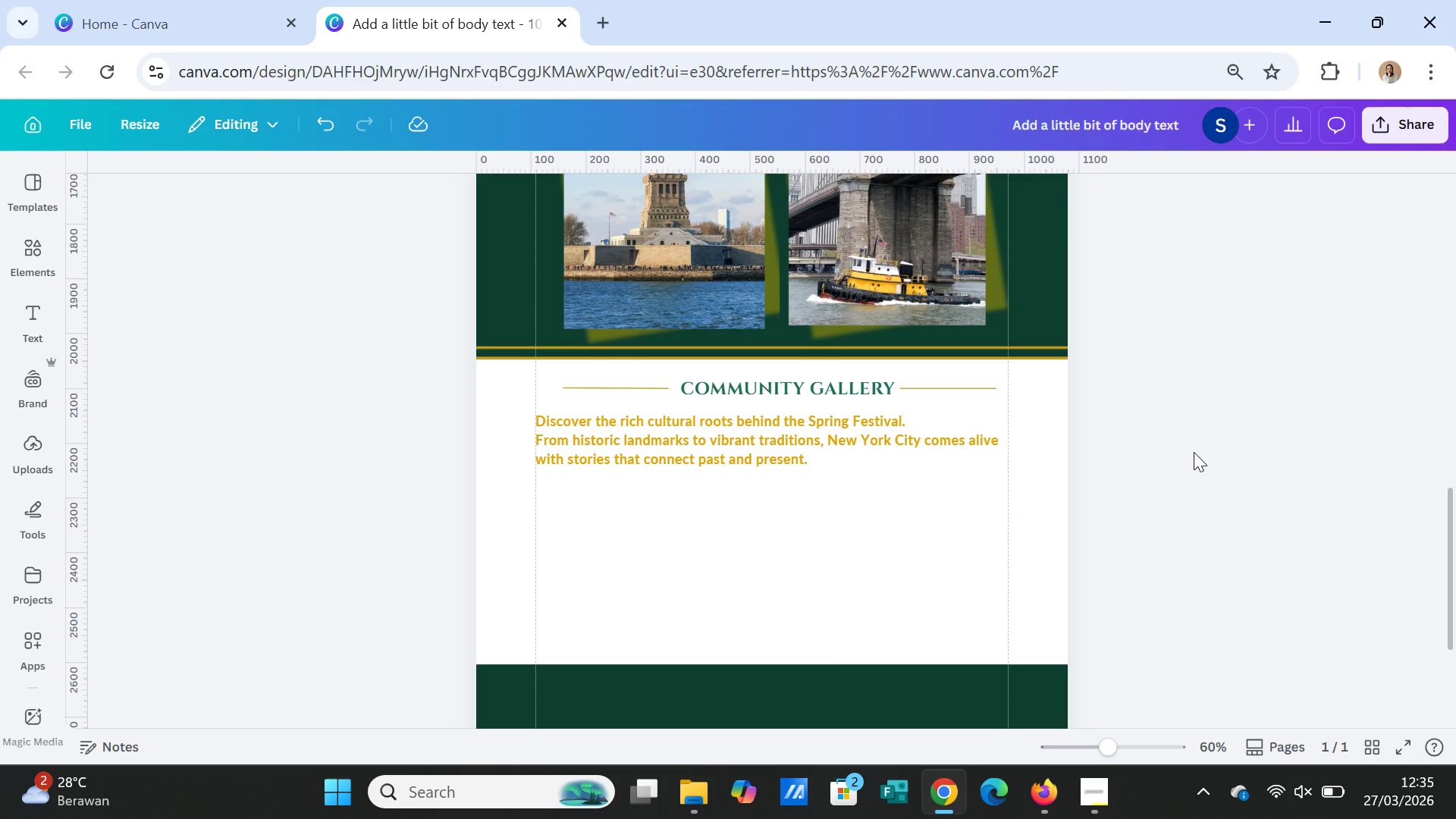 
double_click([723, 430])
 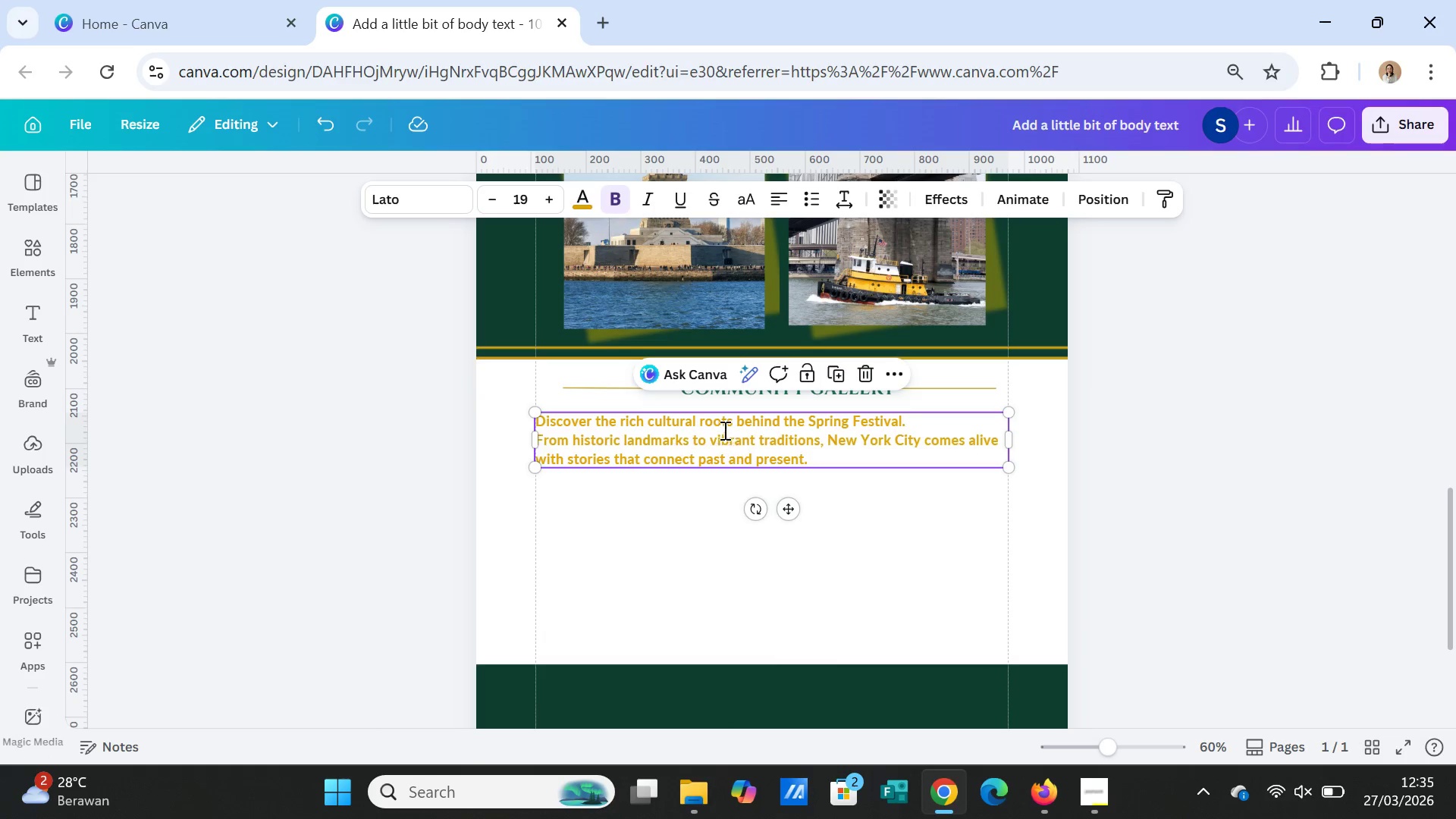 
triple_click([723, 430])
 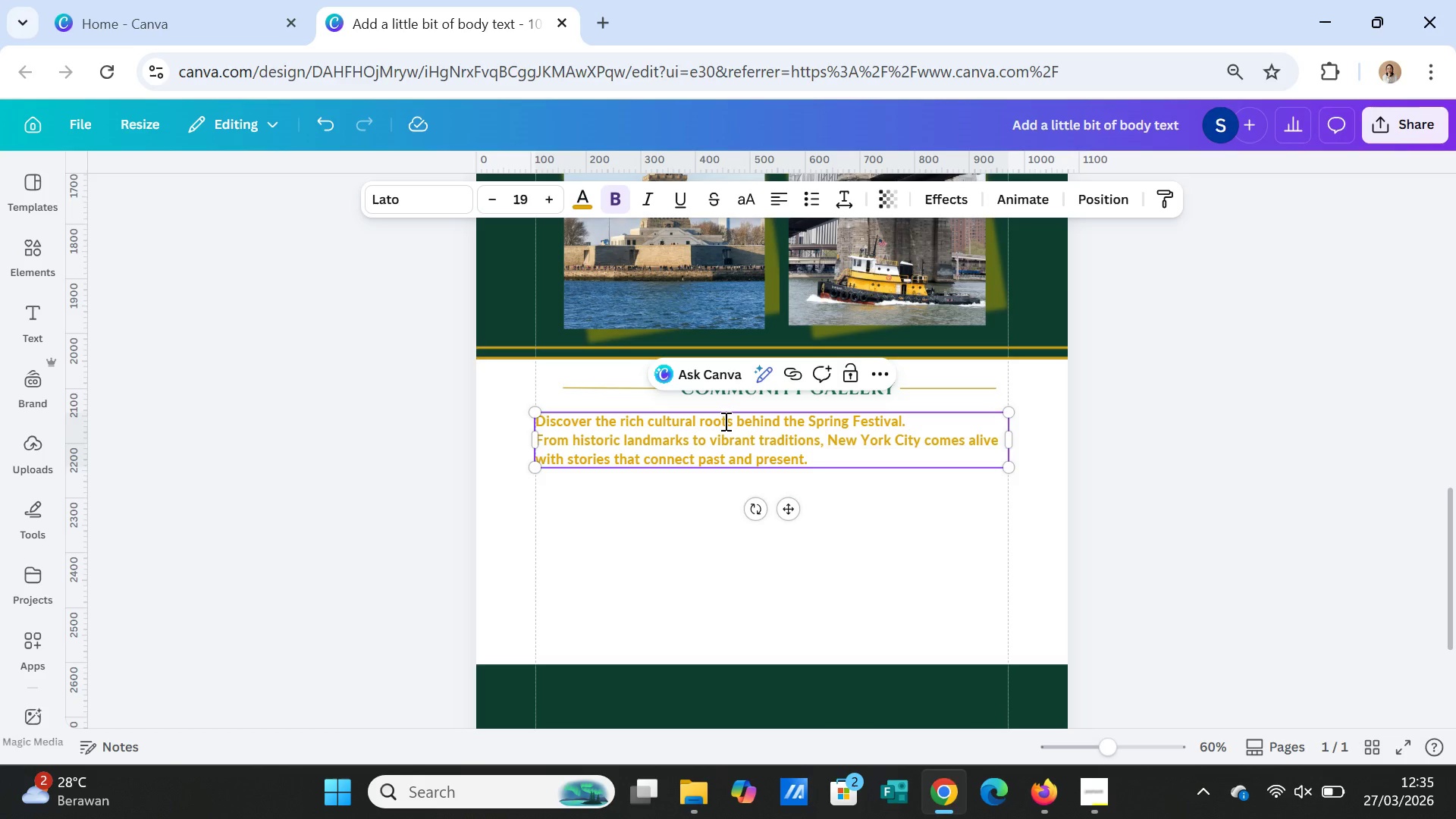 
double_click([724, 421])
 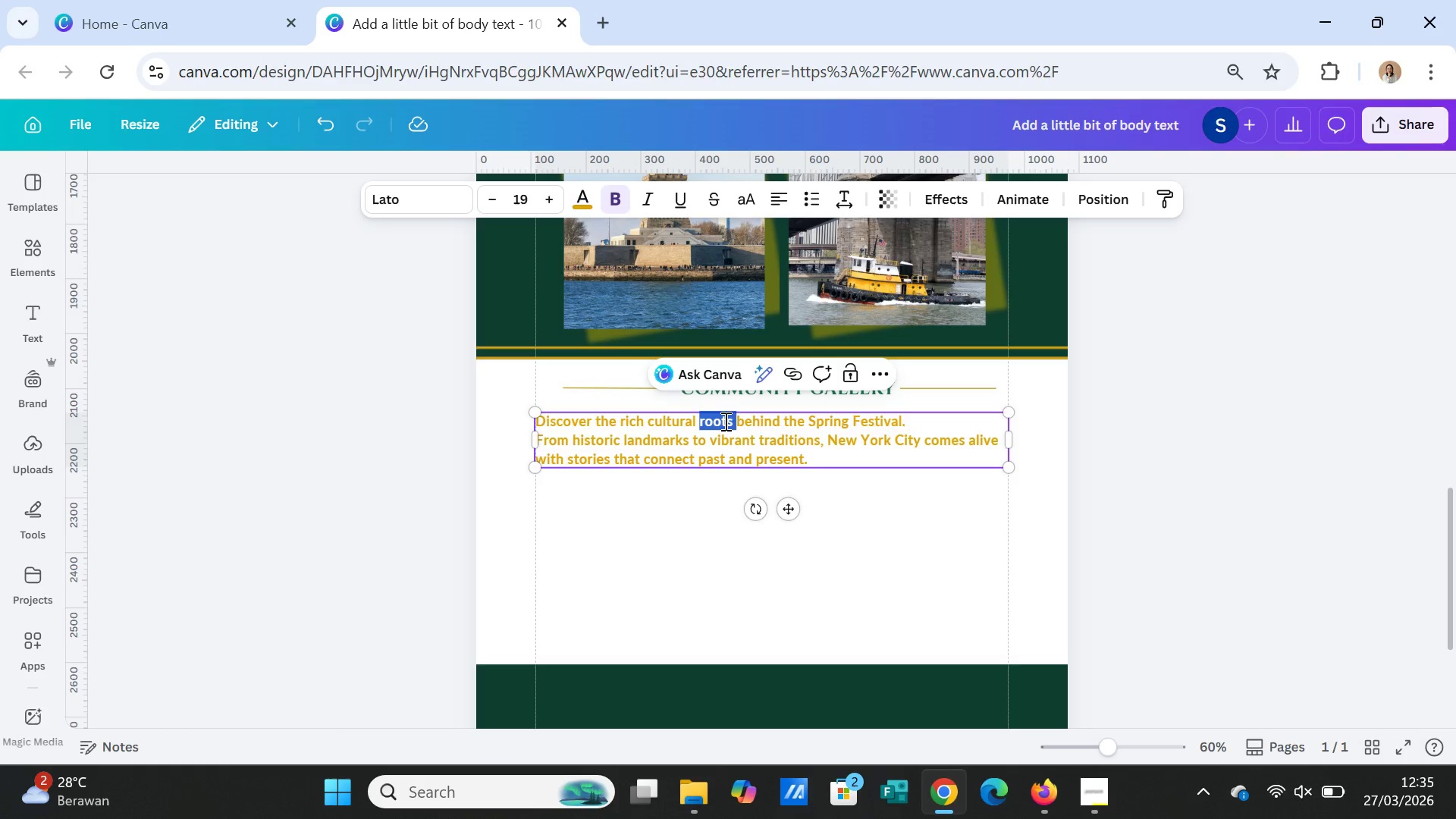 
triple_click([724, 421])
 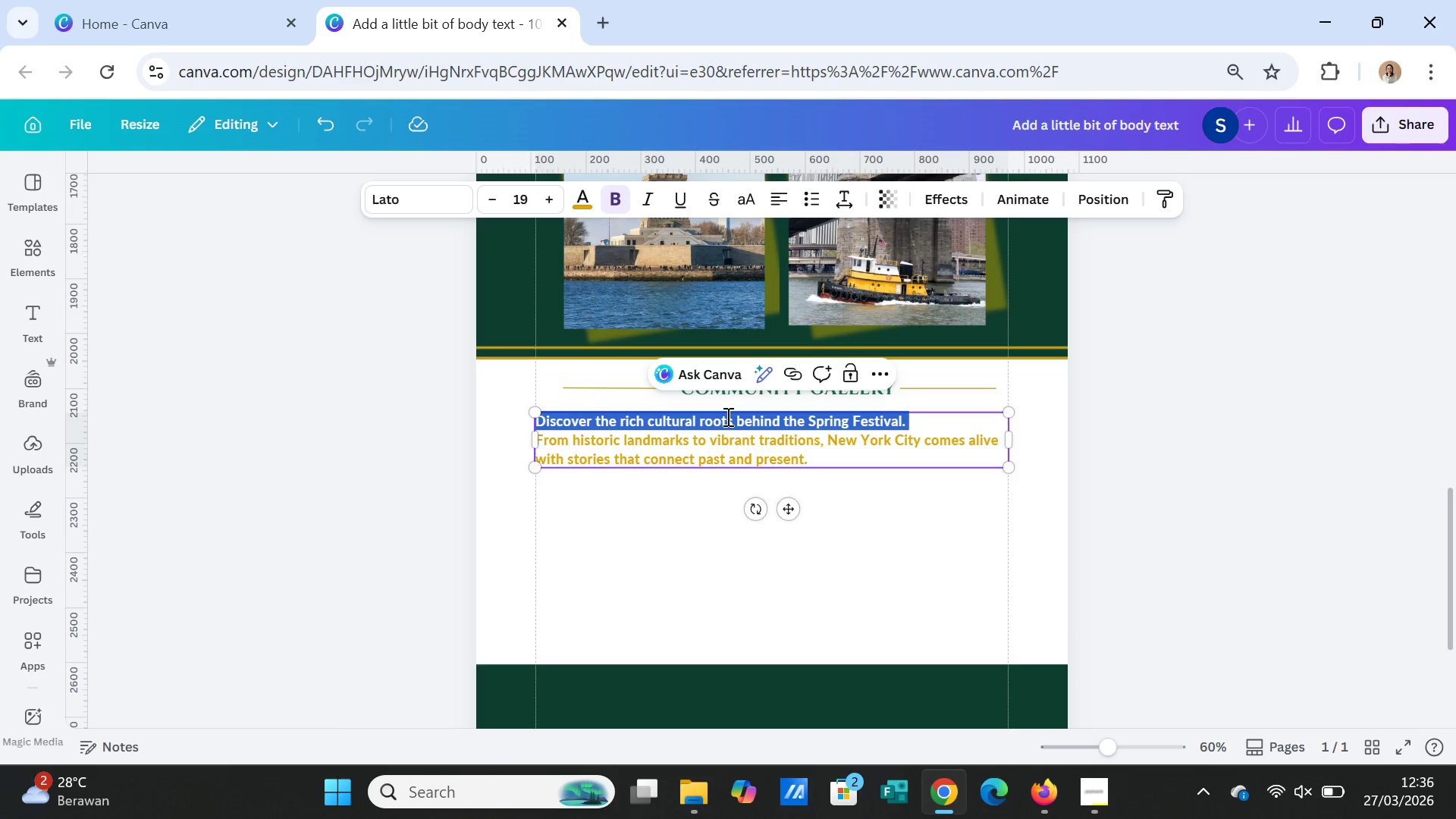 
key(Shift+ArrowDown)
 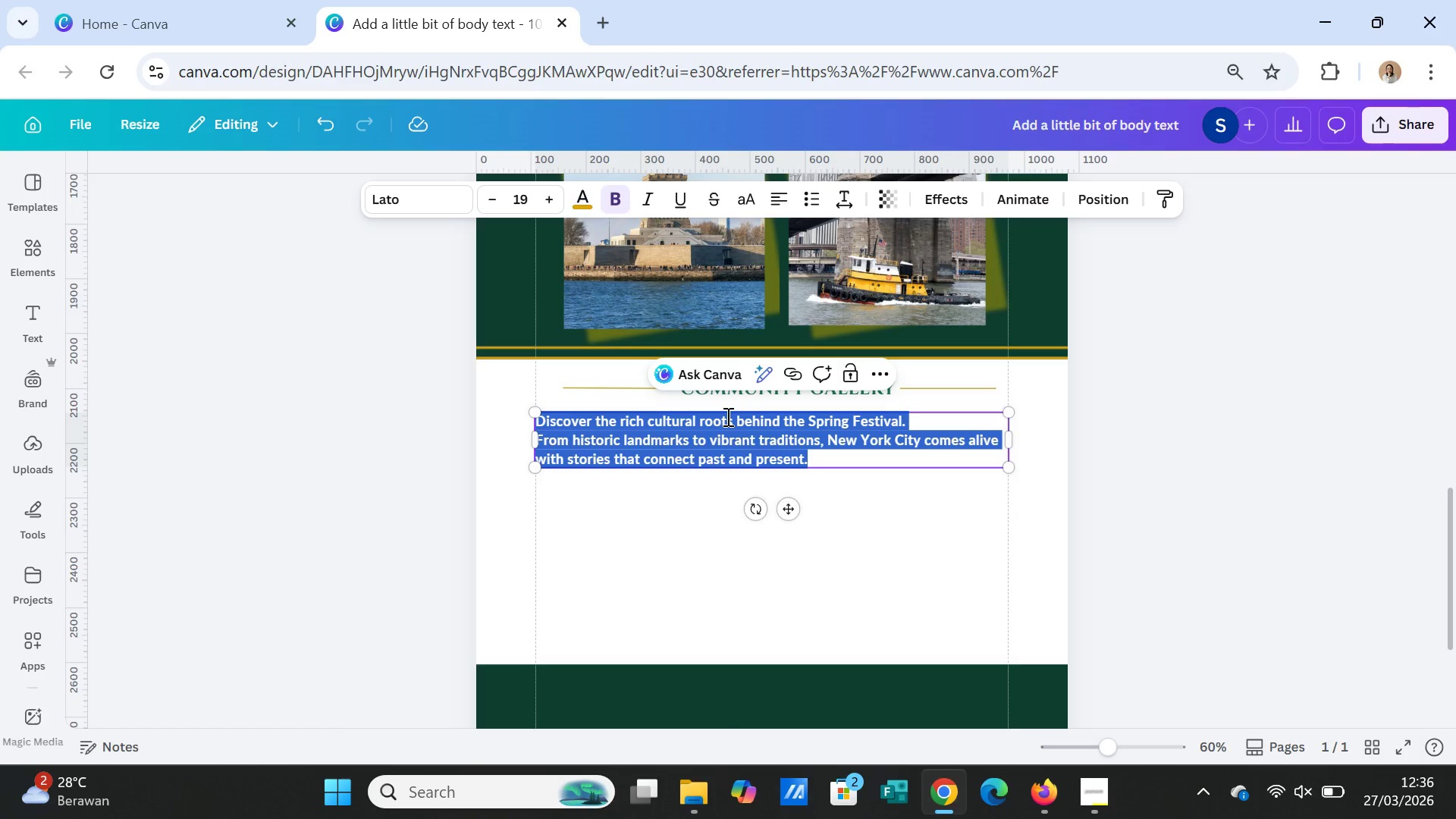 
key(Shift+ArrowDown)
 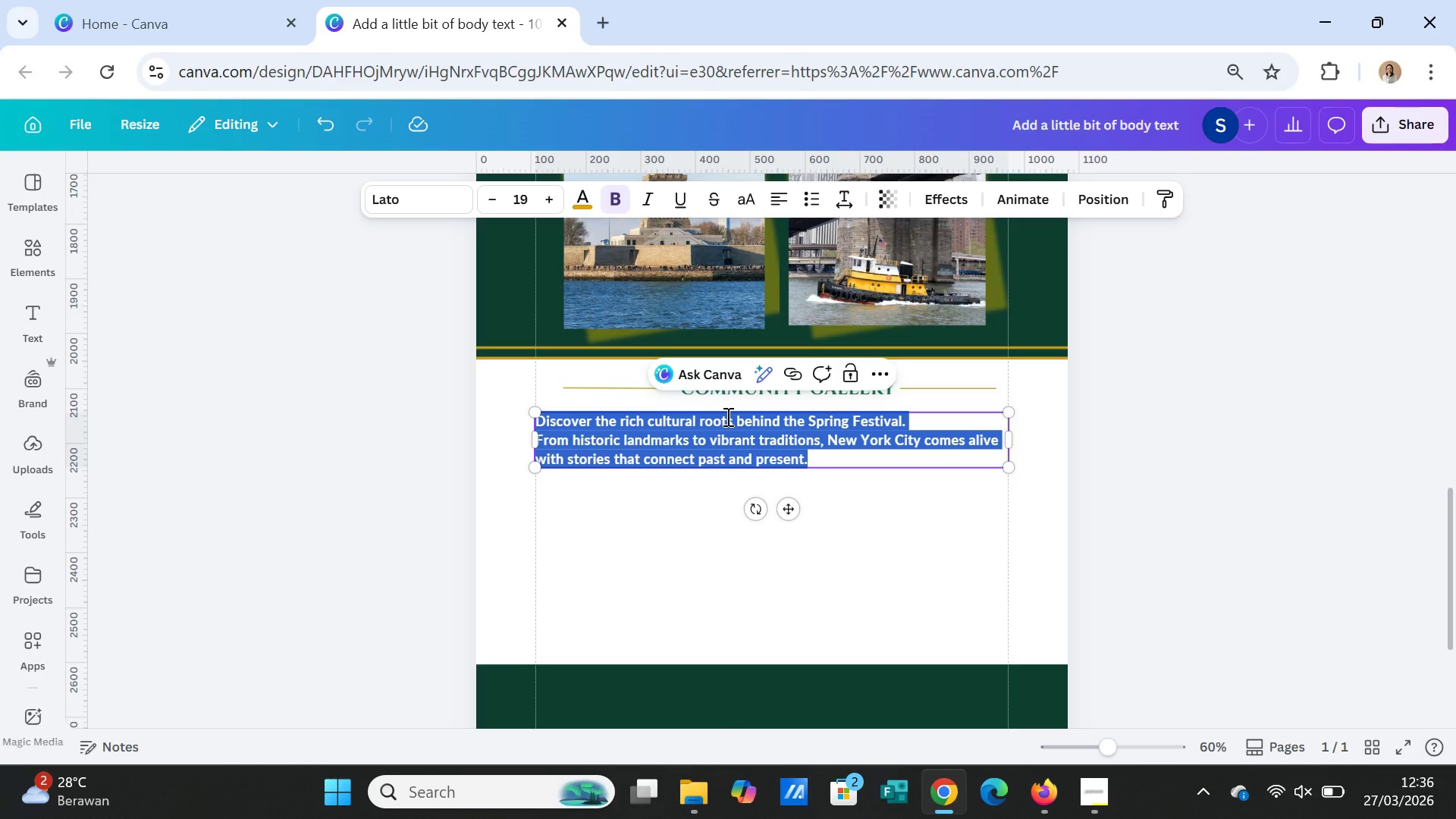 
wait(7.42)
 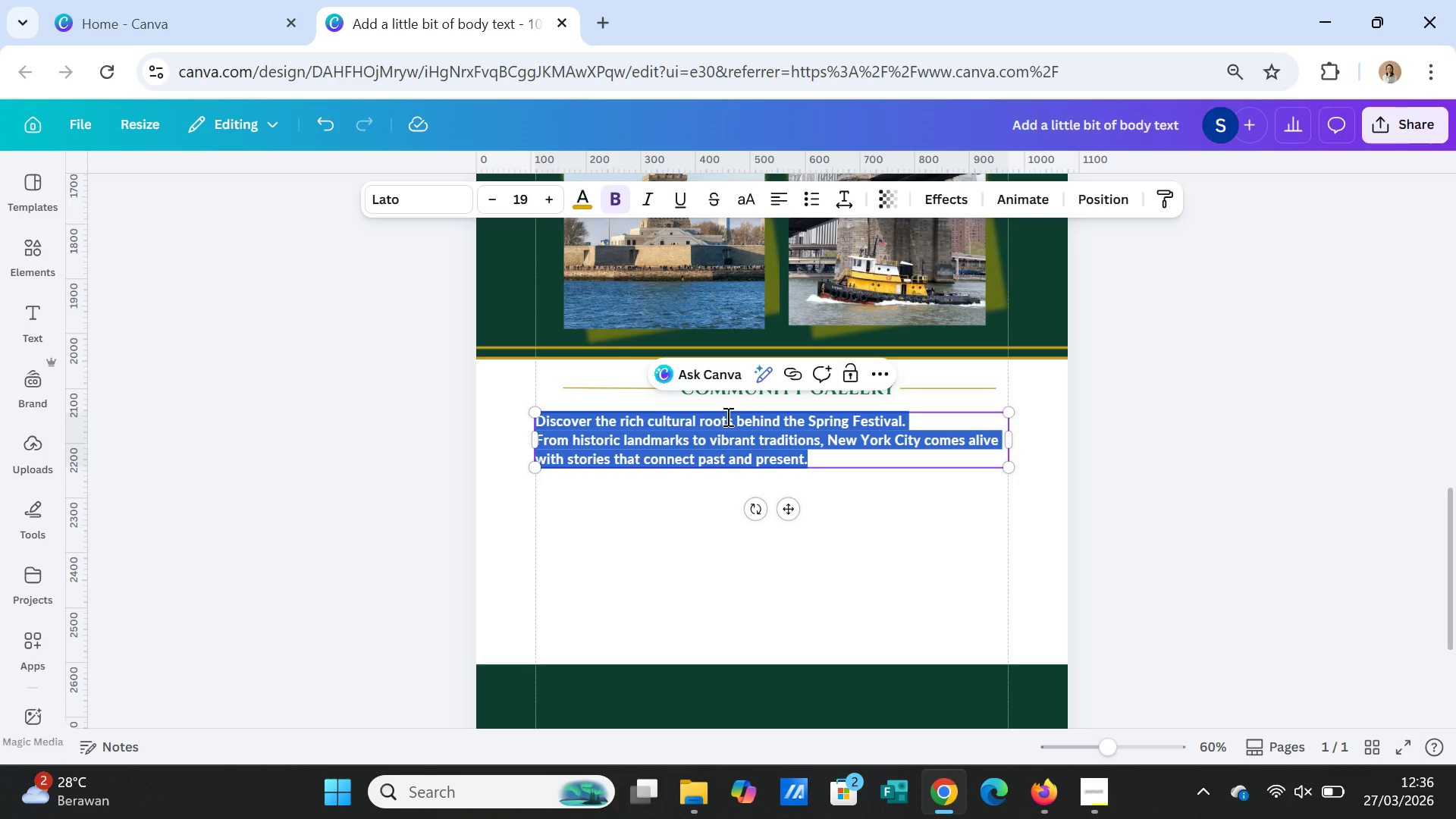 
scroll: coordinate [978, 576], scroll_direction: up, amount: 4.0
 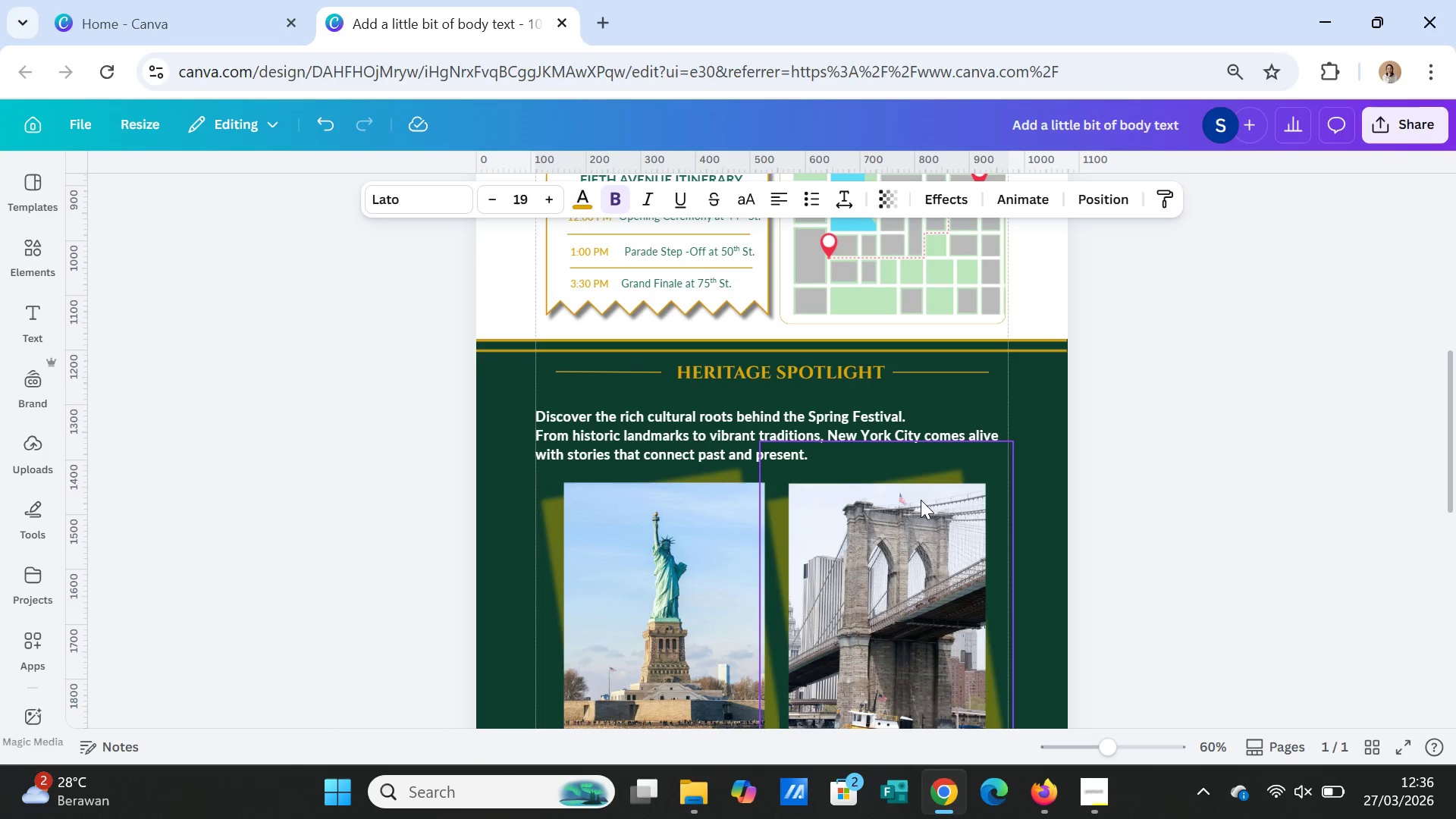 
wait(12.68)
 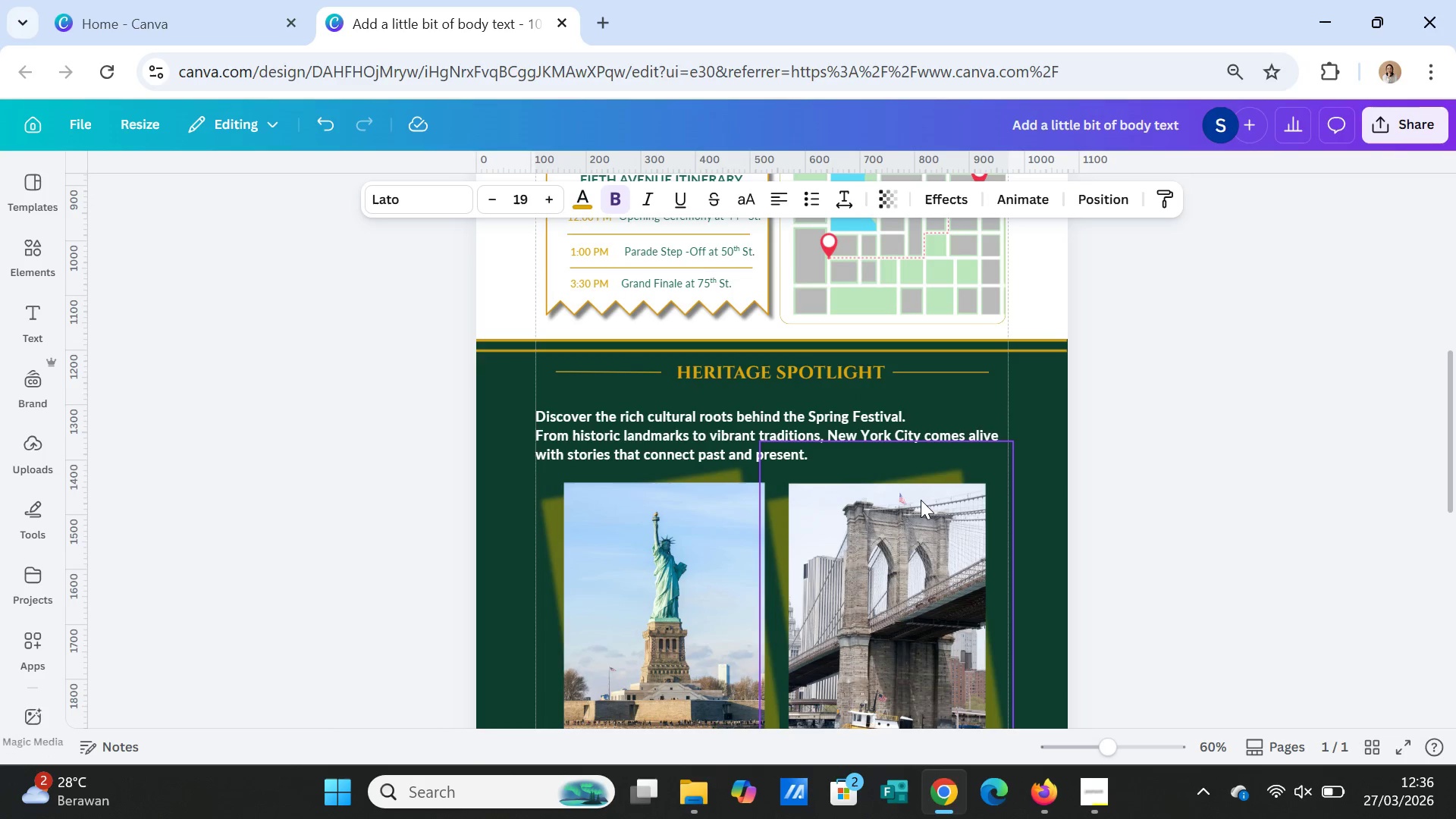 
double_click([852, 375])
 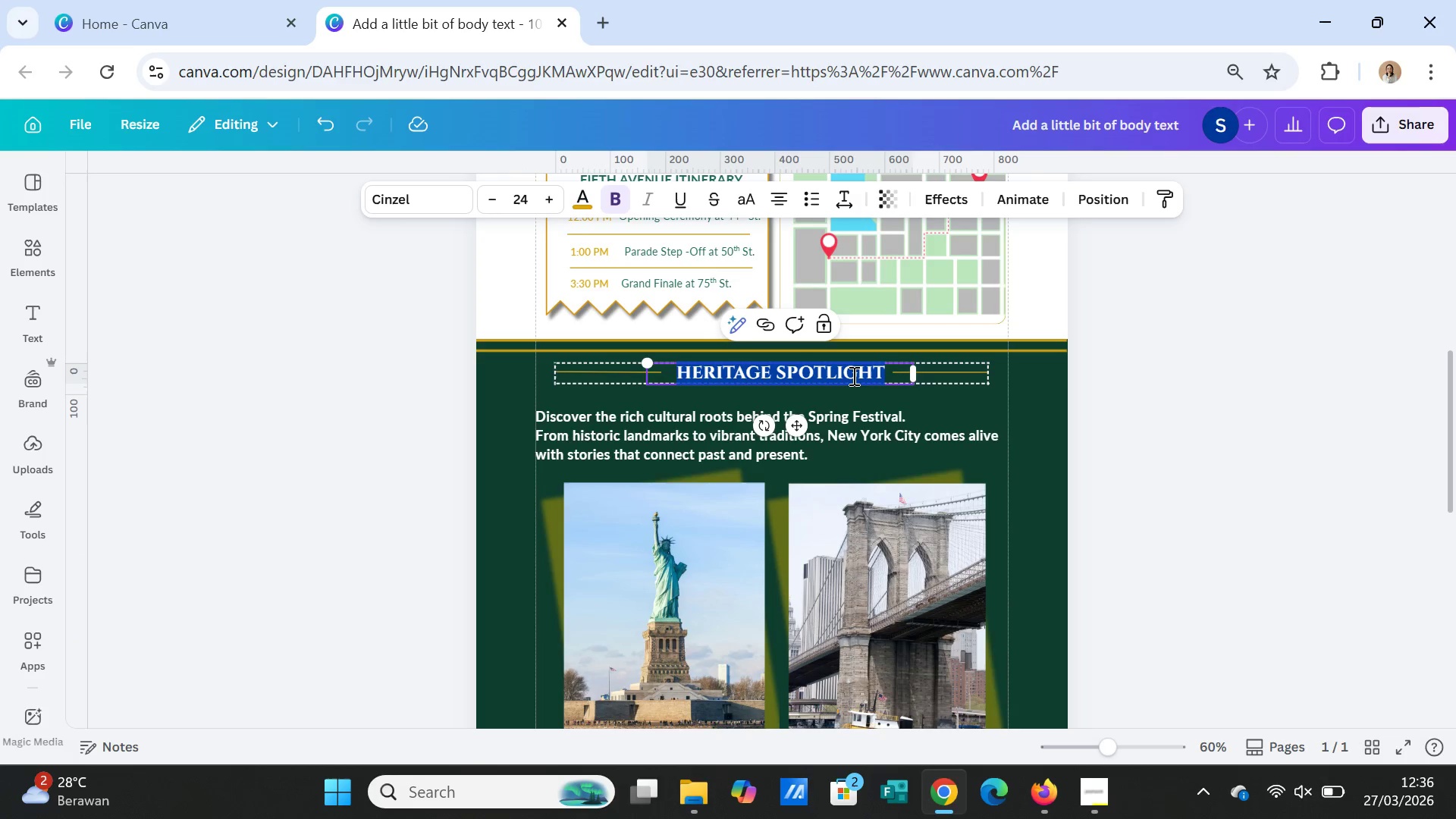 
triple_click([852, 375])
 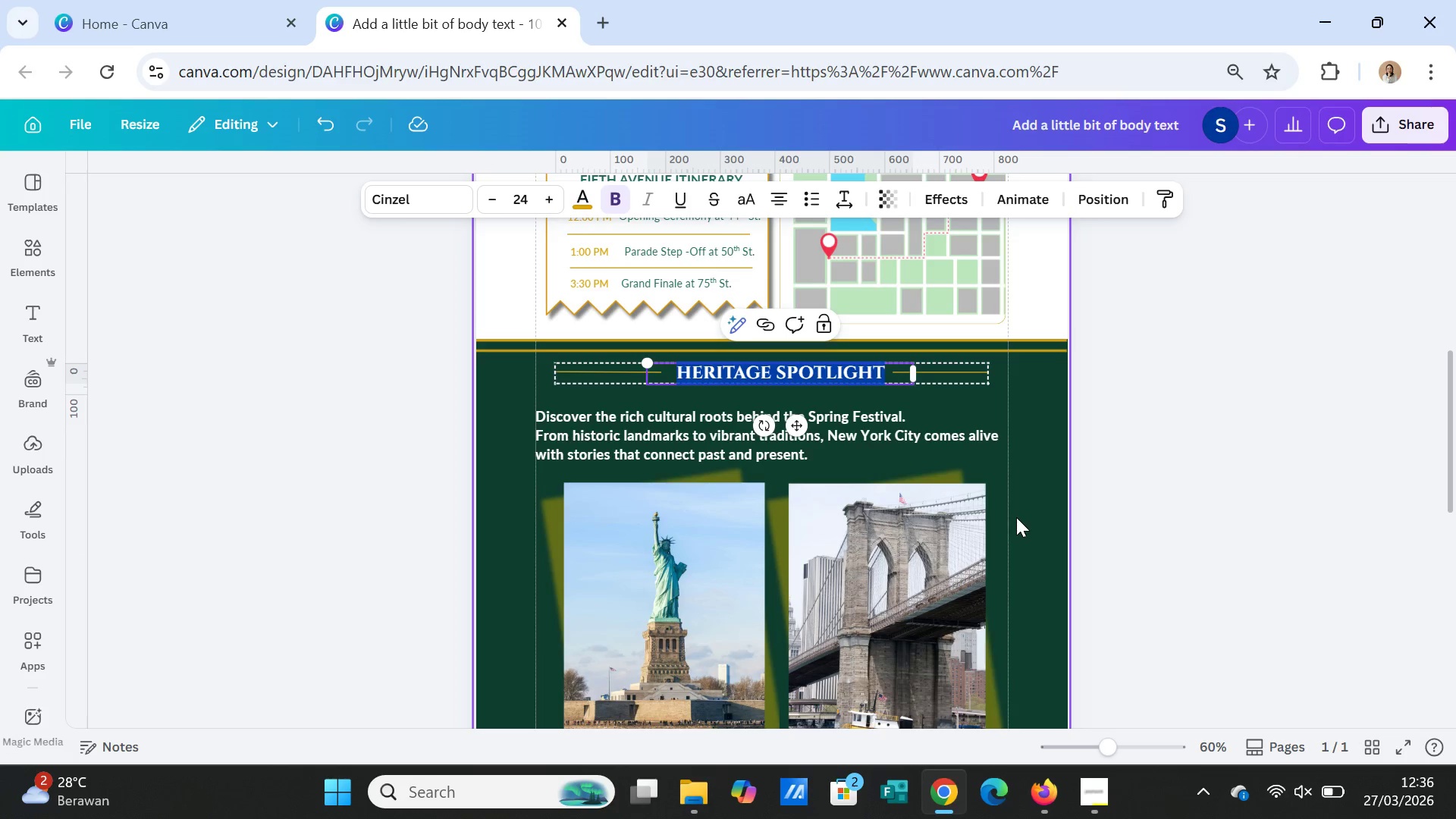 
left_click([1022, 524])
 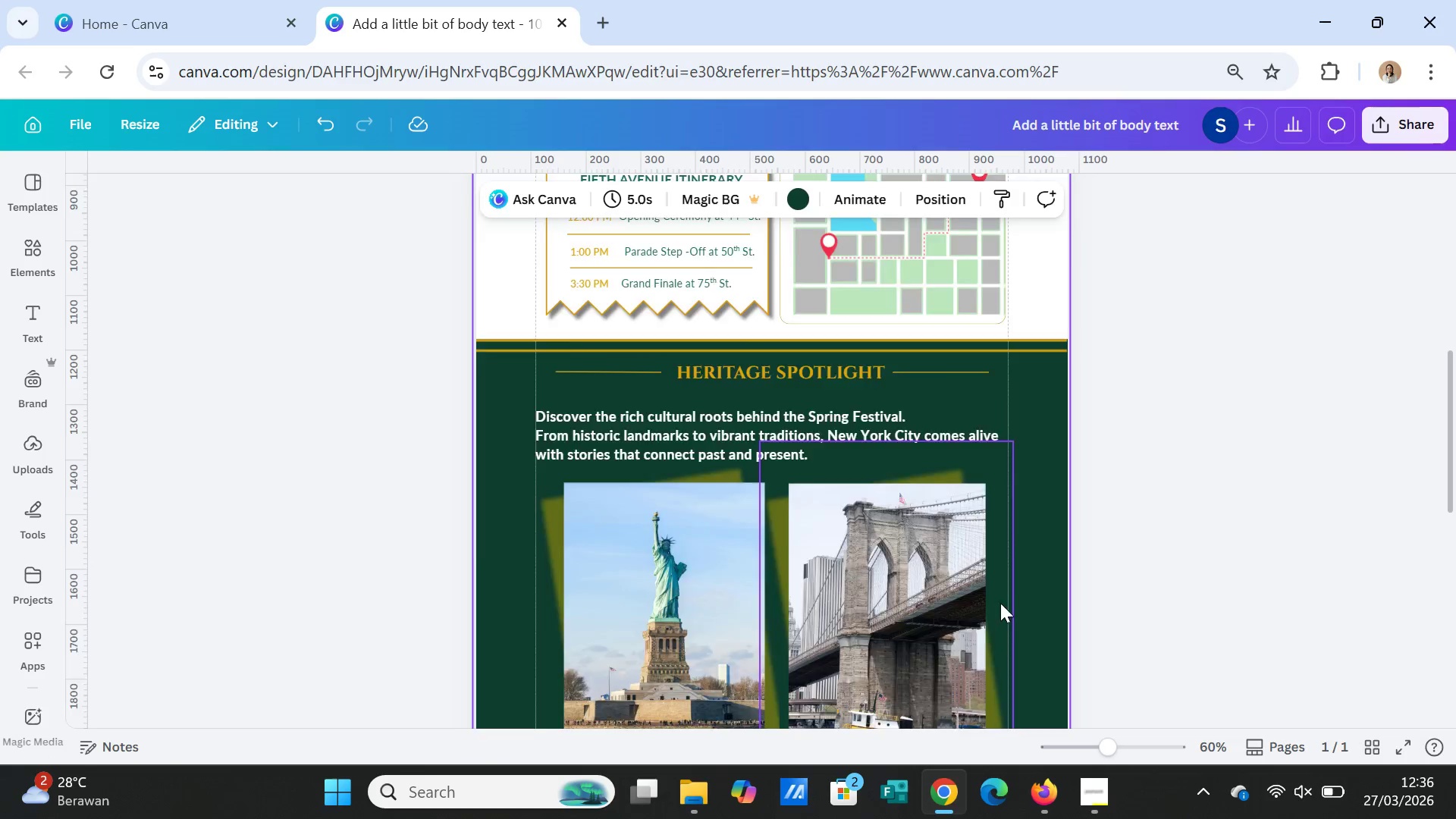 
scroll: coordinate [999, 610], scroll_direction: down, amount: 5.0
 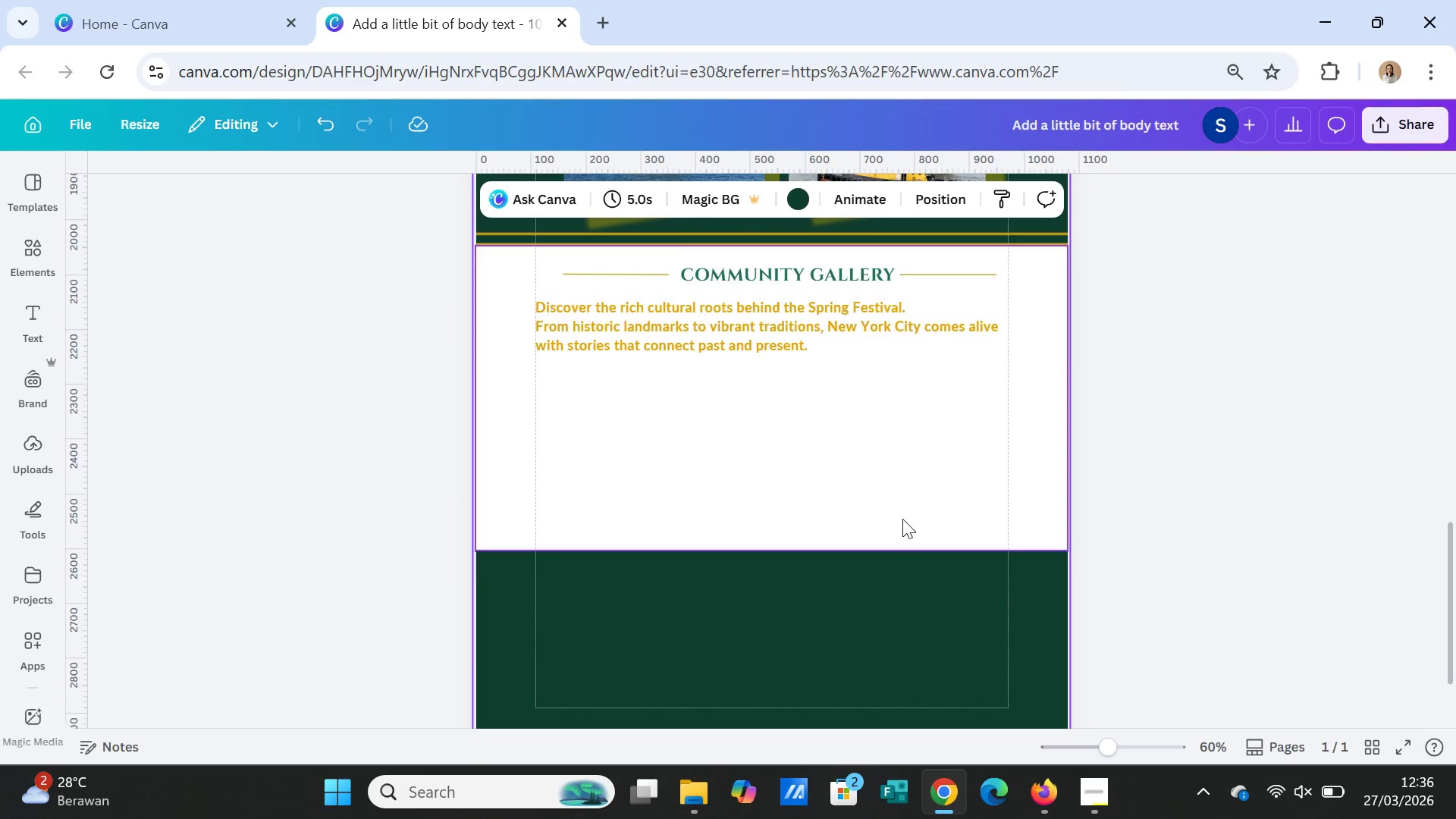 
scroll: coordinate [902, 519], scroll_direction: up, amount: 1.0
 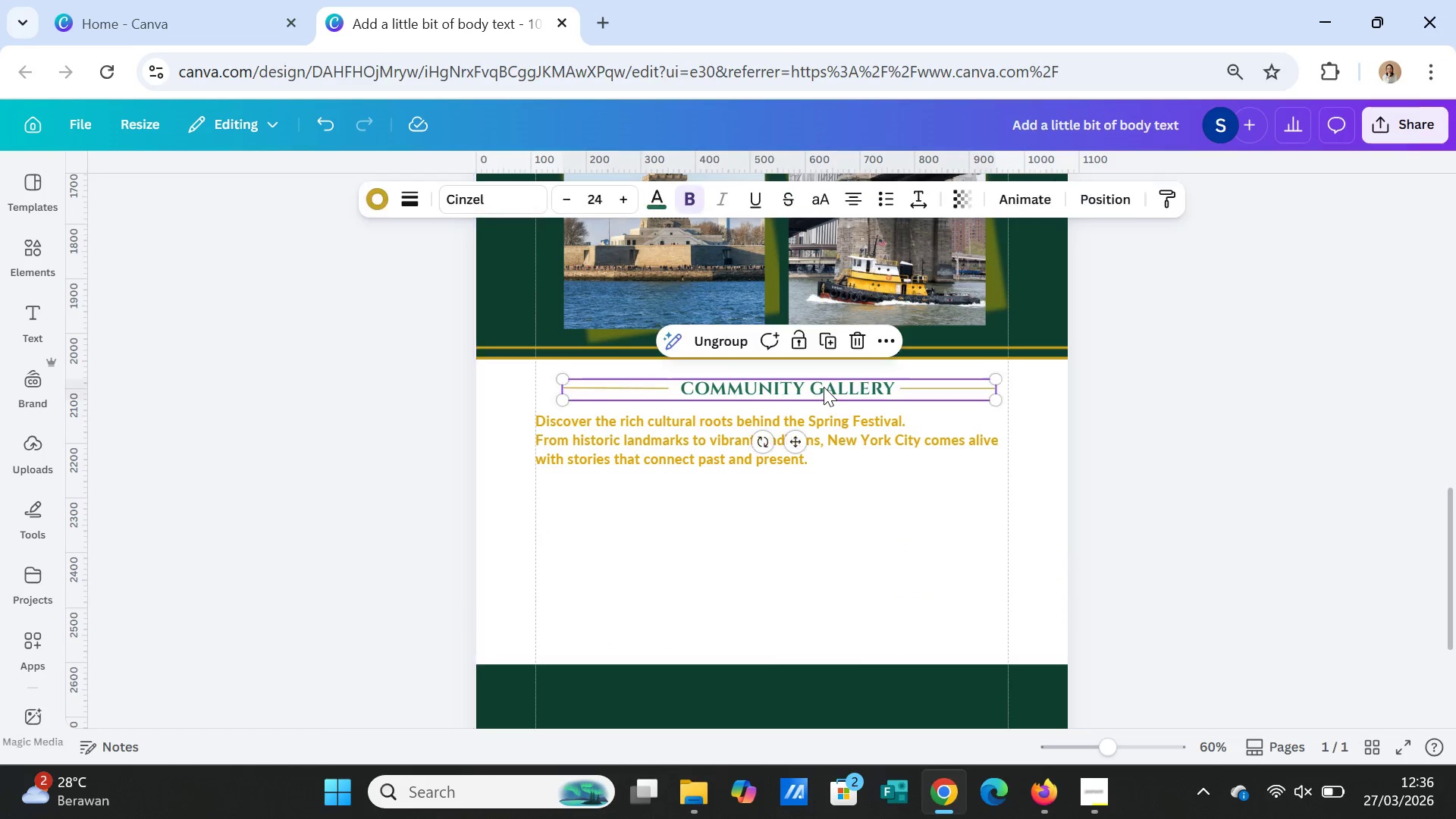 
double_click([824, 387])
 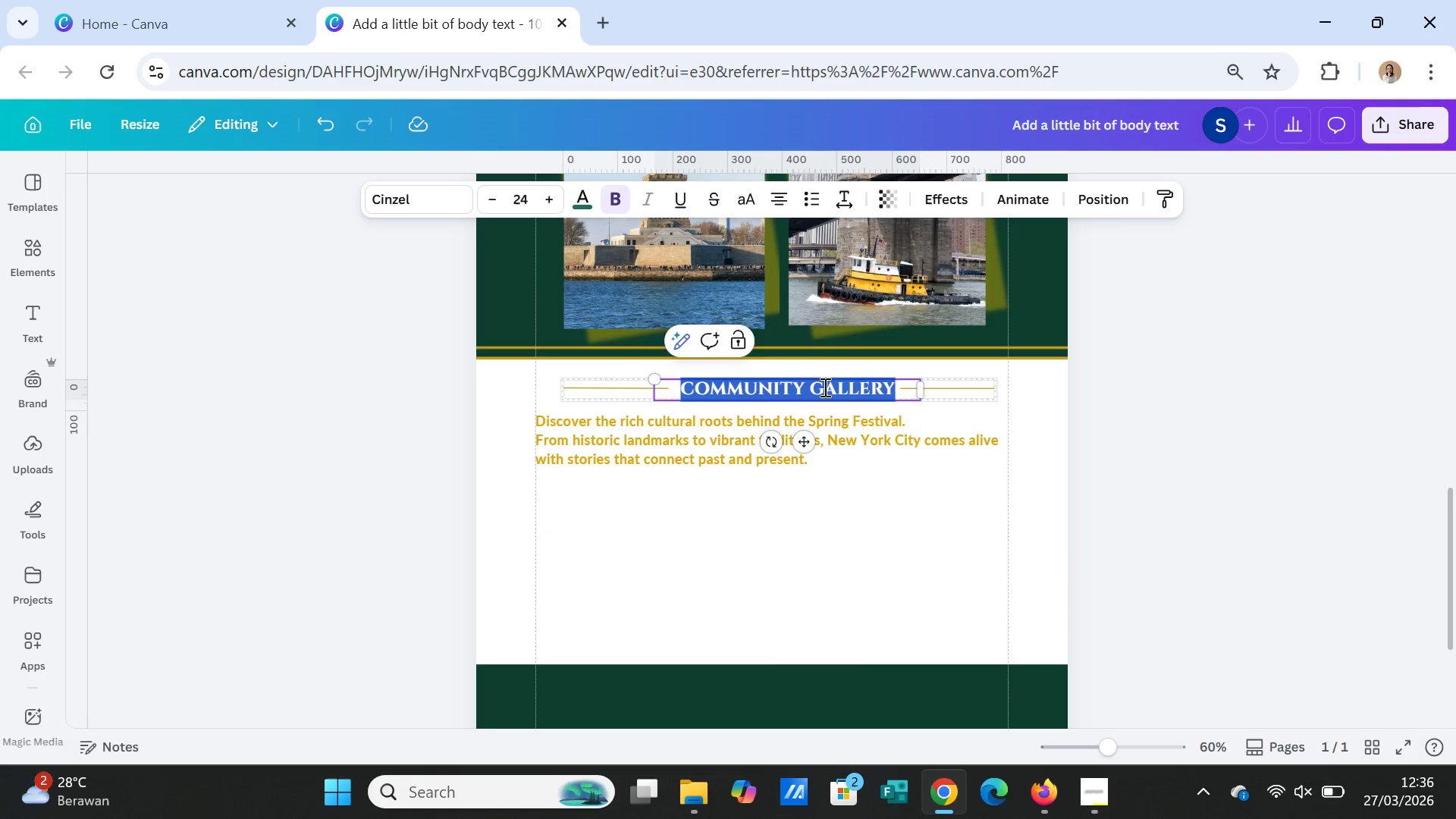 
triple_click([824, 387])
 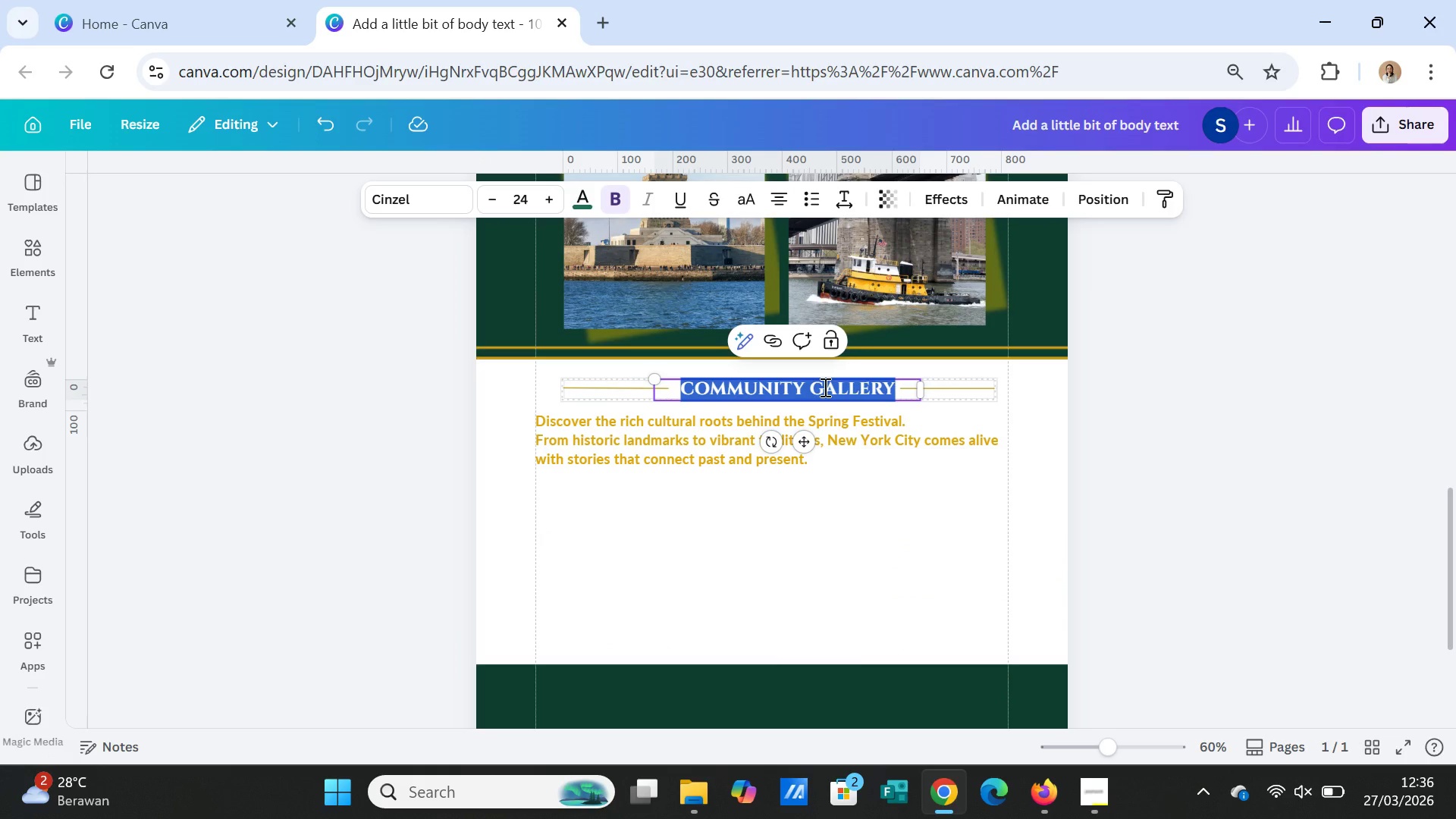 
key(ArrowRight)
 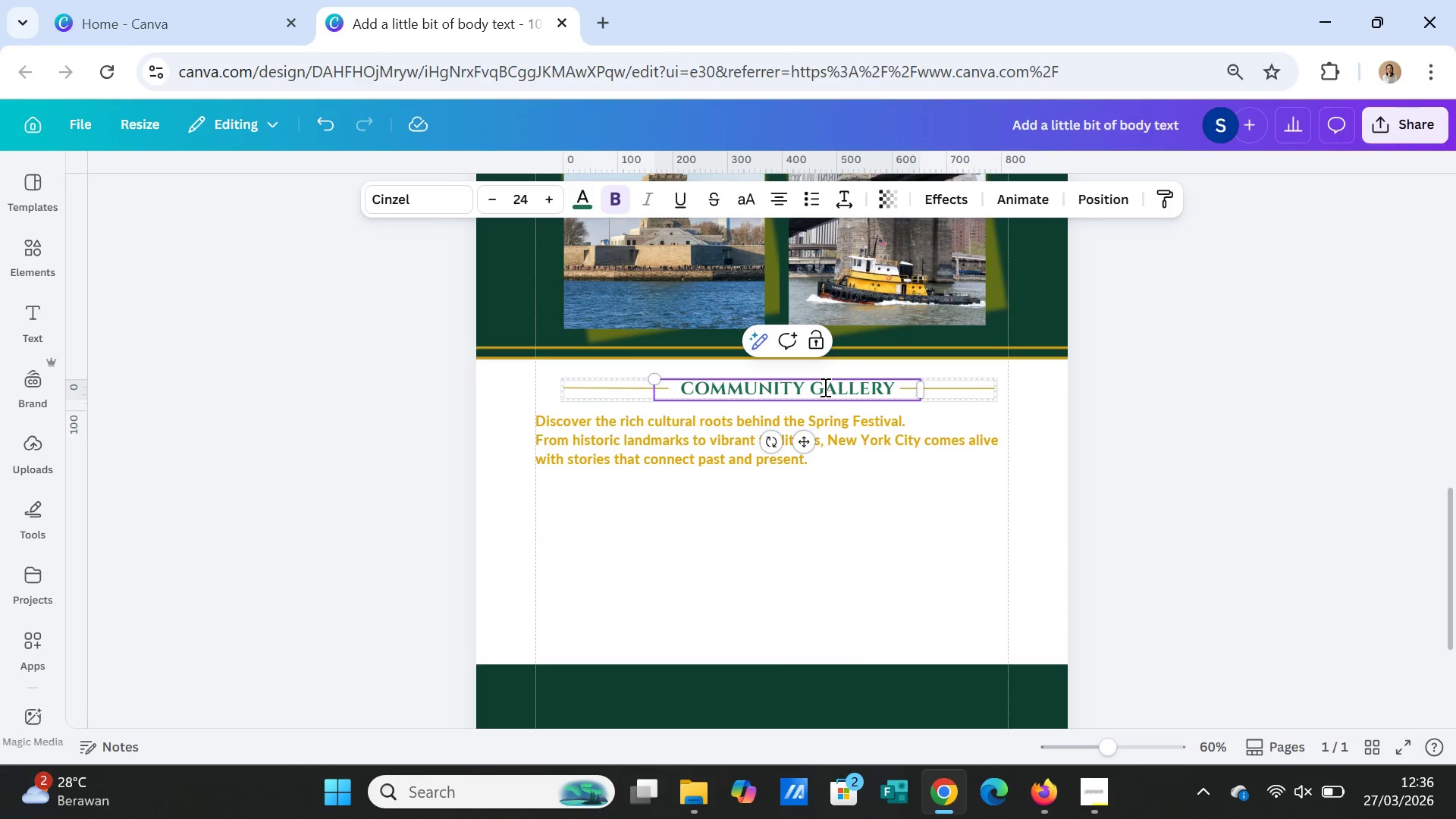 
key(Backspace)
key(Backspace)
key(Backspace)
key(Backspace)
key(Backspace)
key(Backspace)
key(Backspace)
type(MOMENT)
 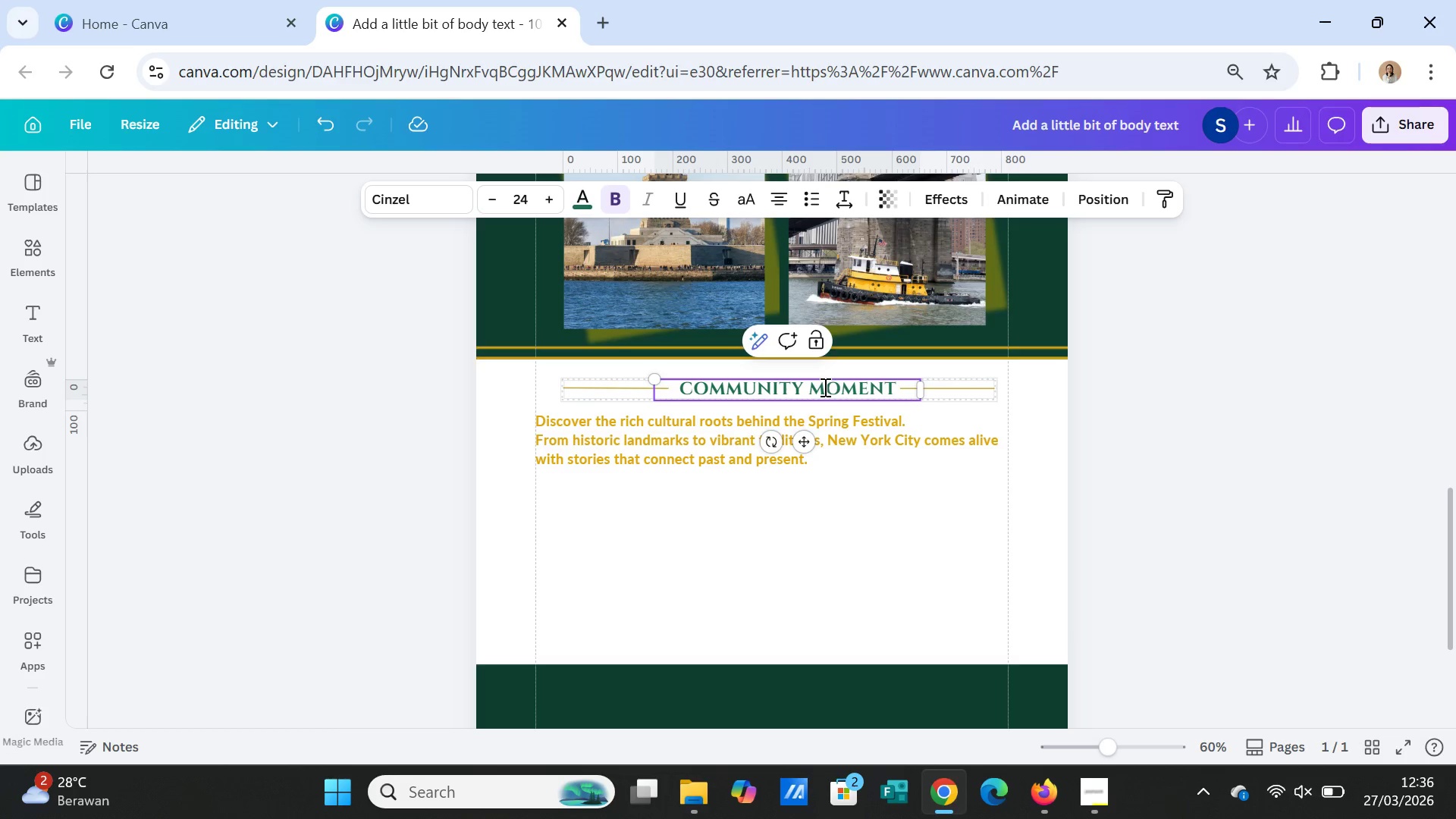 
key(S)
 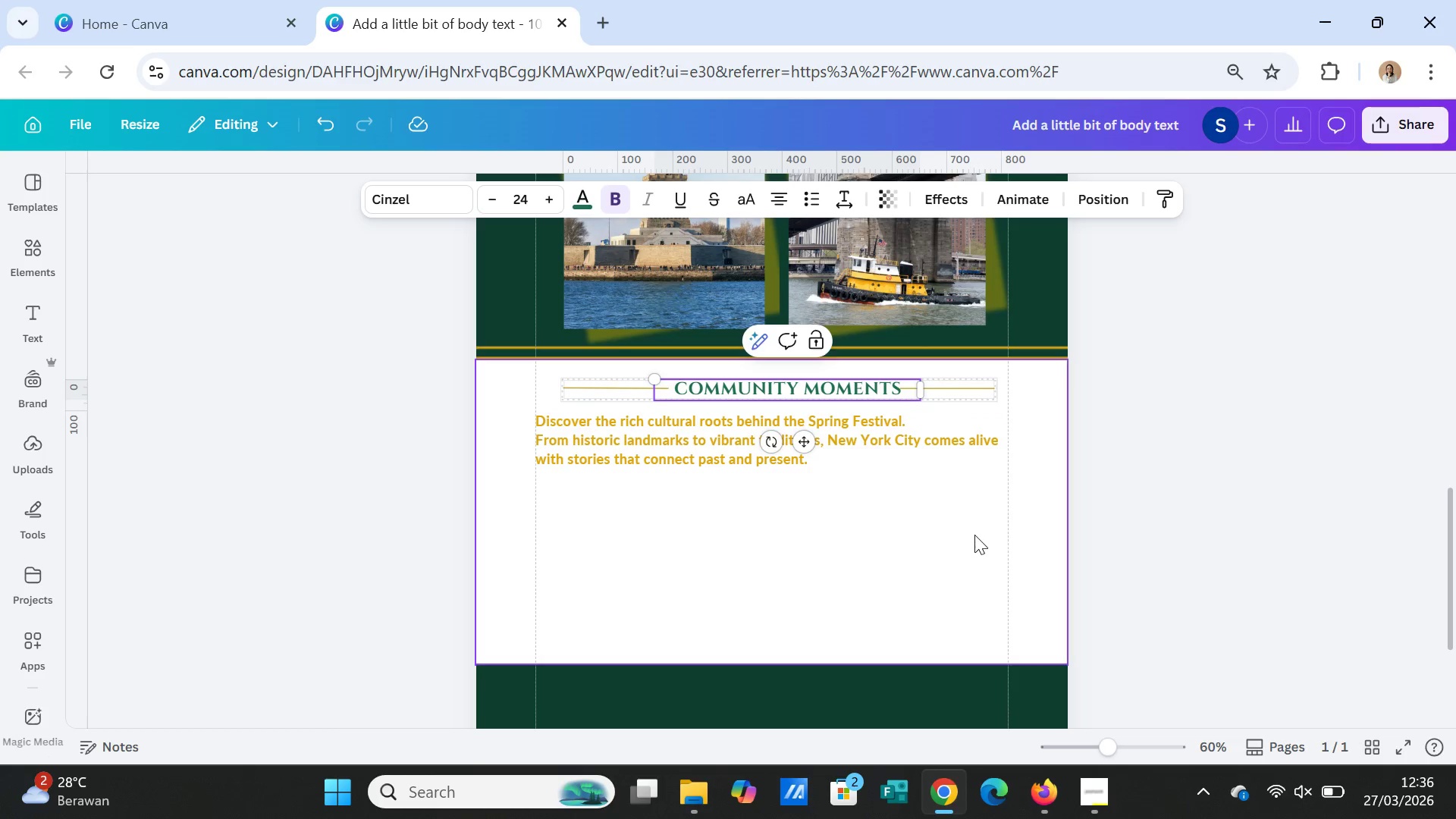 
left_click_drag(start_coordinate=[963, 535], to_coordinate=[957, 535])
 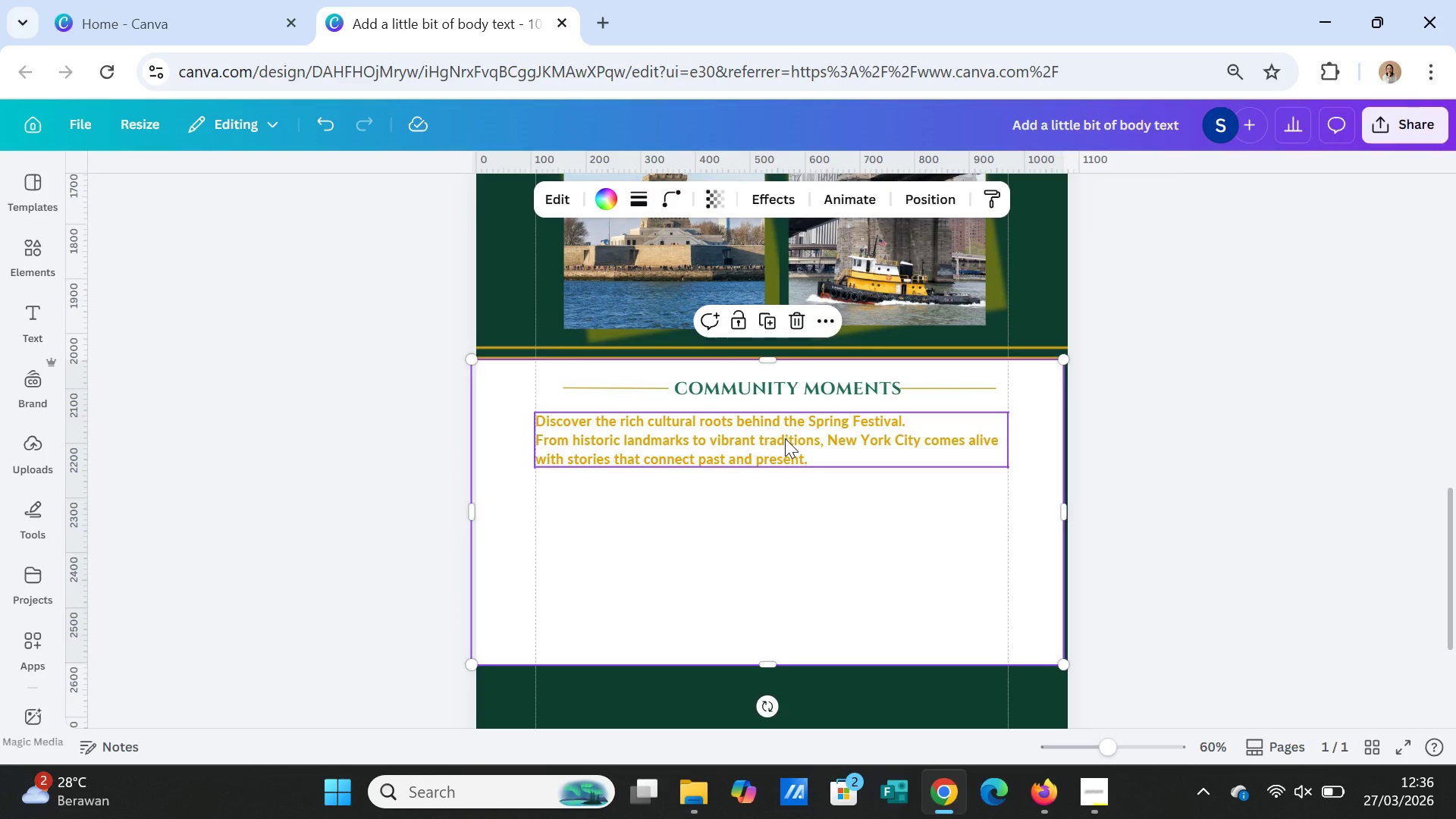 
double_click([784, 438])
 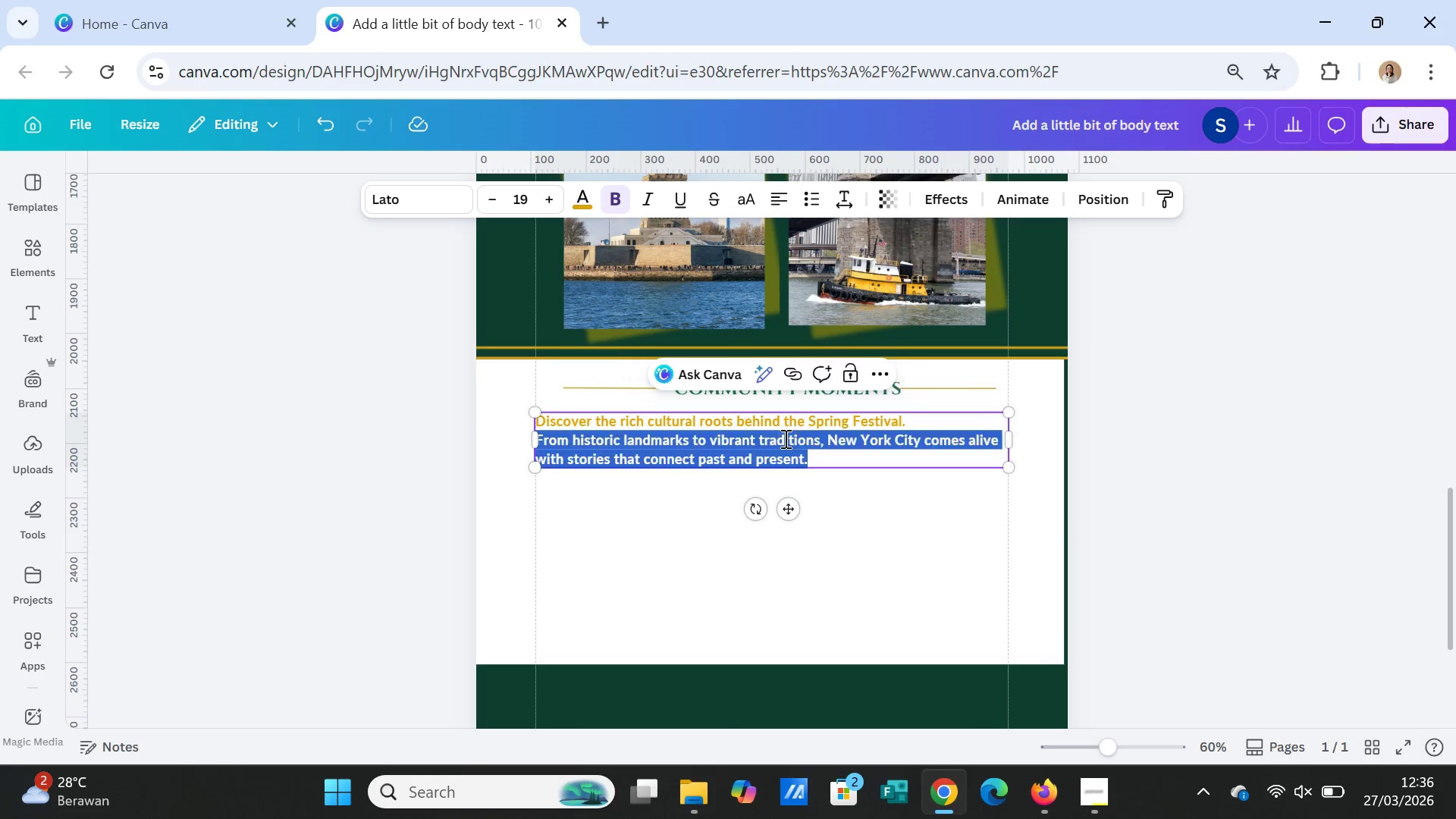 
triple_click([784, 438])
 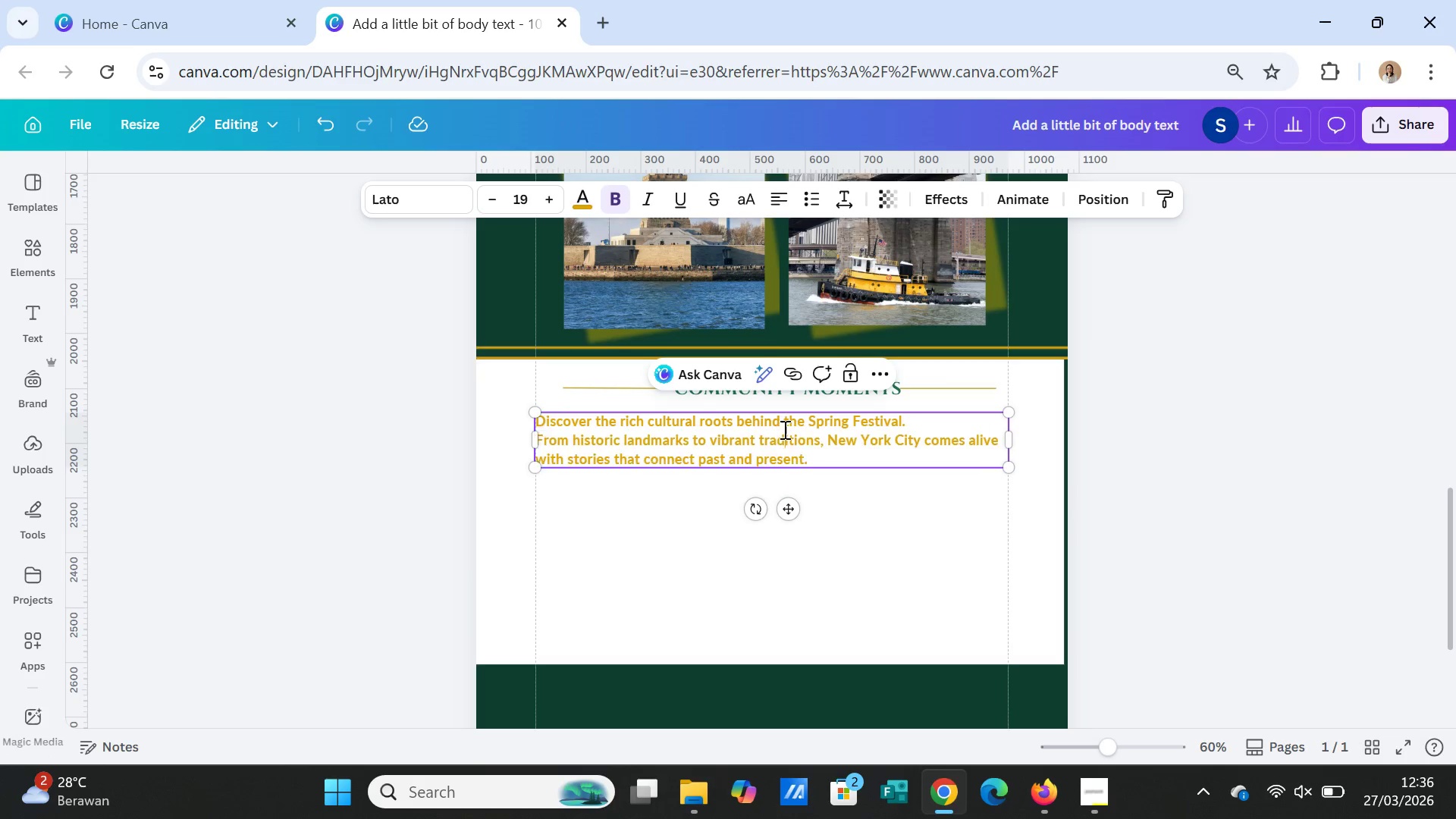 
double_click([783, 429])
 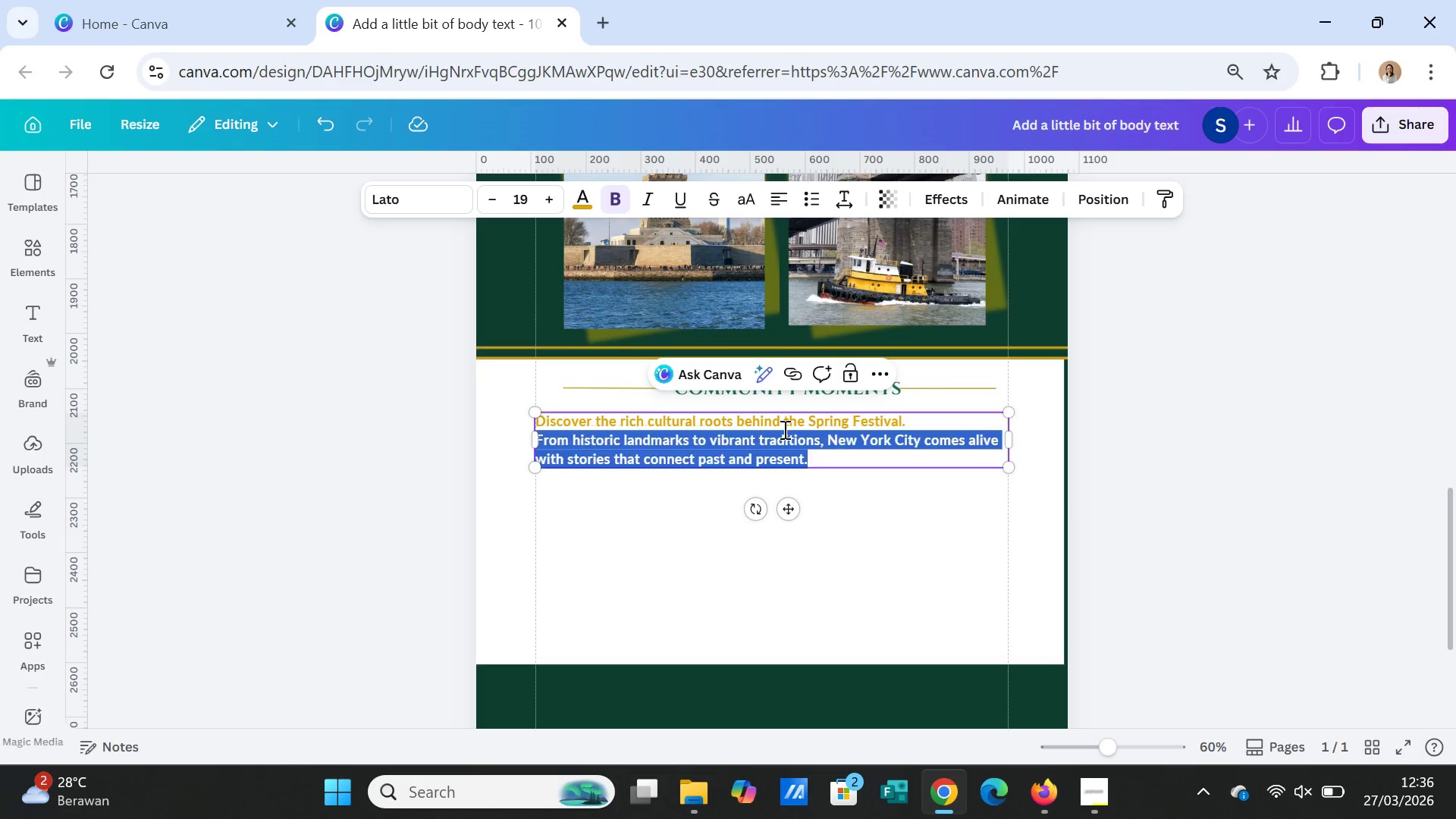 
triple_click([783, 429])
 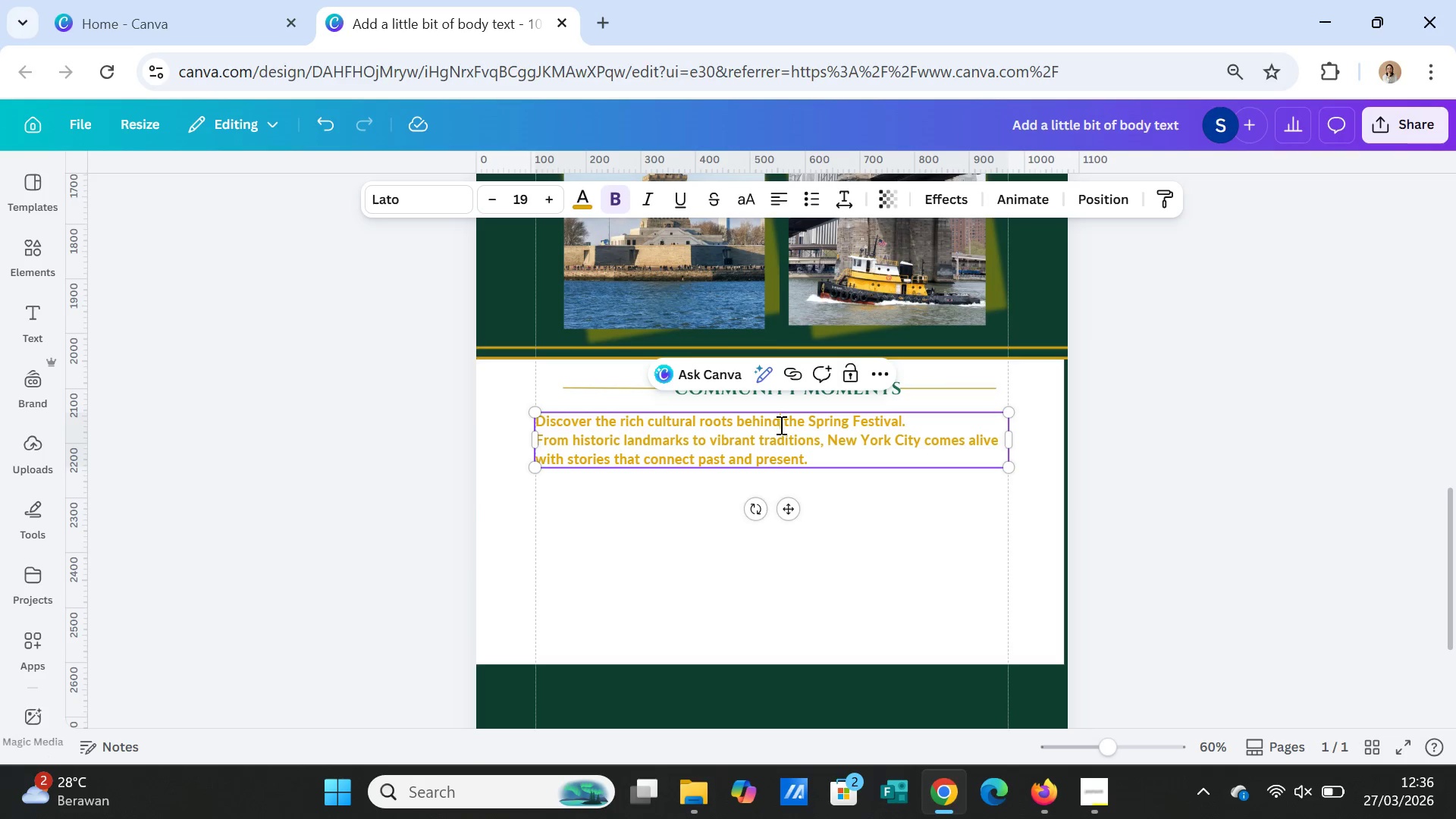 
double_click([780, 425])
 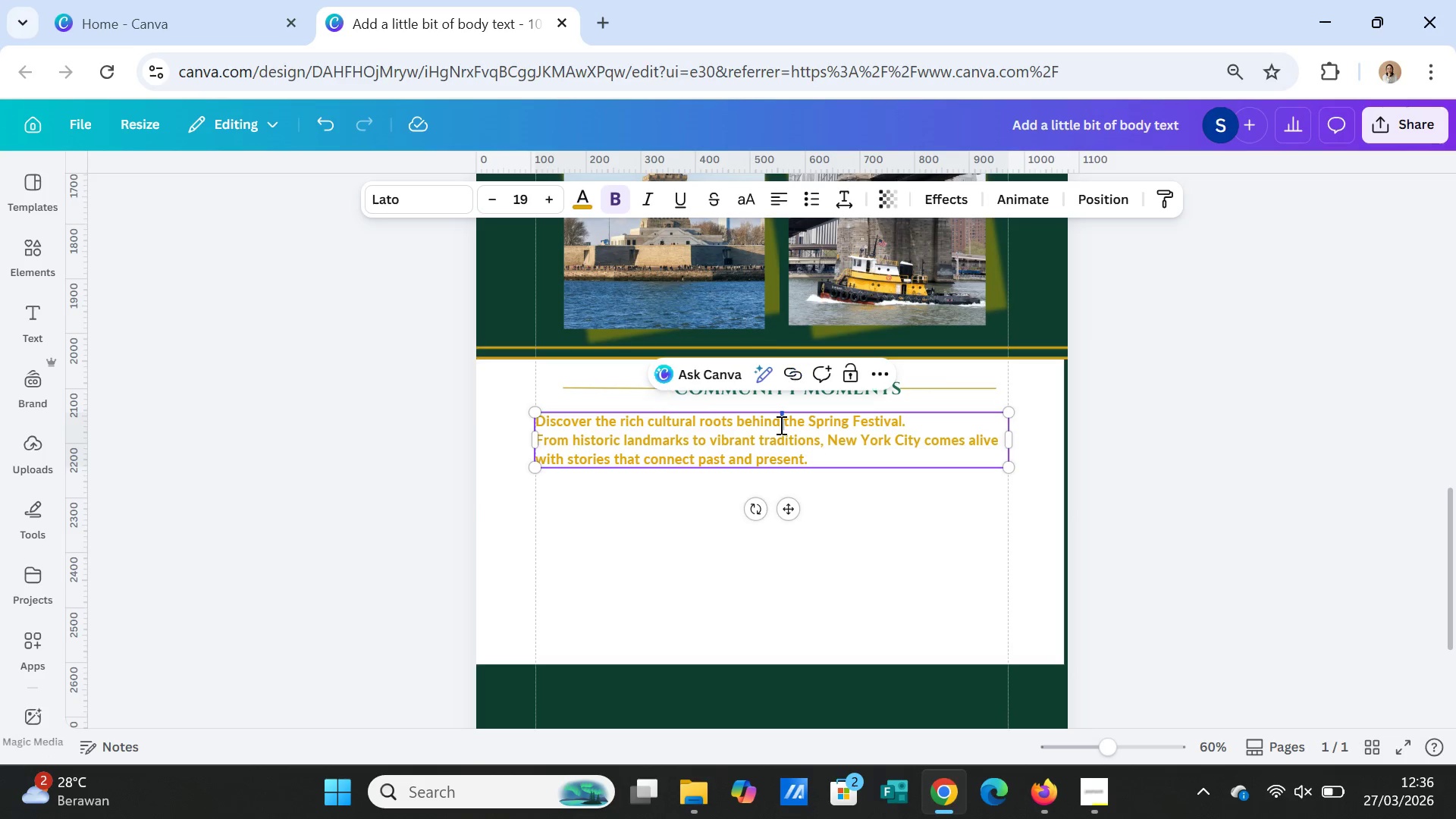 
triple_click([780, 425])
 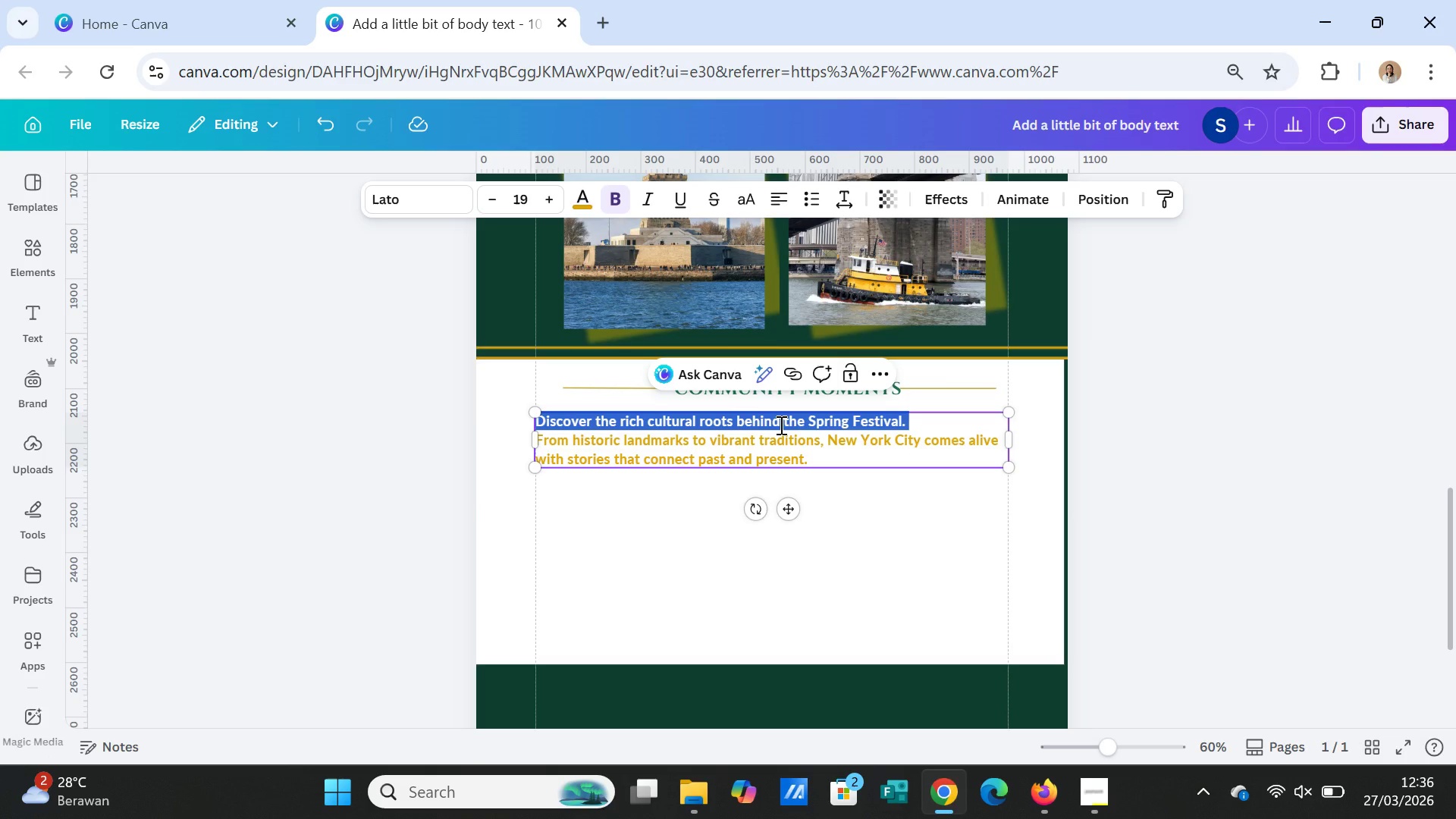 
key(Shift+ArrowUp)
 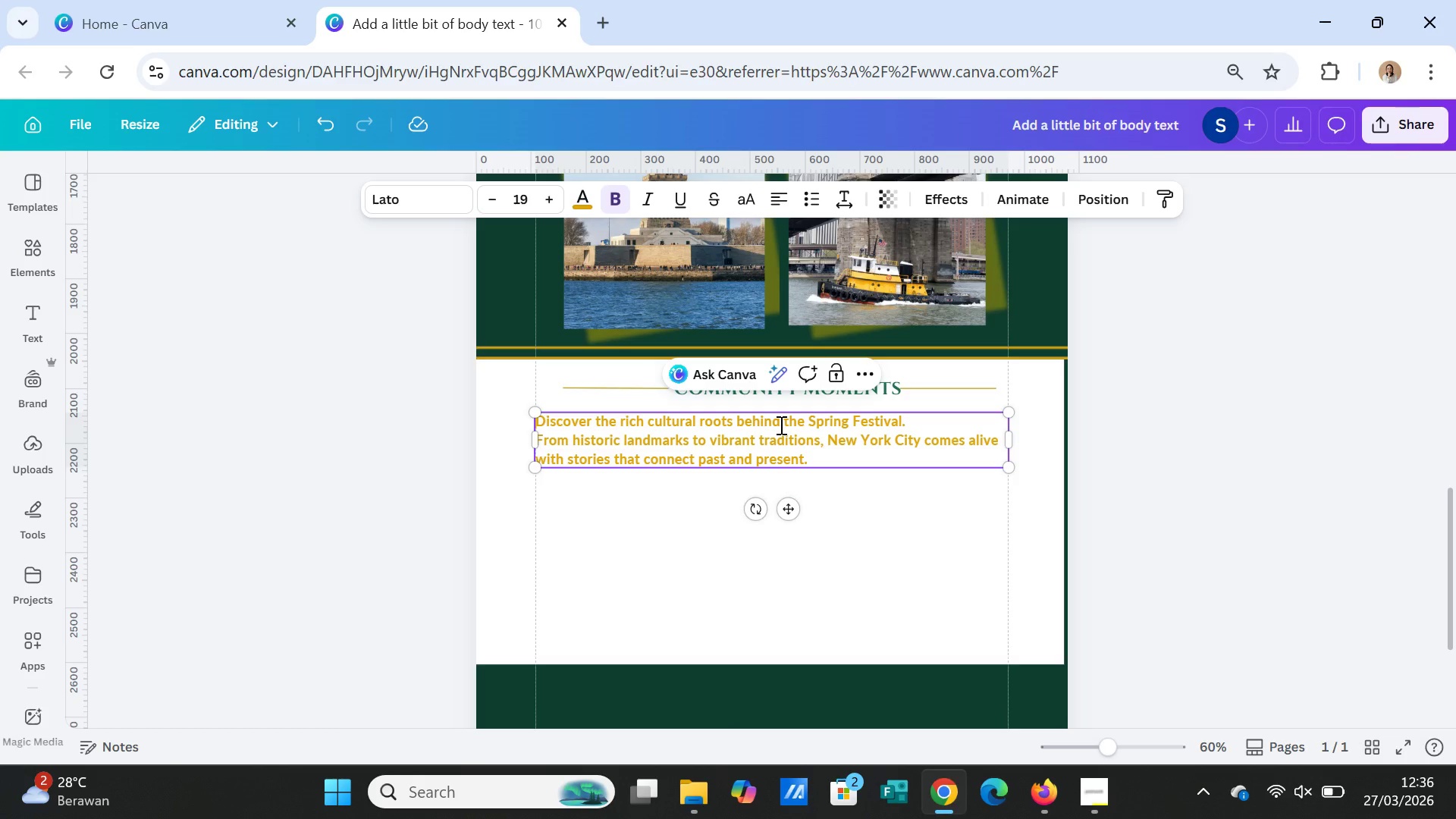 
key(Shift+ArrowUp)
 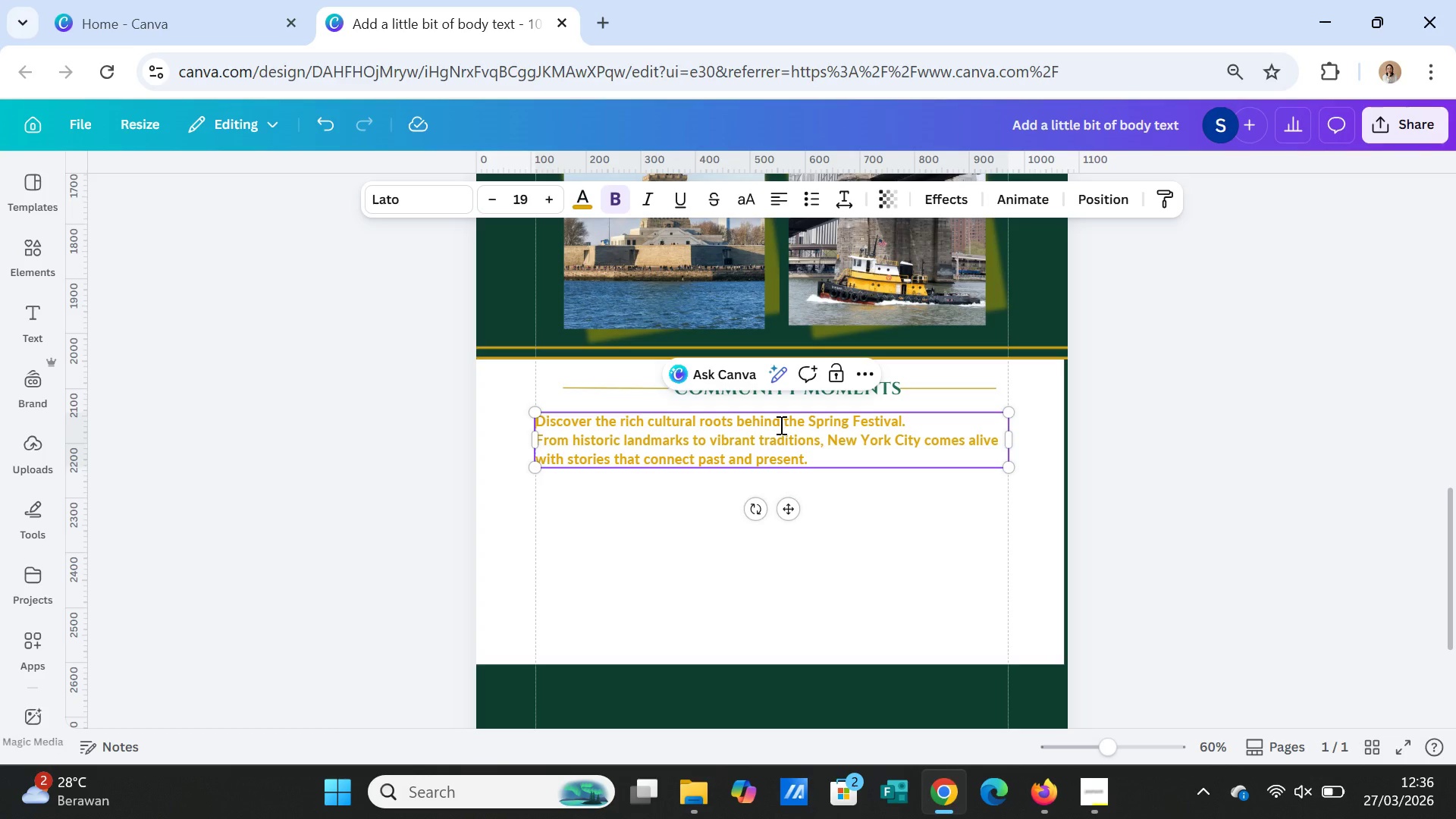 
double_click([780, 424])
 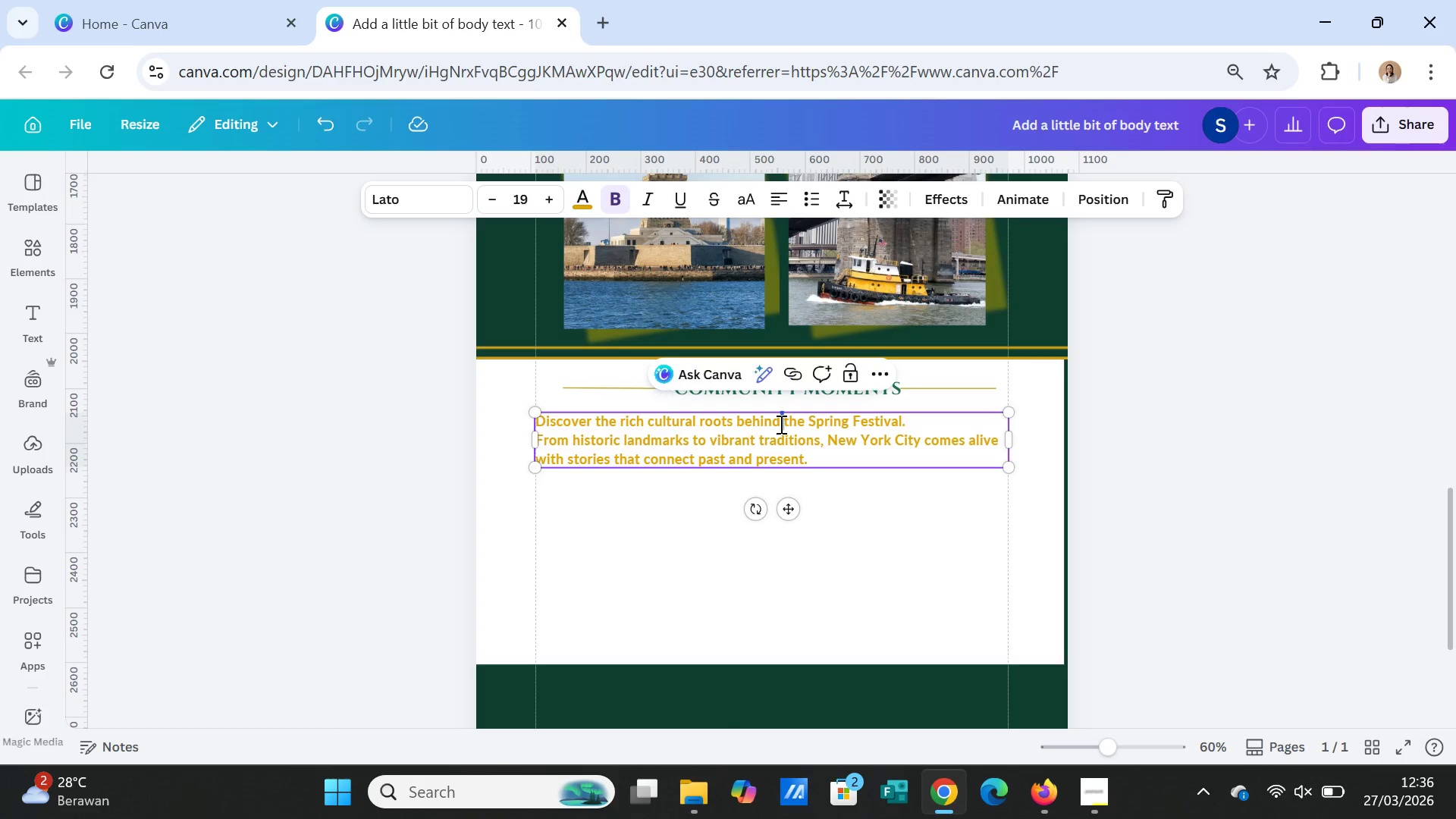 
triple_click([780, 424])
 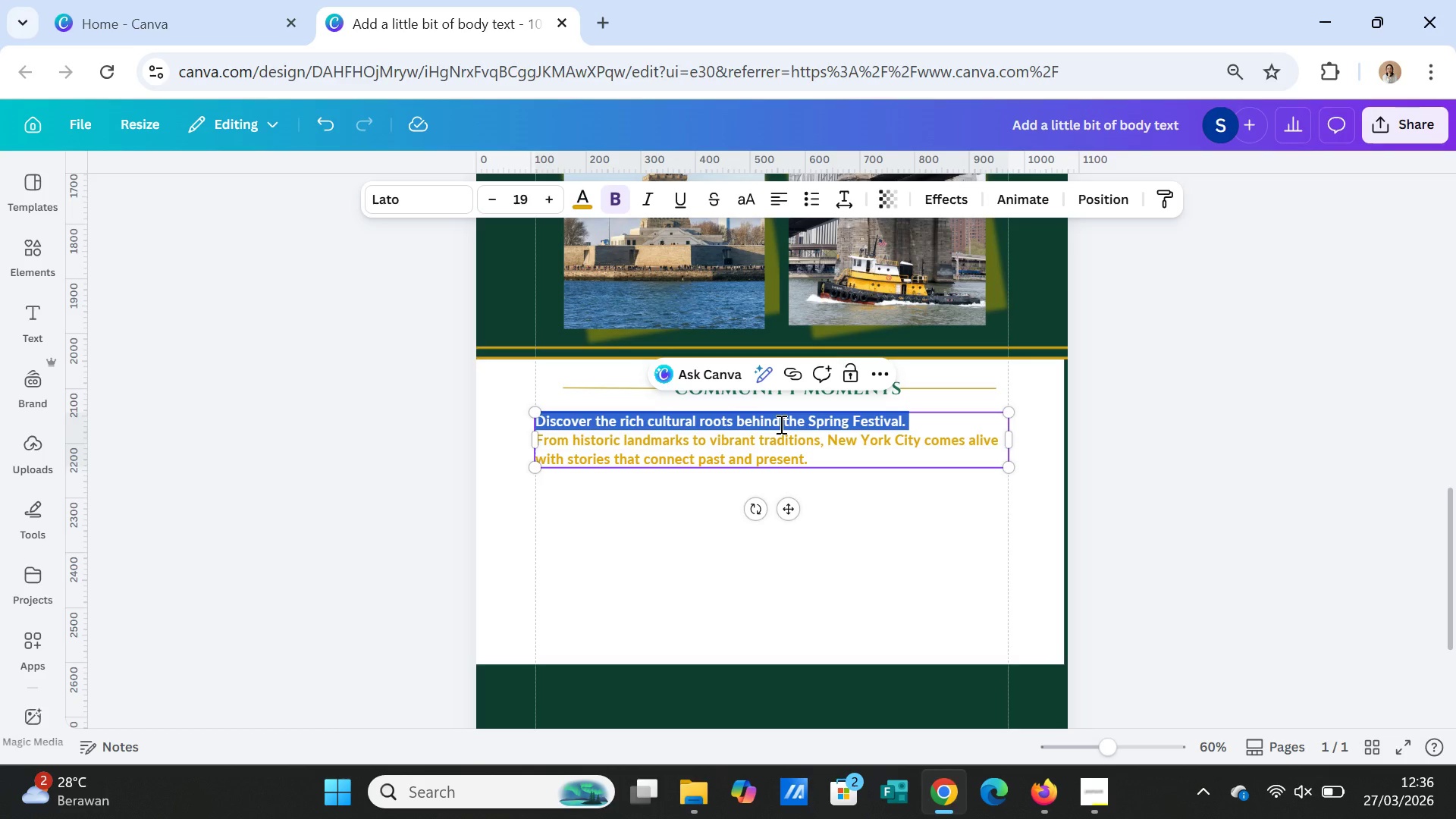 
key(Shift+ArrowDown)
 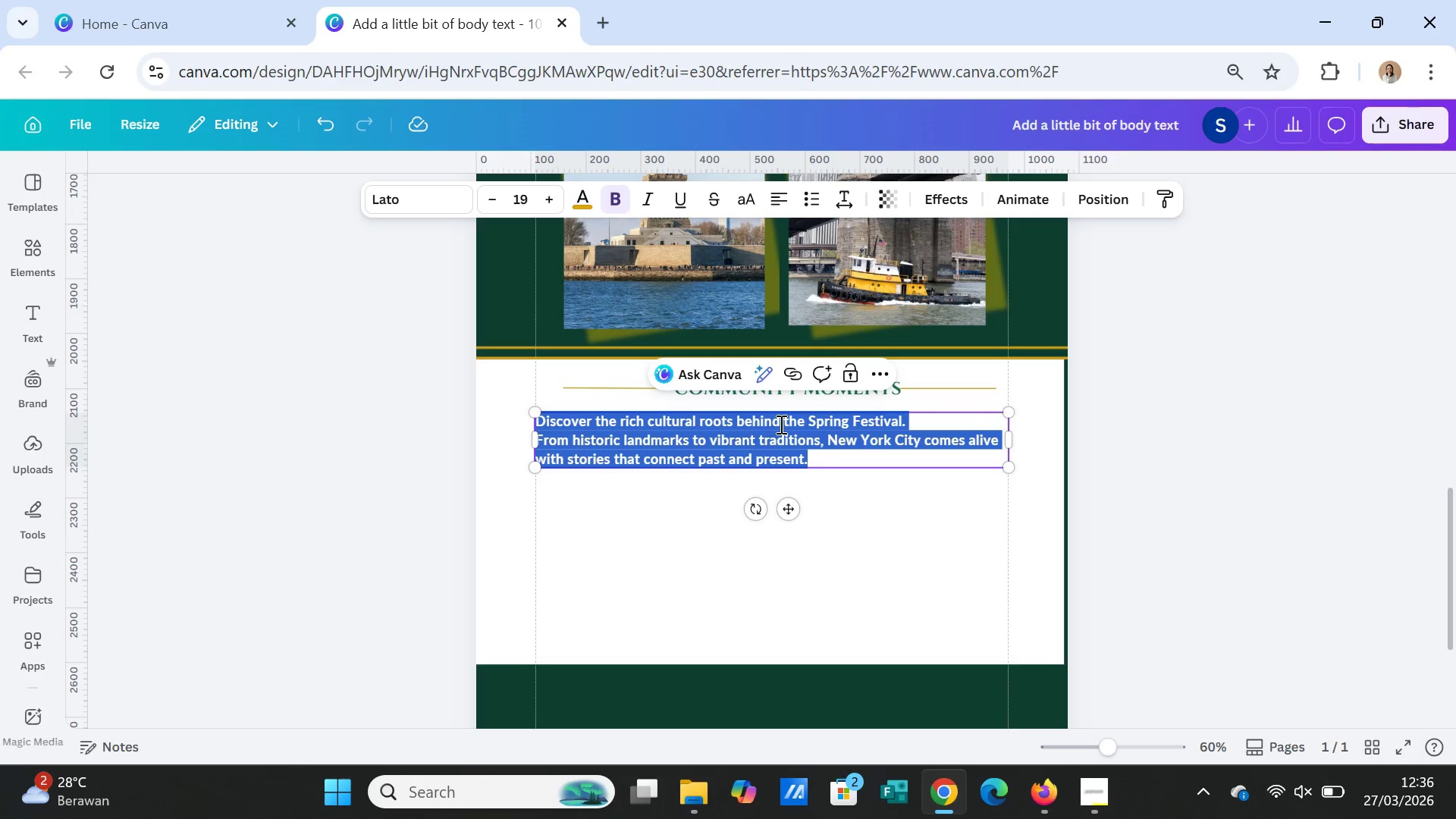 
key(Shift+ArrowDown)
 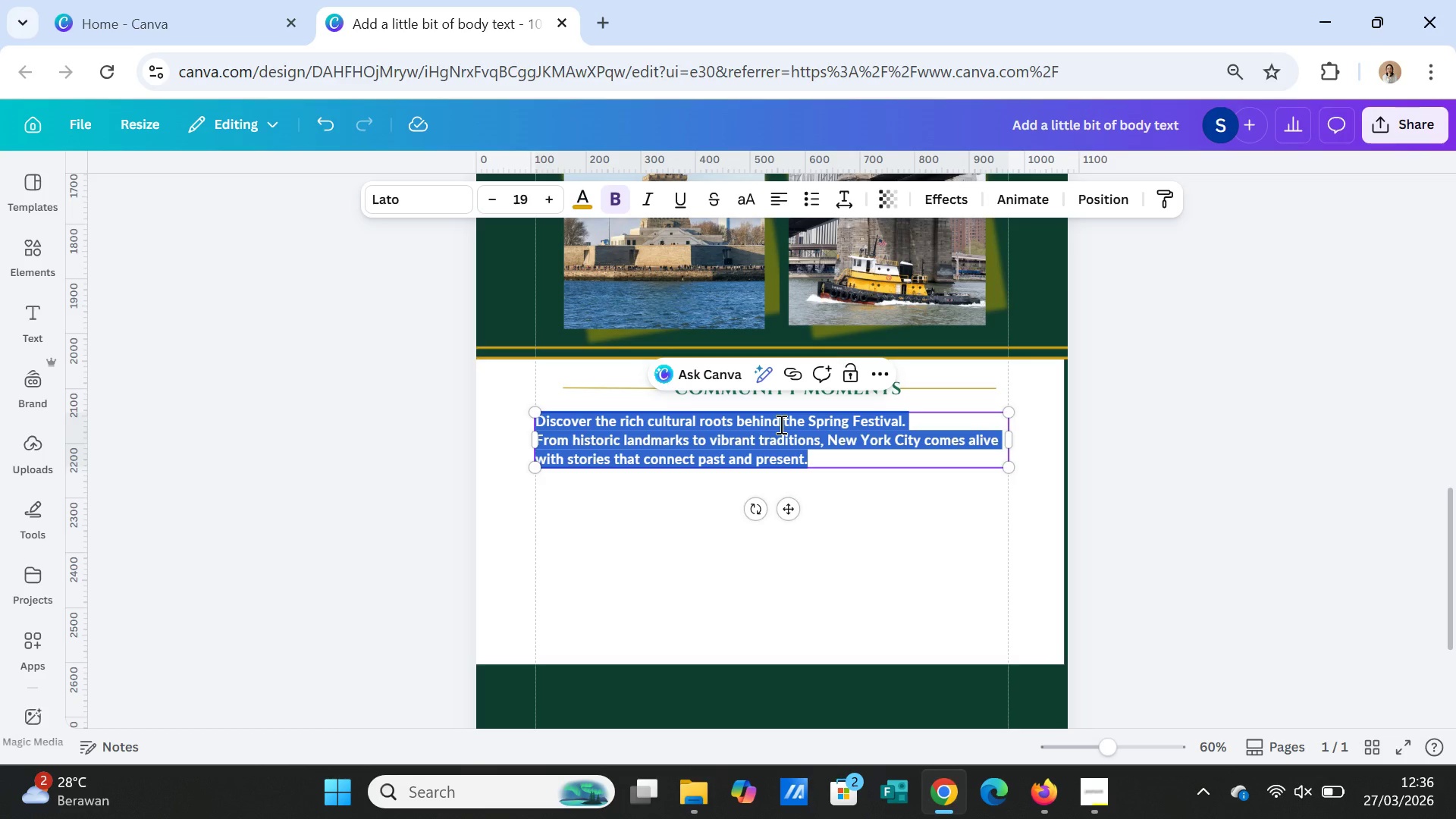 
type(See how the city celebrates)
 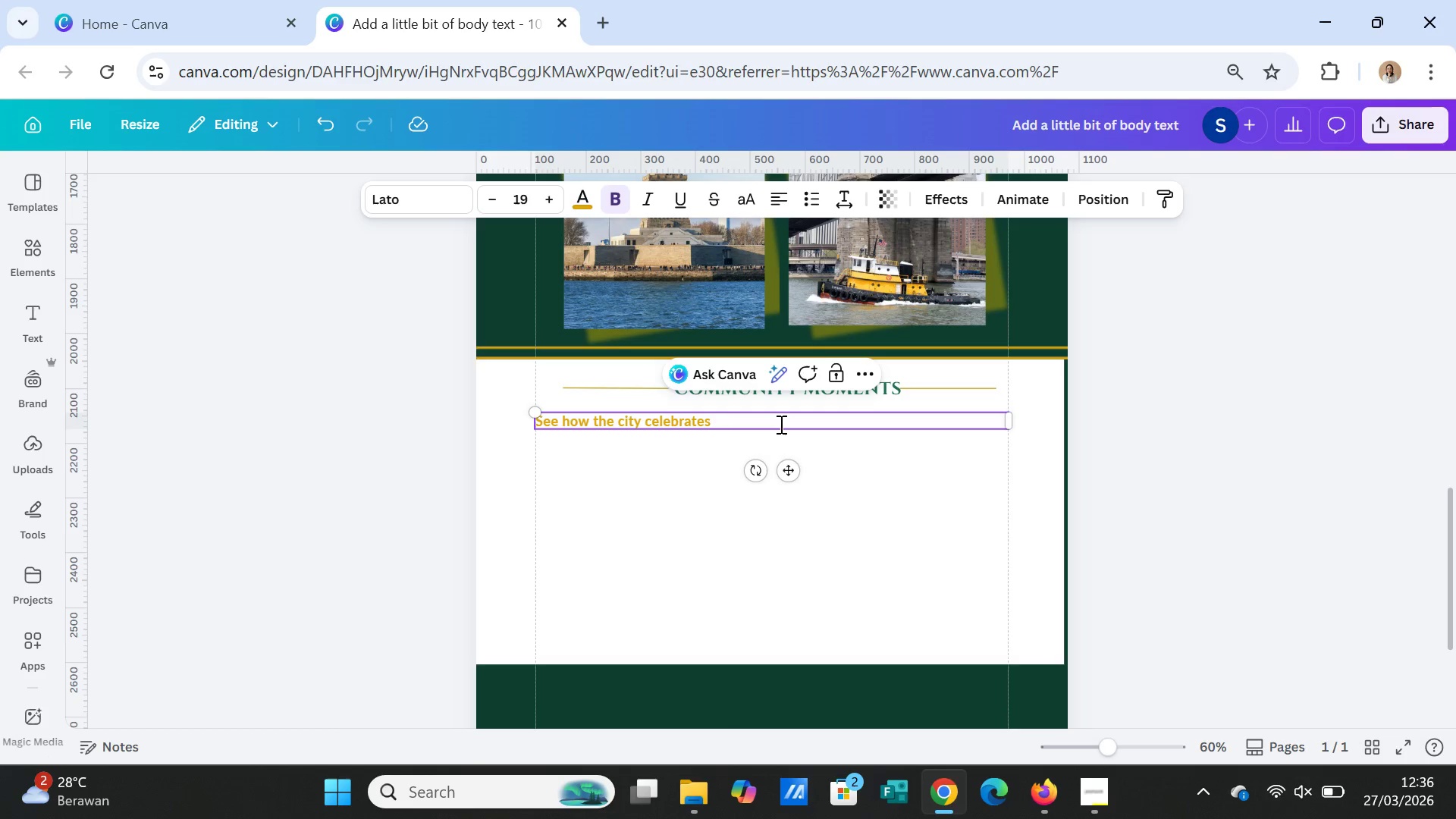 
type(, share your moments with #NYC )
key(Backspace)
type(SpringFestival)
 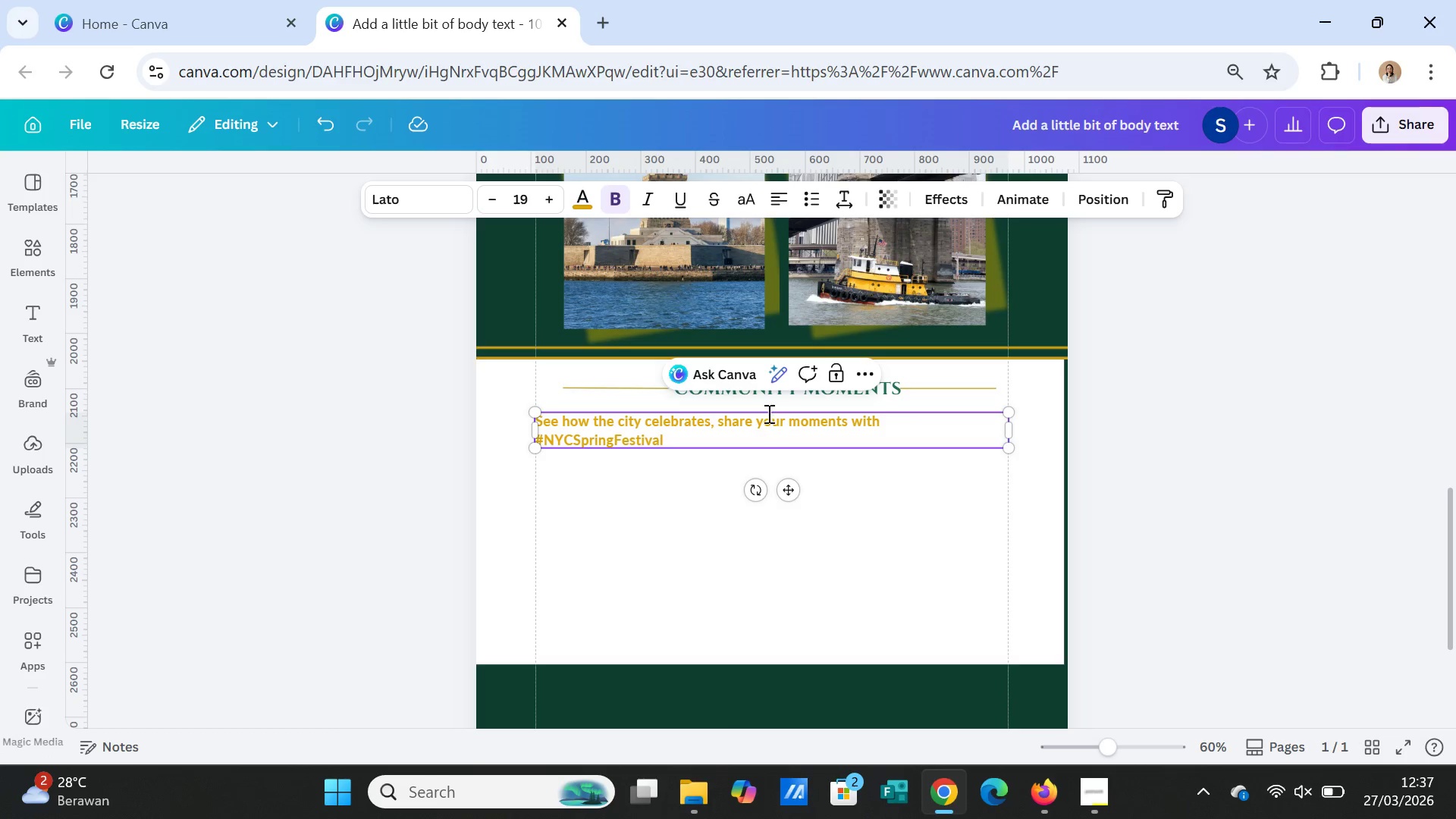 
left_click([846, 499])
 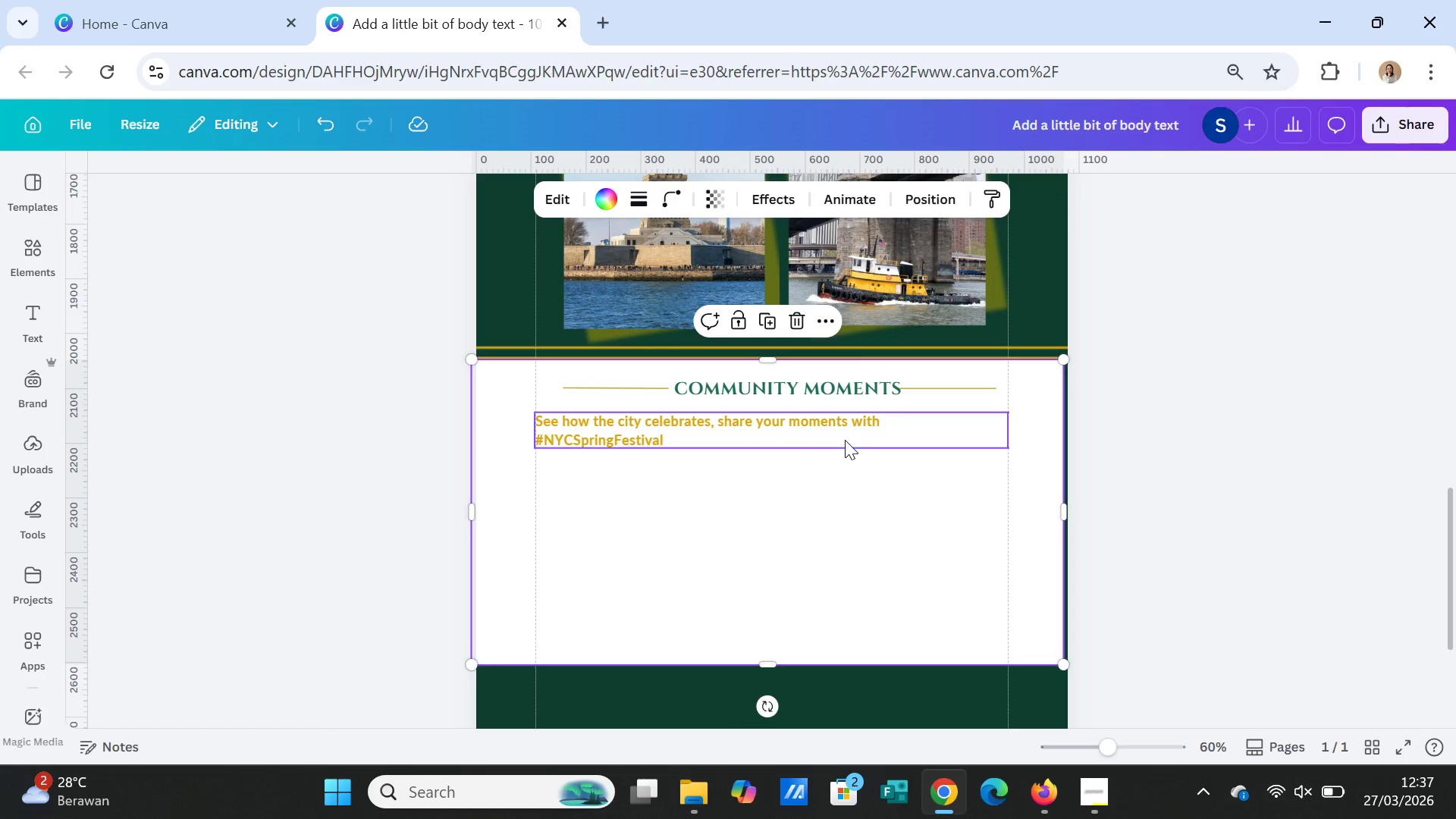 
left_click([845, 440])
 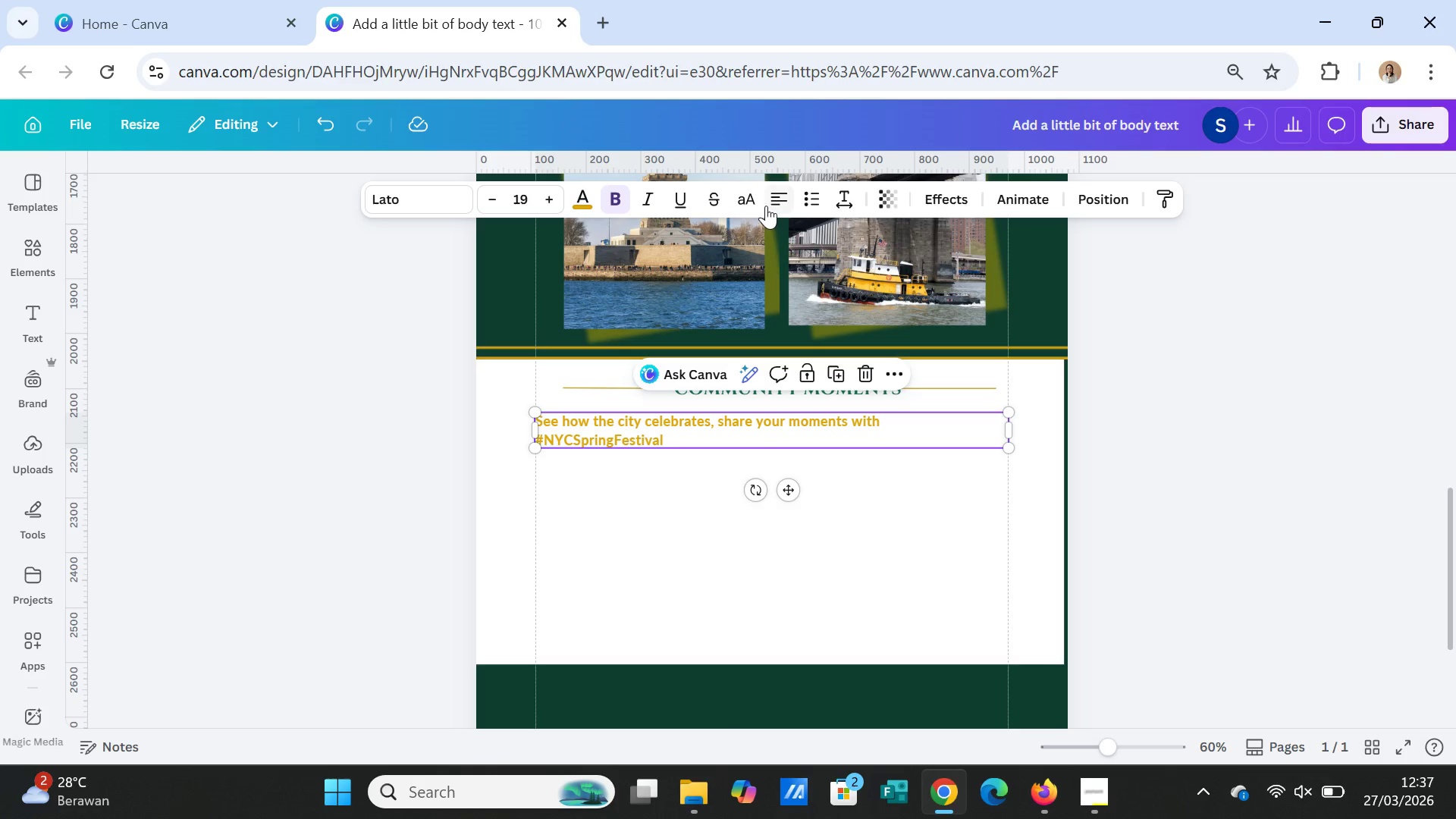 
left_click([774, 196])
 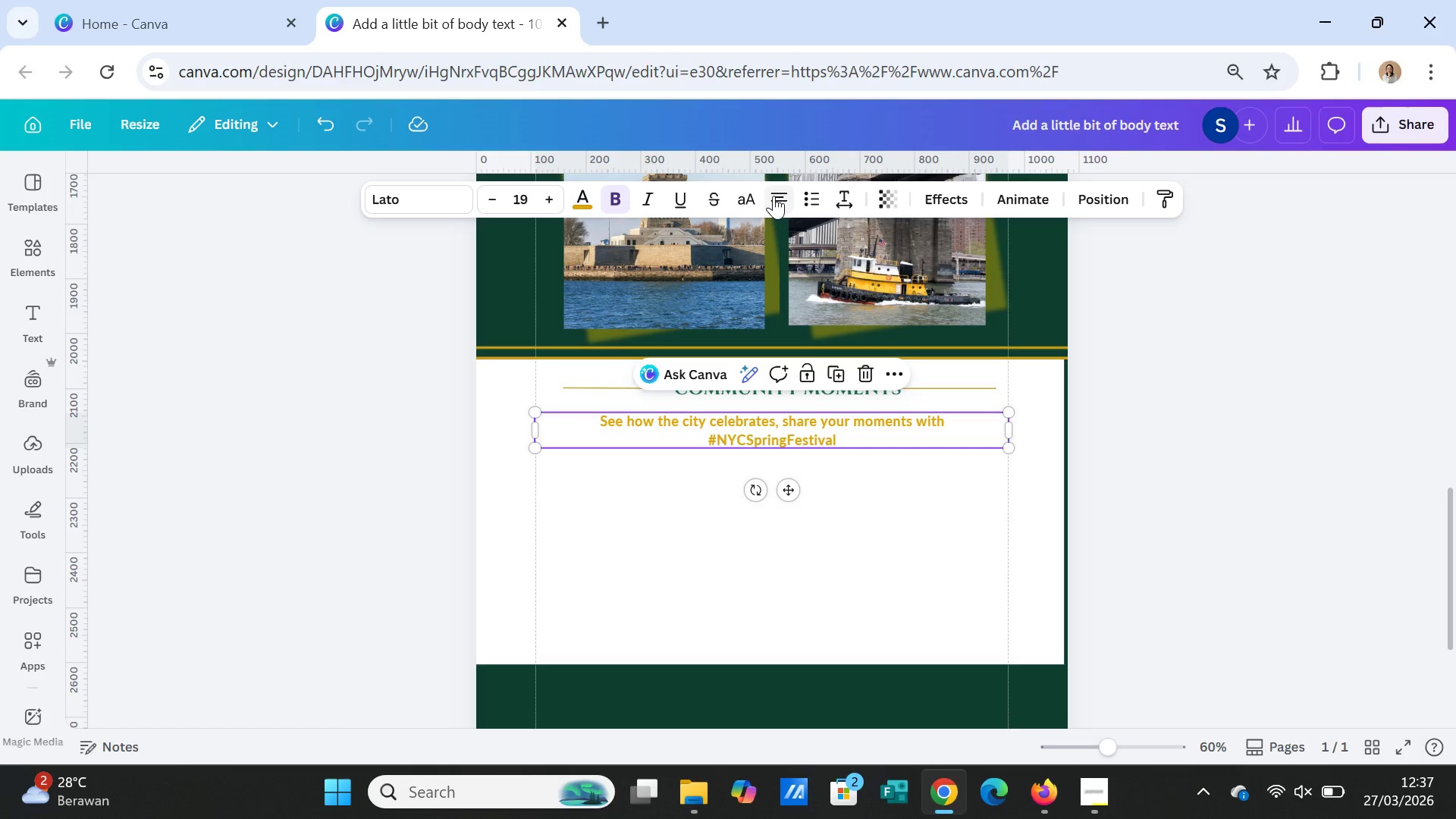 
left_click([969, 521])
 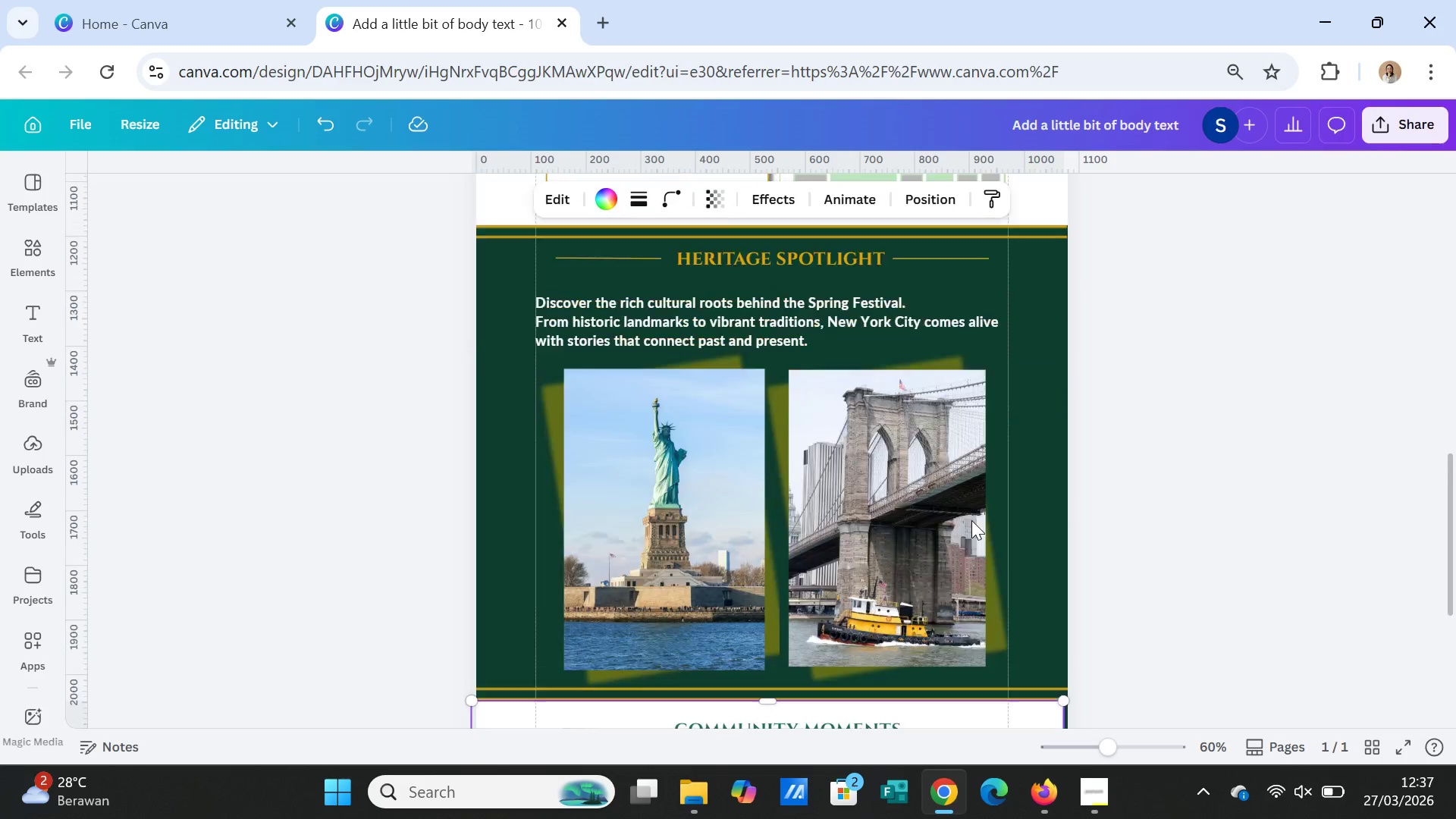 
scroll: coordinate [971, 520], scroll_direction: up, amount: 4.0
 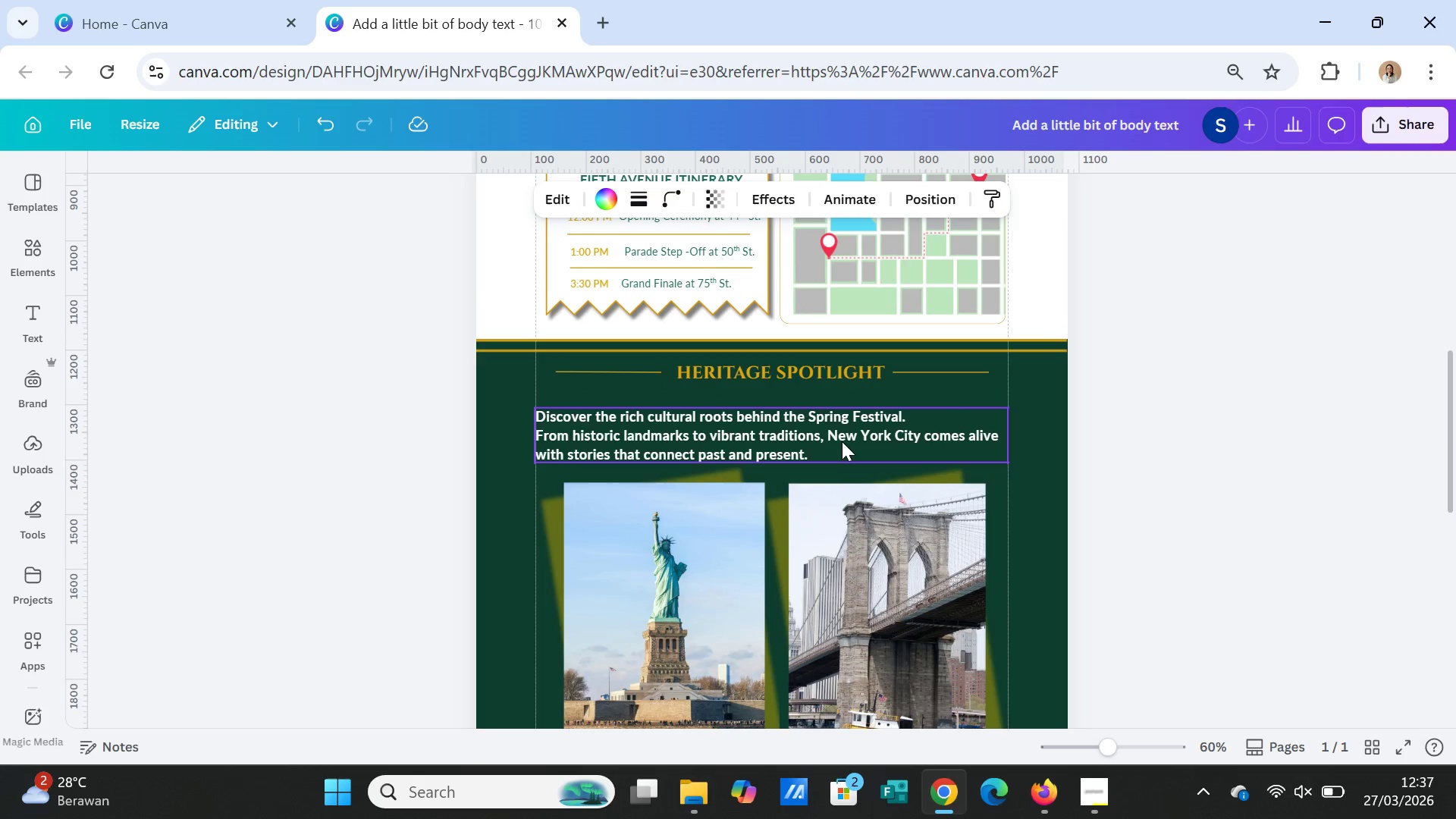 
left_click([838, 438])
 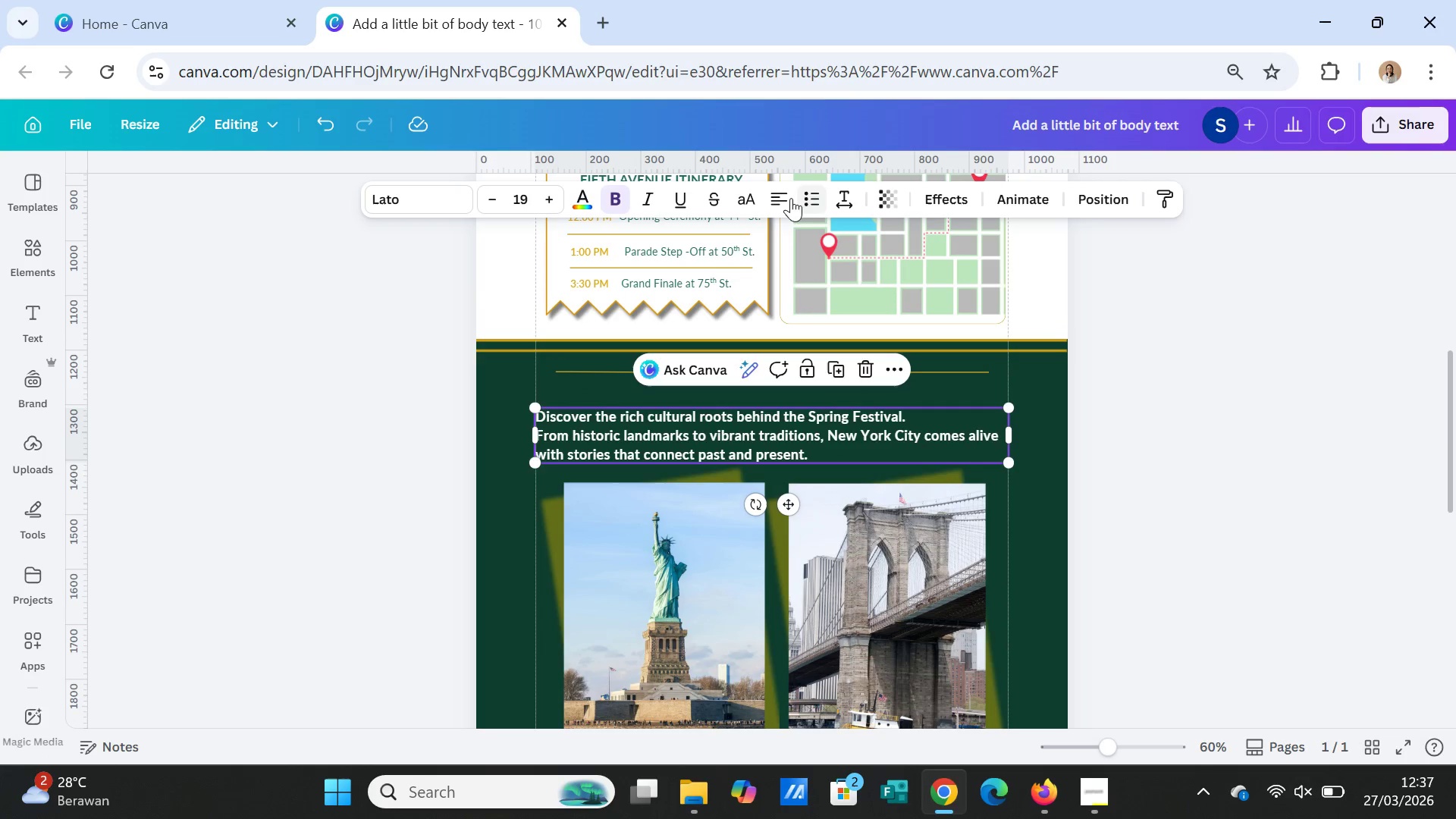 
left_click([789, 197])
 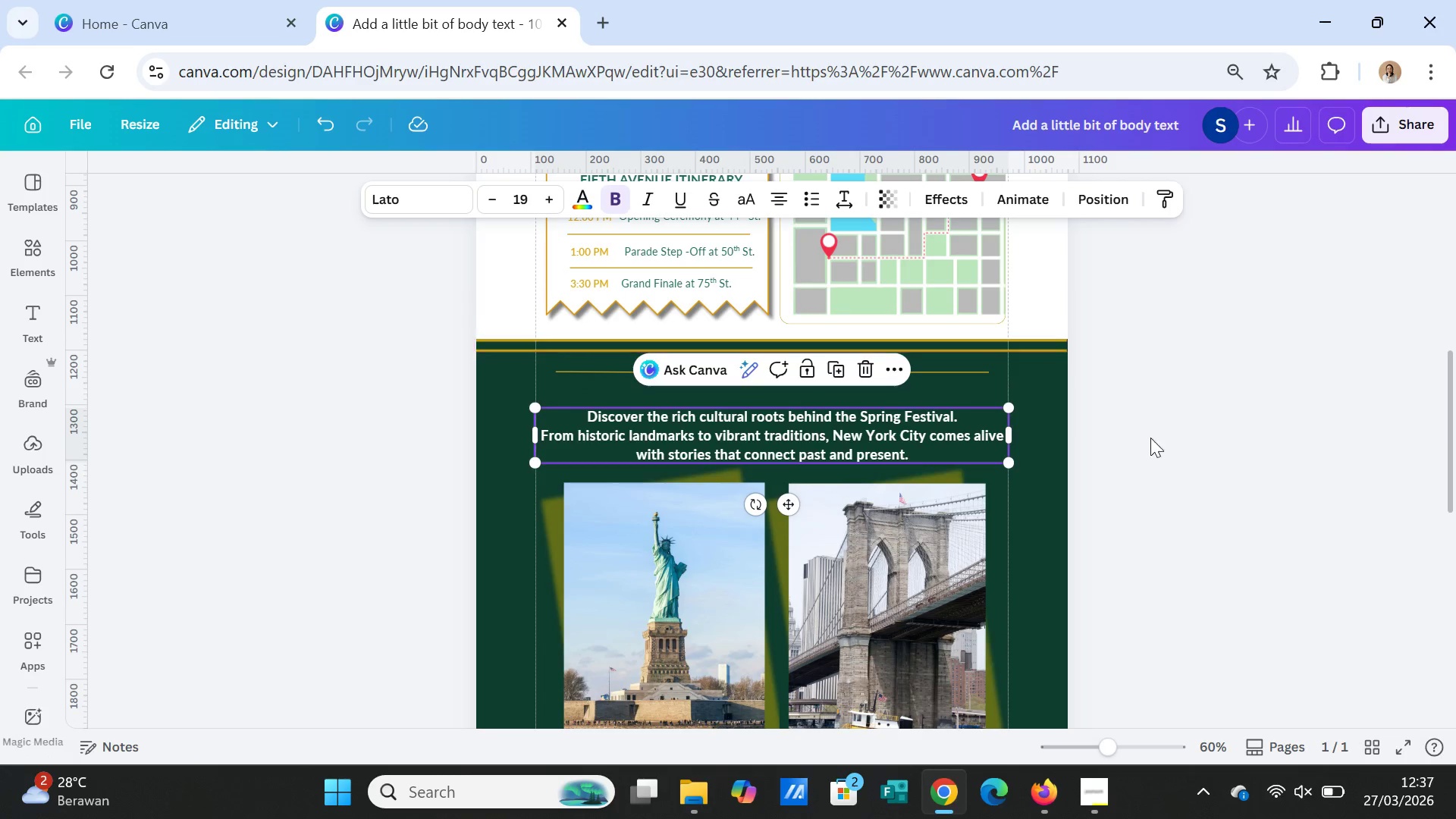 
left_click([1185, 457])
 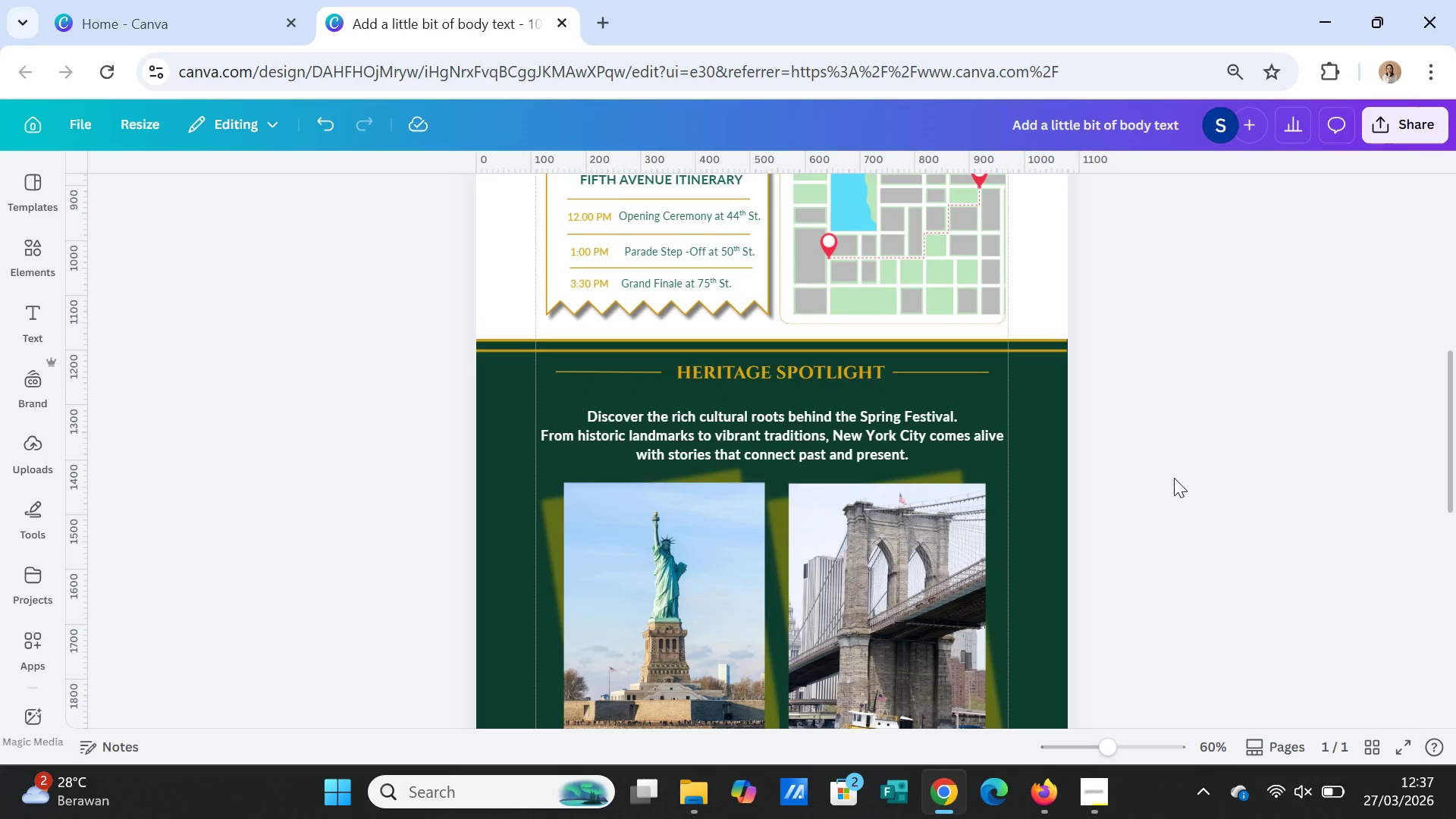 
scroll: coordinate [1156, 502], scroll_direction: down, amount: 4.0
 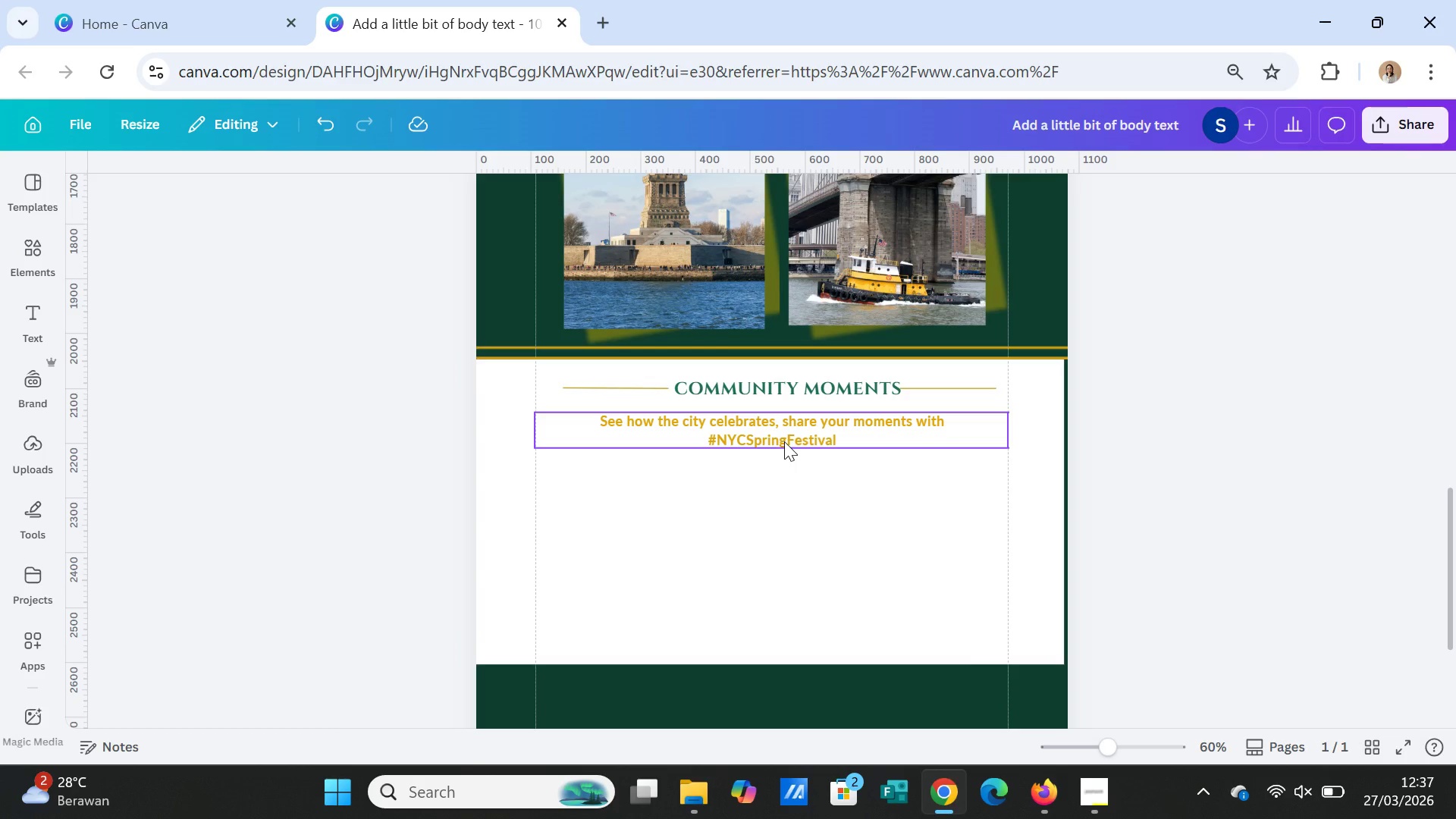 
scroll: coordinate [934, 568], scroll_direction: up, amount: 9.0
 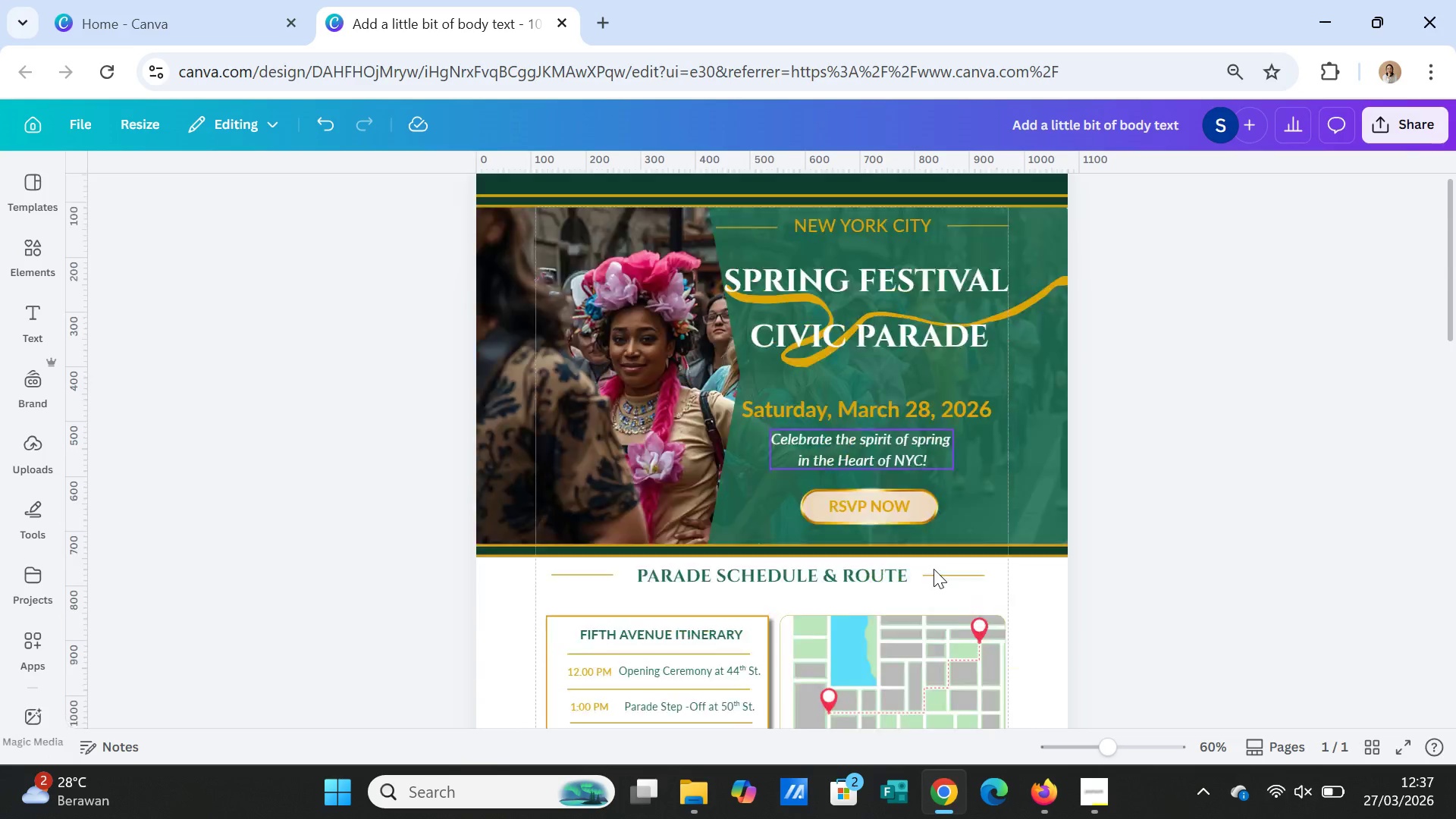 
scroll: coordinate [934, 569], scroll_direction: none, amount: 0.0
 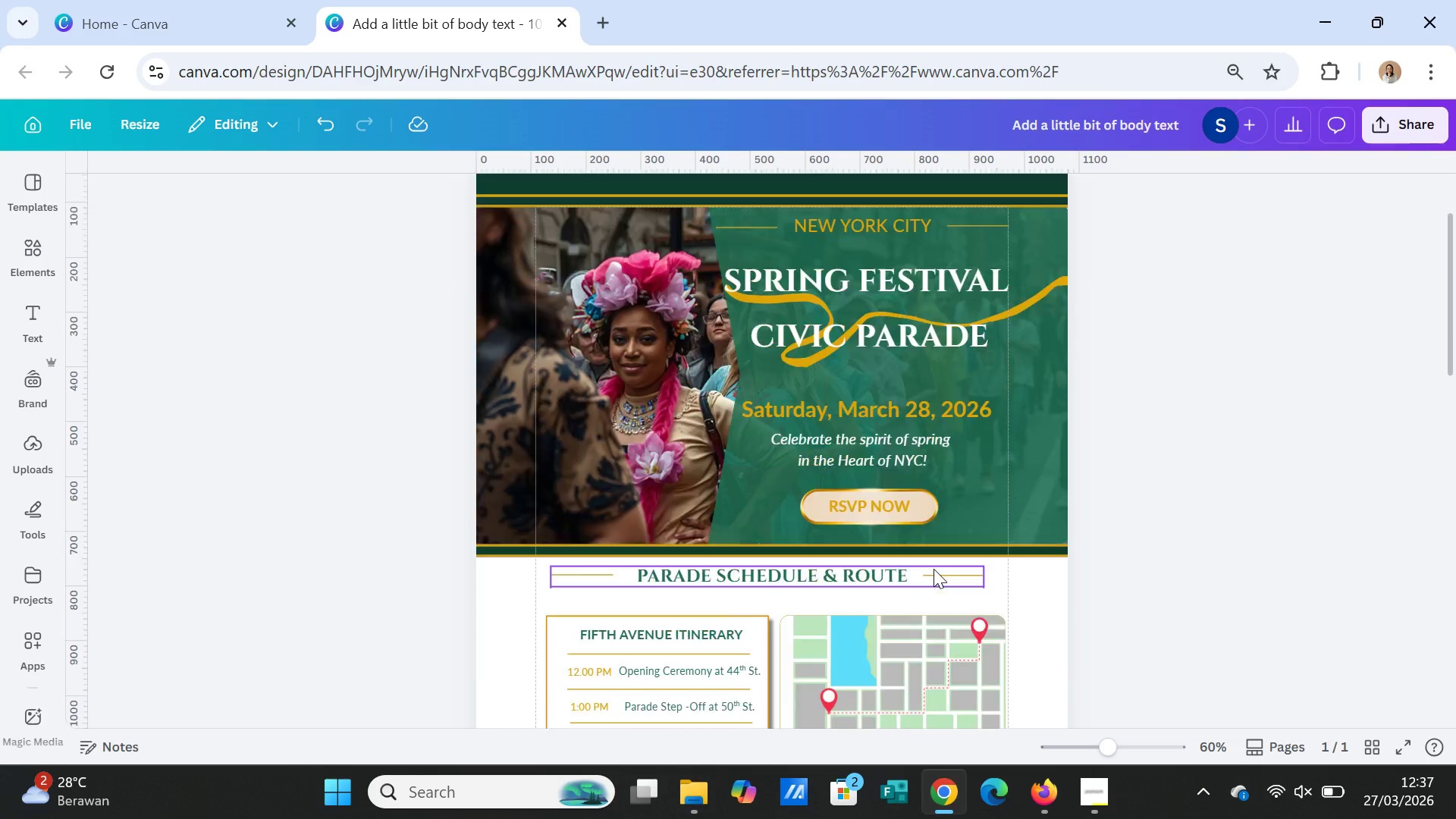 
scroll: coordinate [934, 569], scroll_direction: down, amount: 8.0
 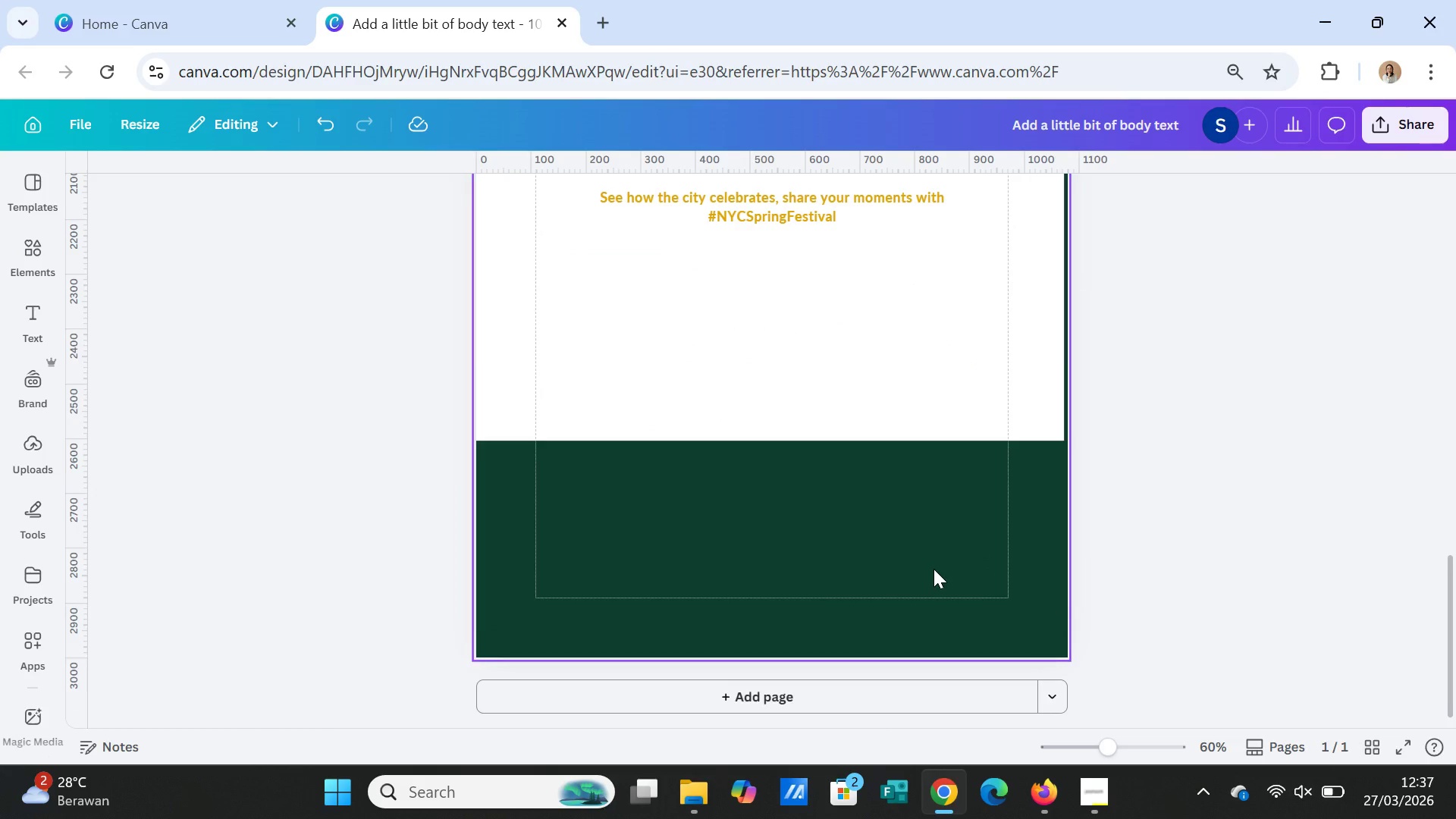 
scroll: coordinate [934, 569], scroll_direction: up, amount: 2.0
 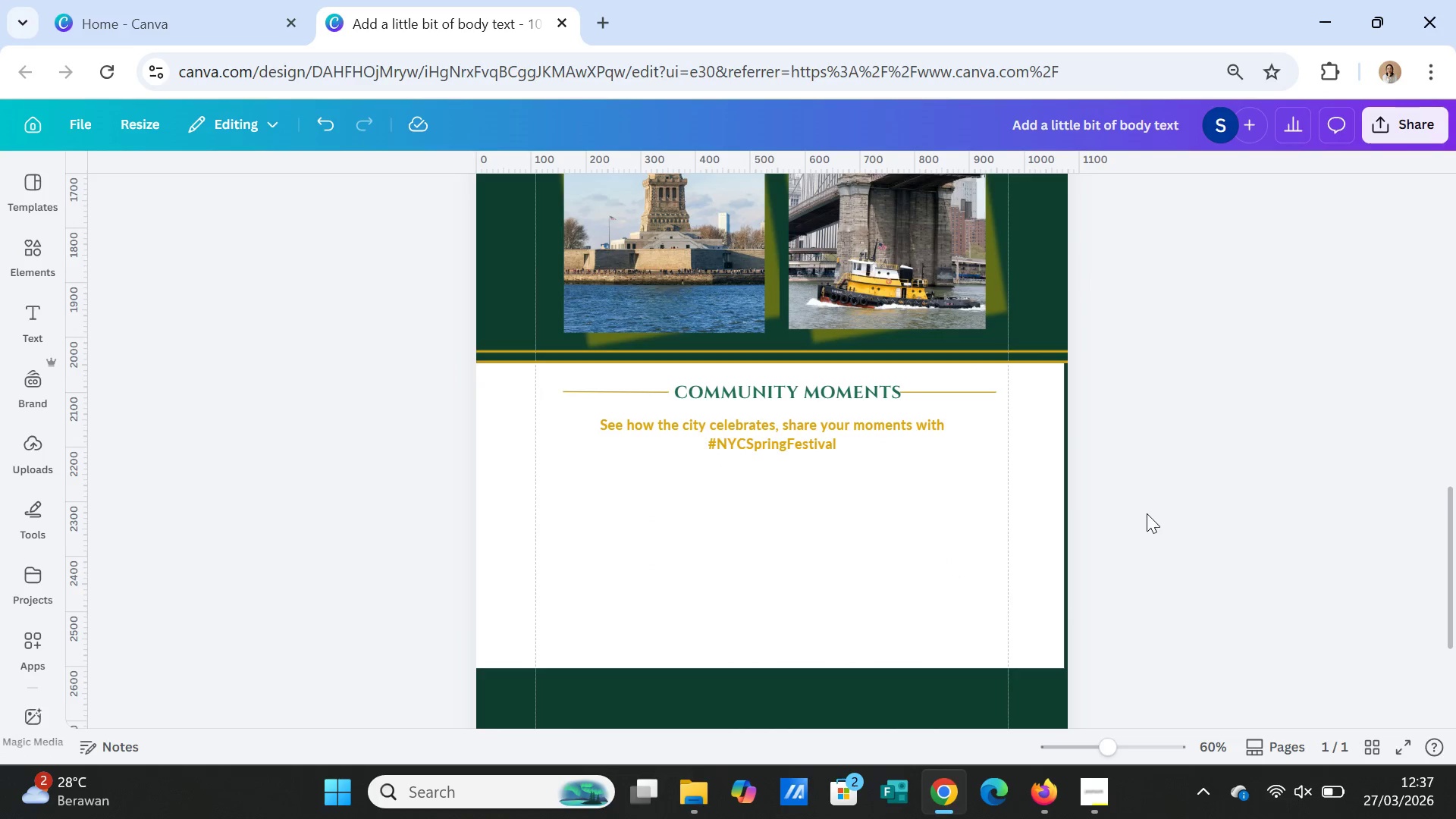 
left_click([1148, 513])
 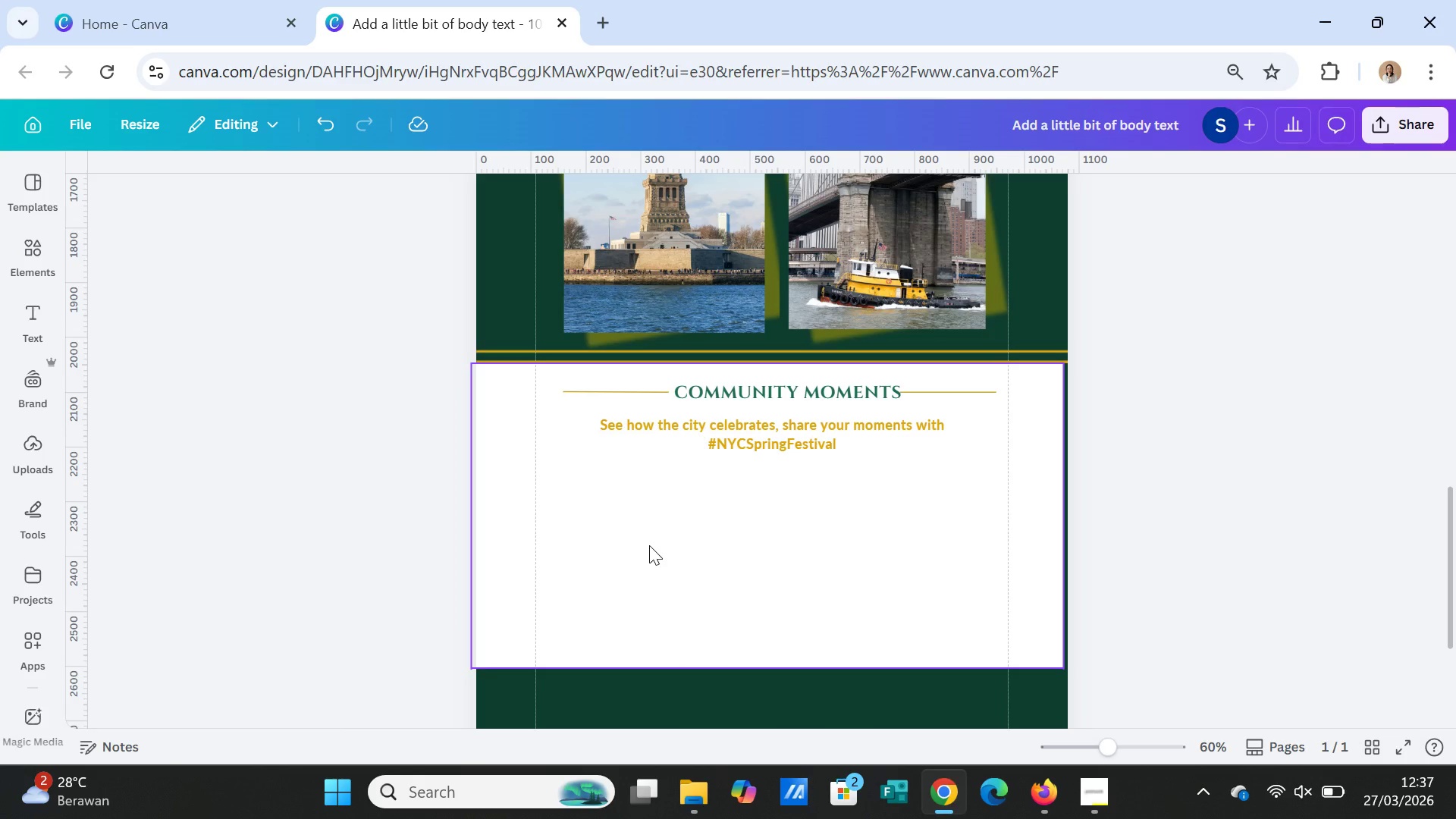 
wait(13.16)
 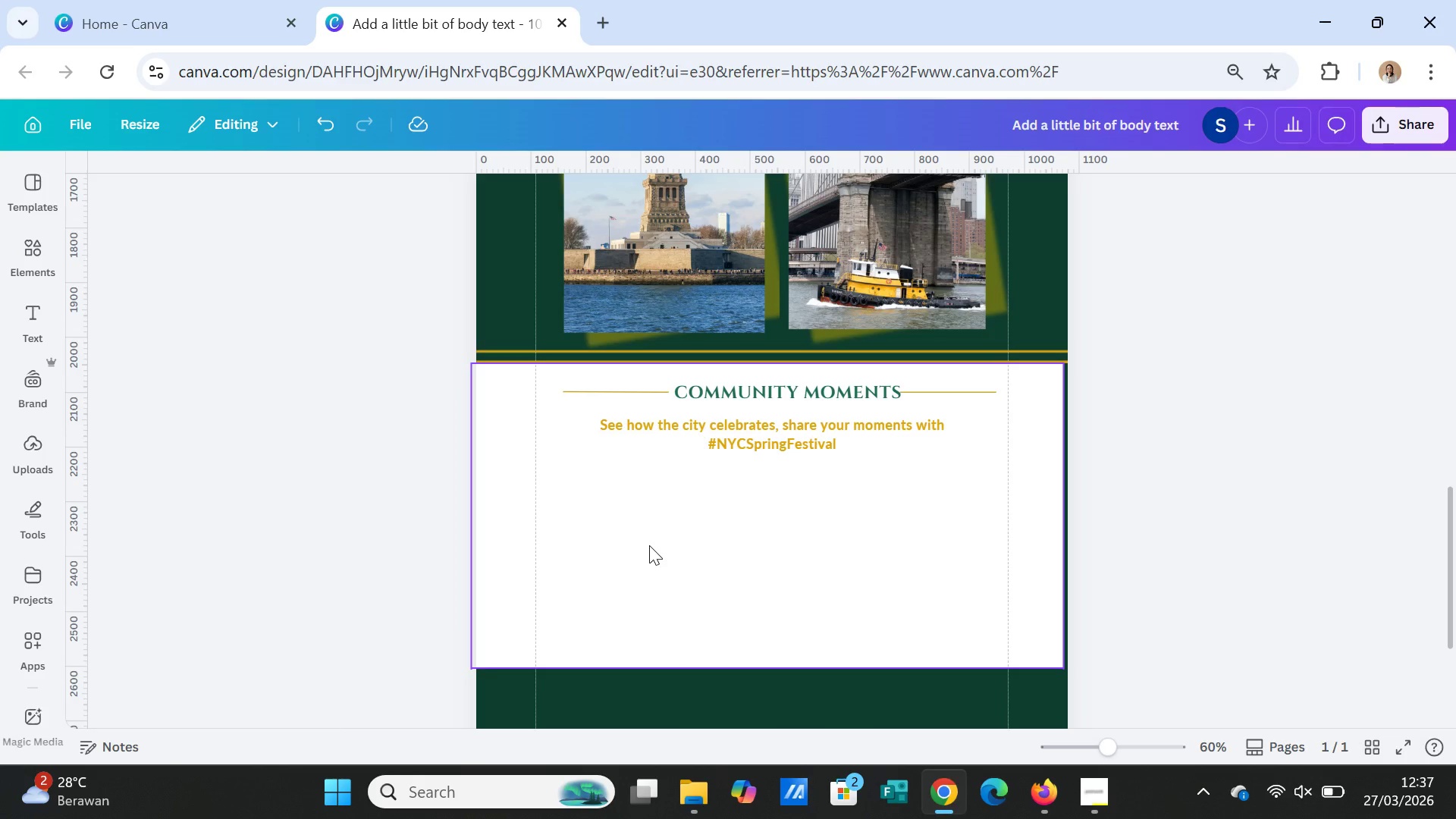 
left_click([1348, 549])
 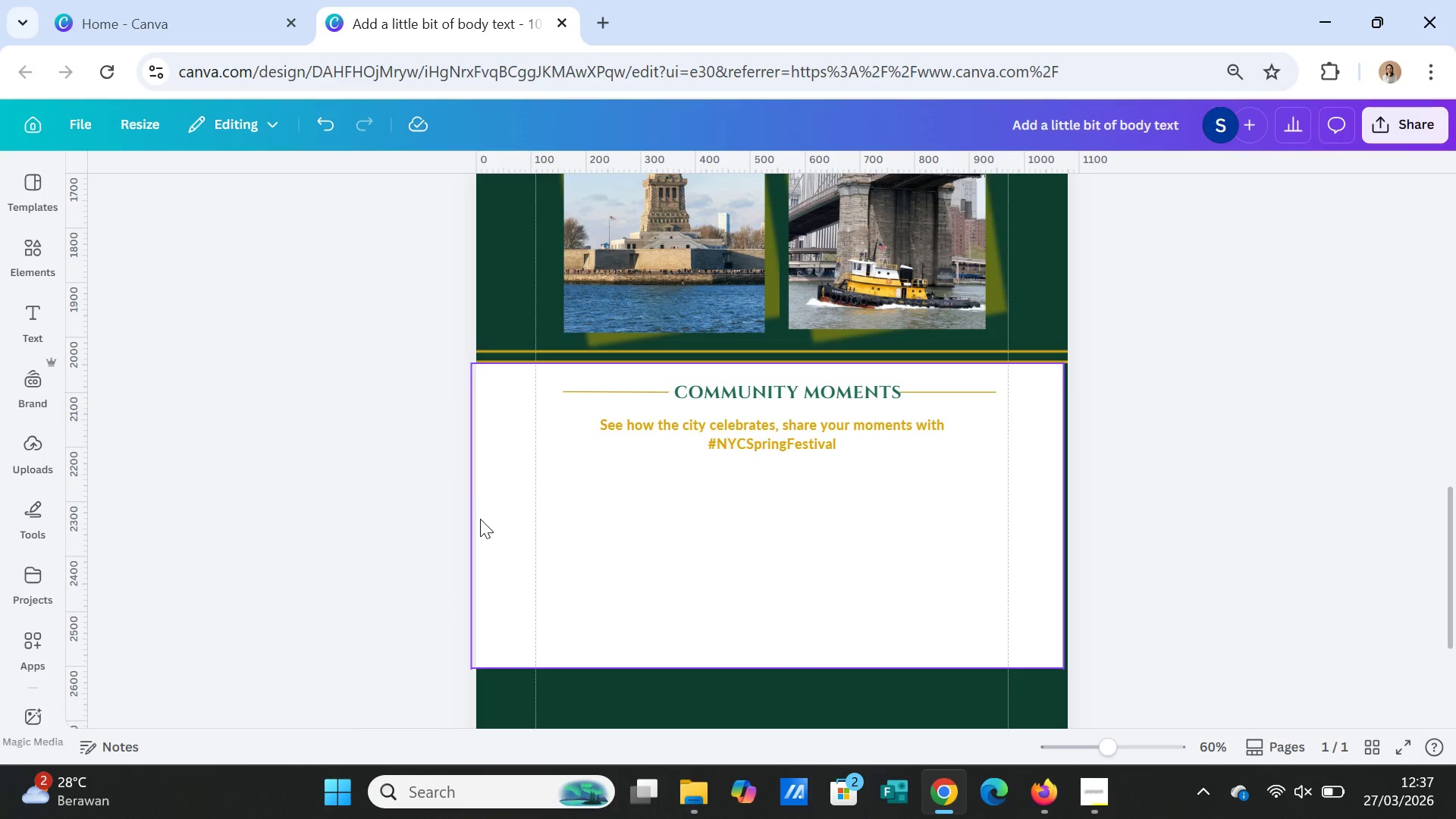 
scroll: coordinate [836, 546], scroll_direction: up, amount: 5.0
 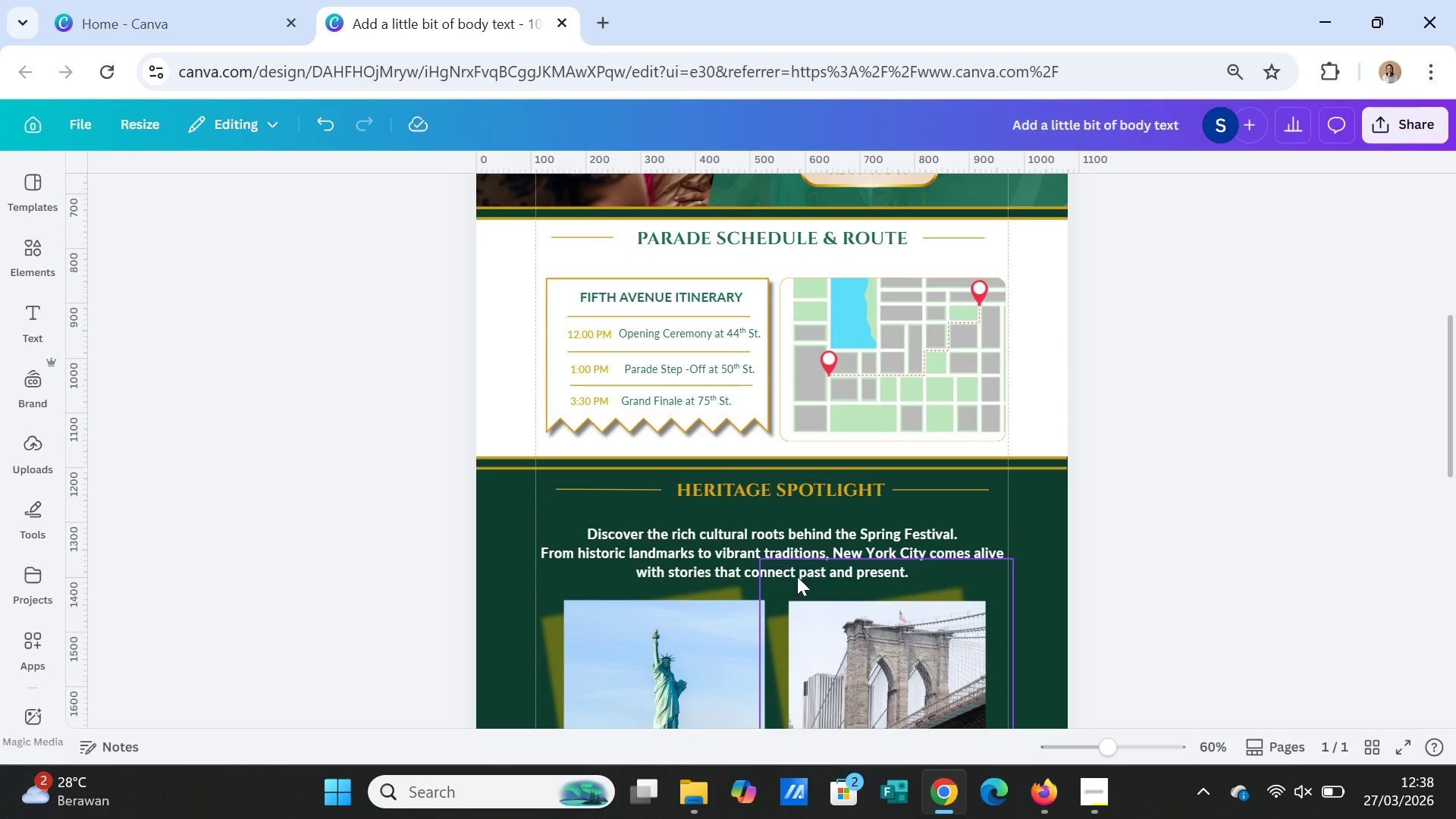 
left_click([798, 566])
 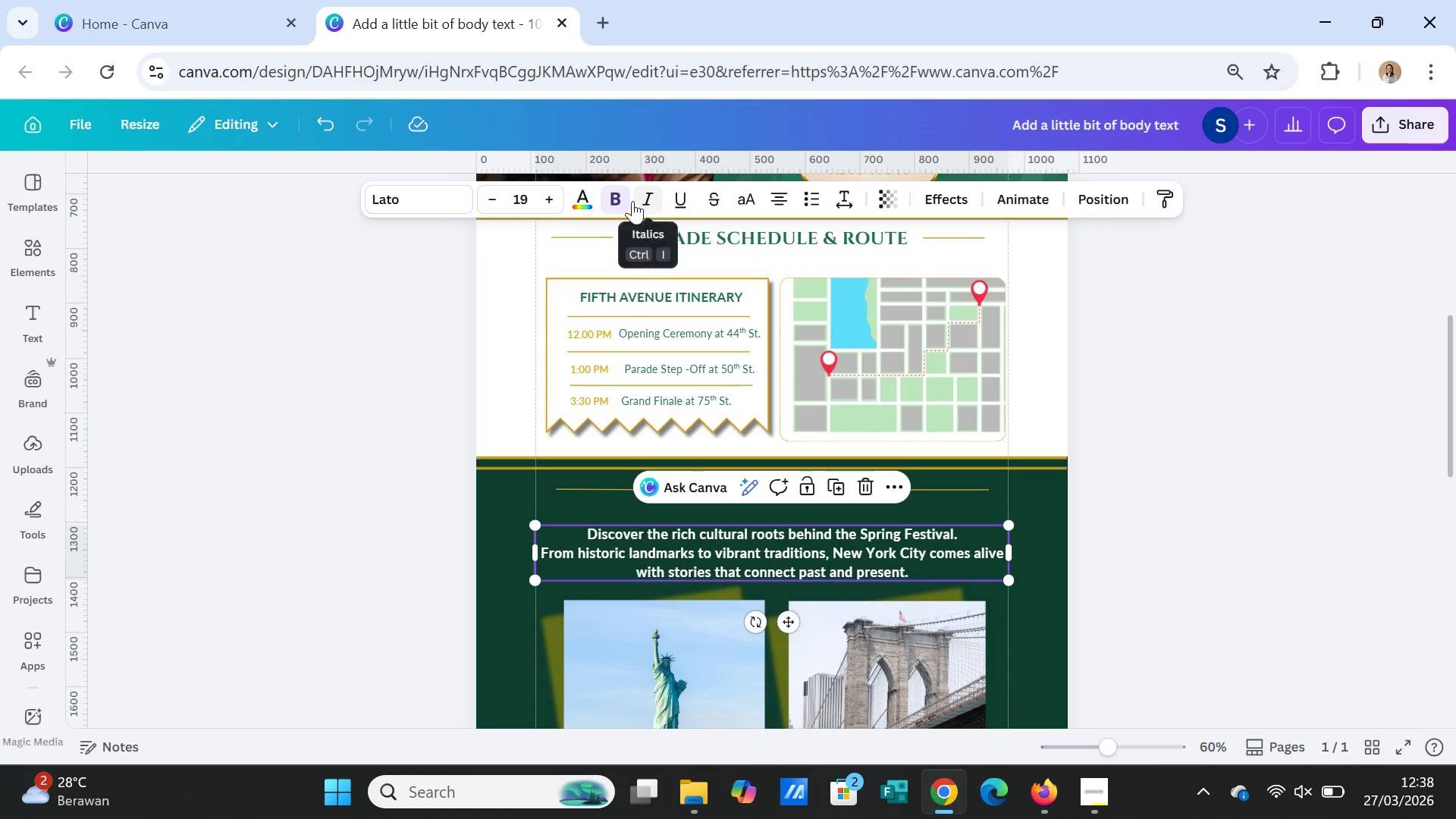 
left_click([621, 199])
 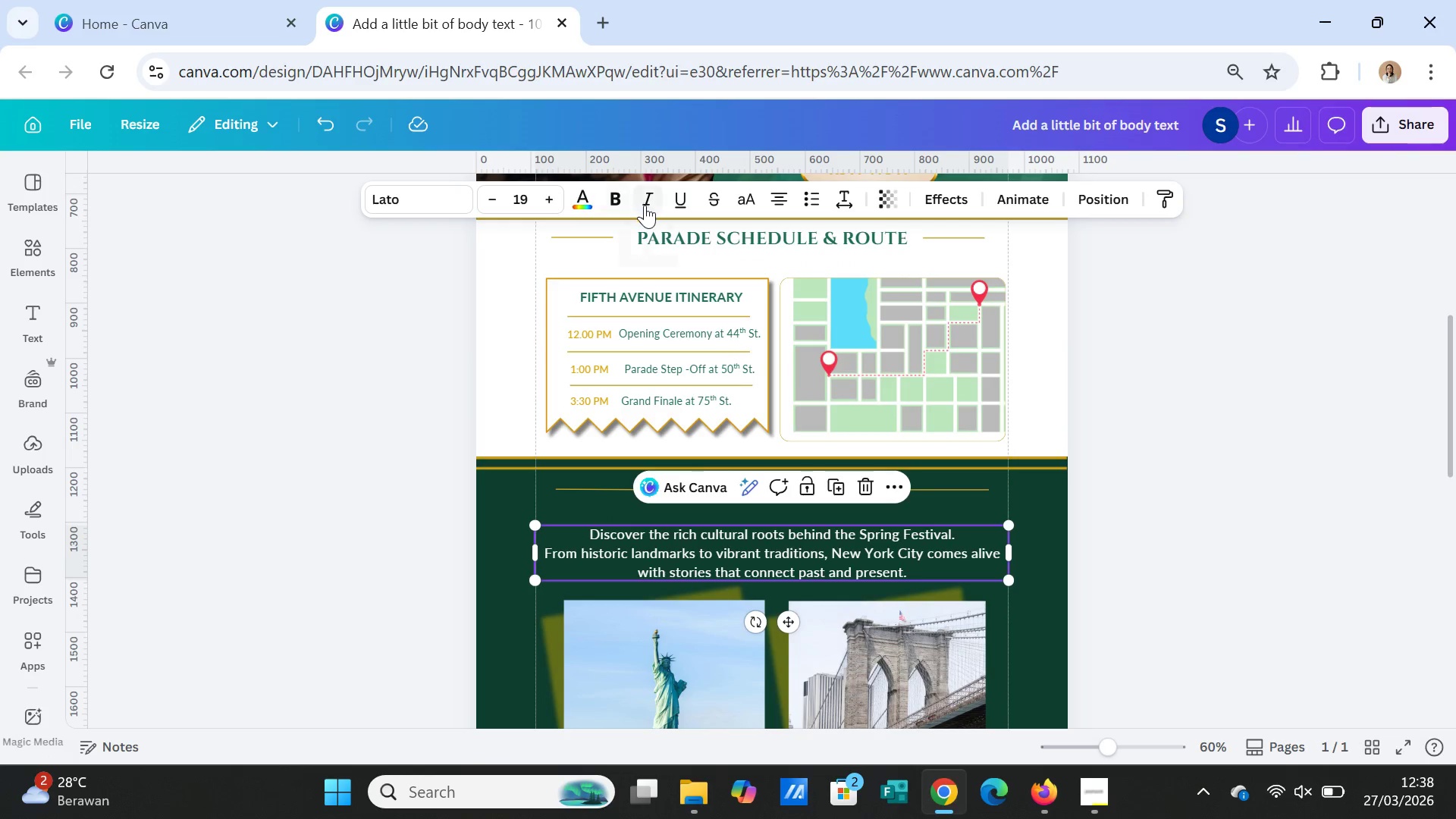 
left_click([645, 203])
 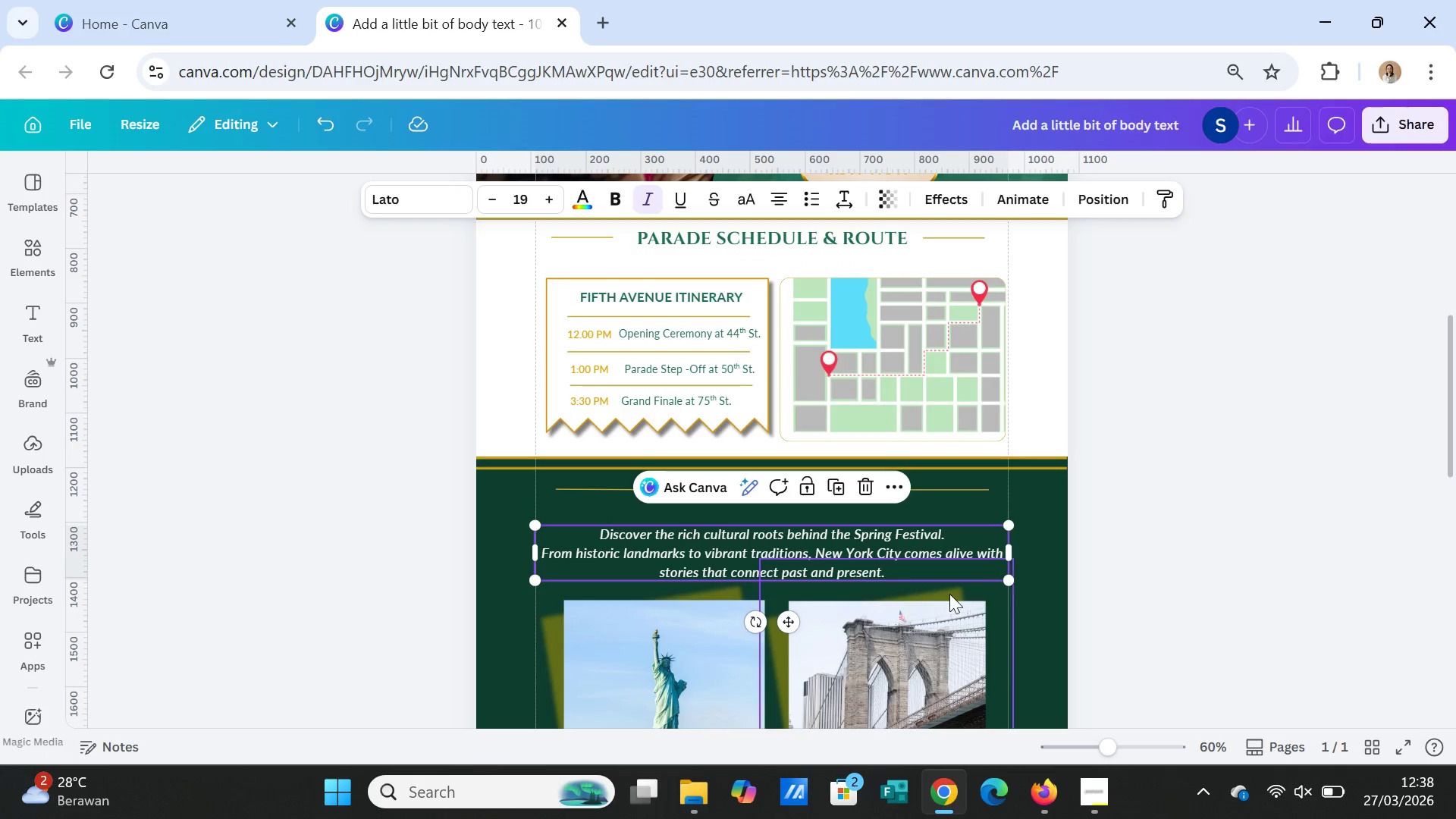 
left_click([1067, 584])
 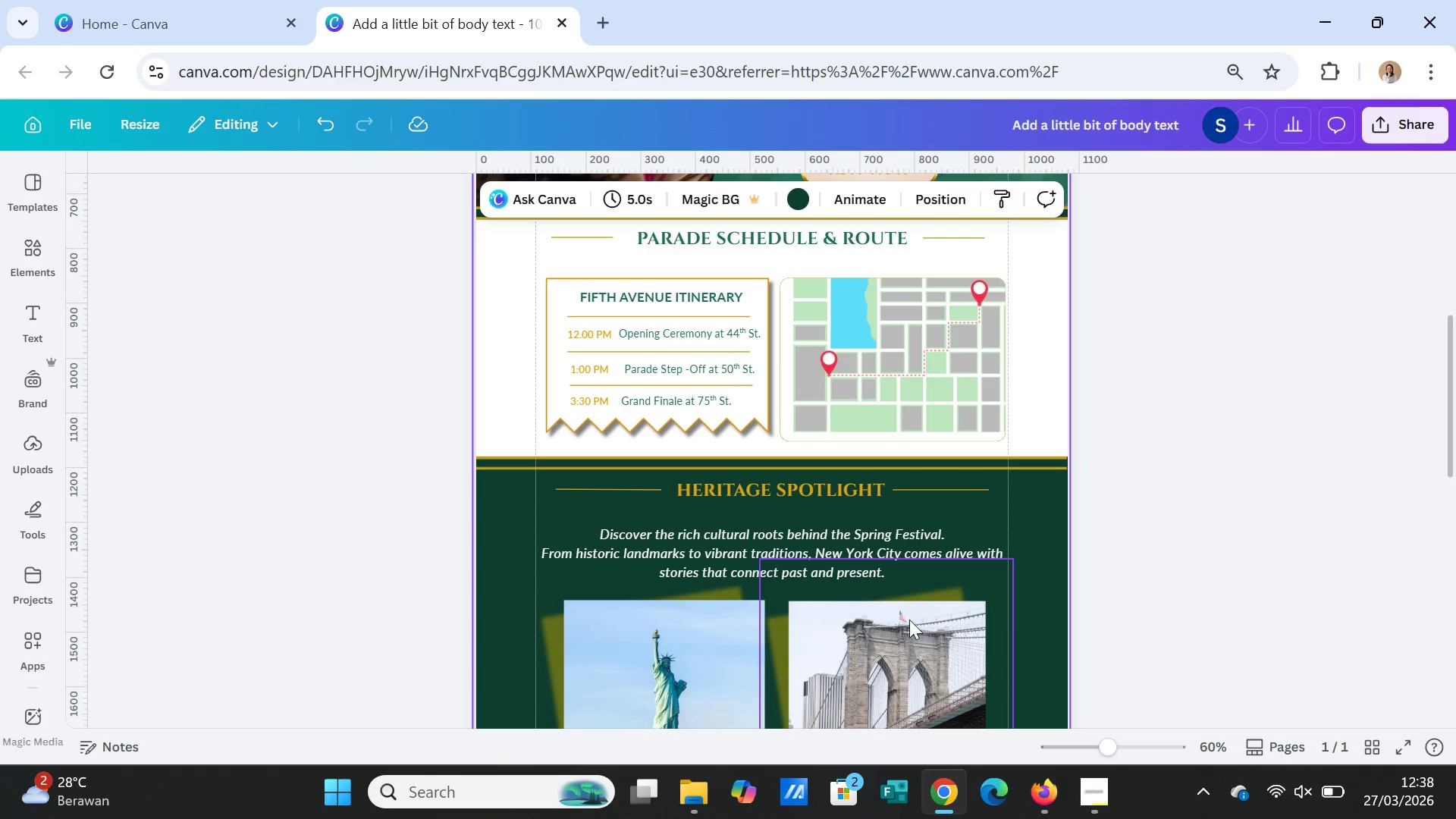 
scroll: coordinate [905, 626], scroll_direction: down, amount: 3.0
 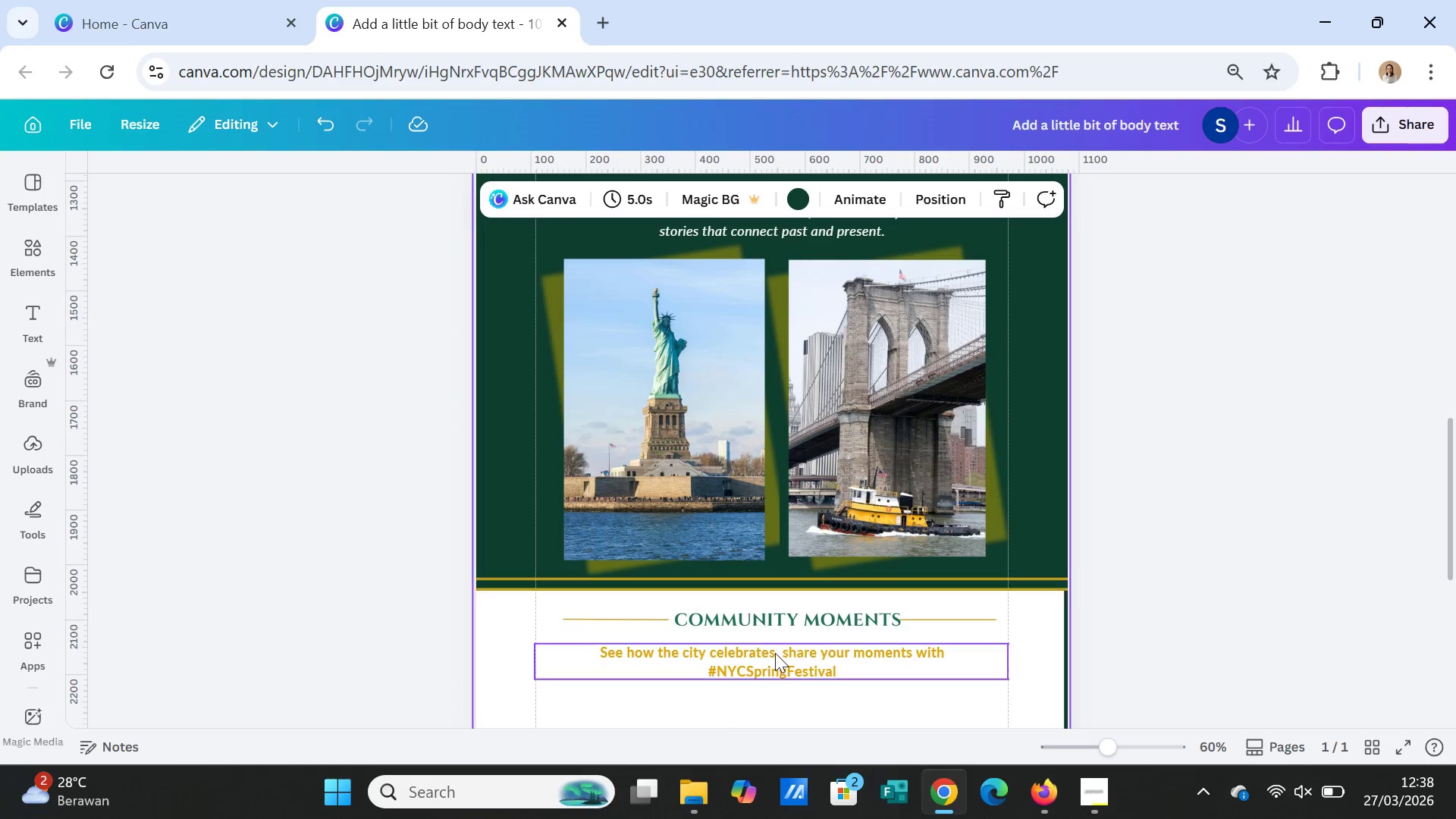 
left_click([774, 654])
 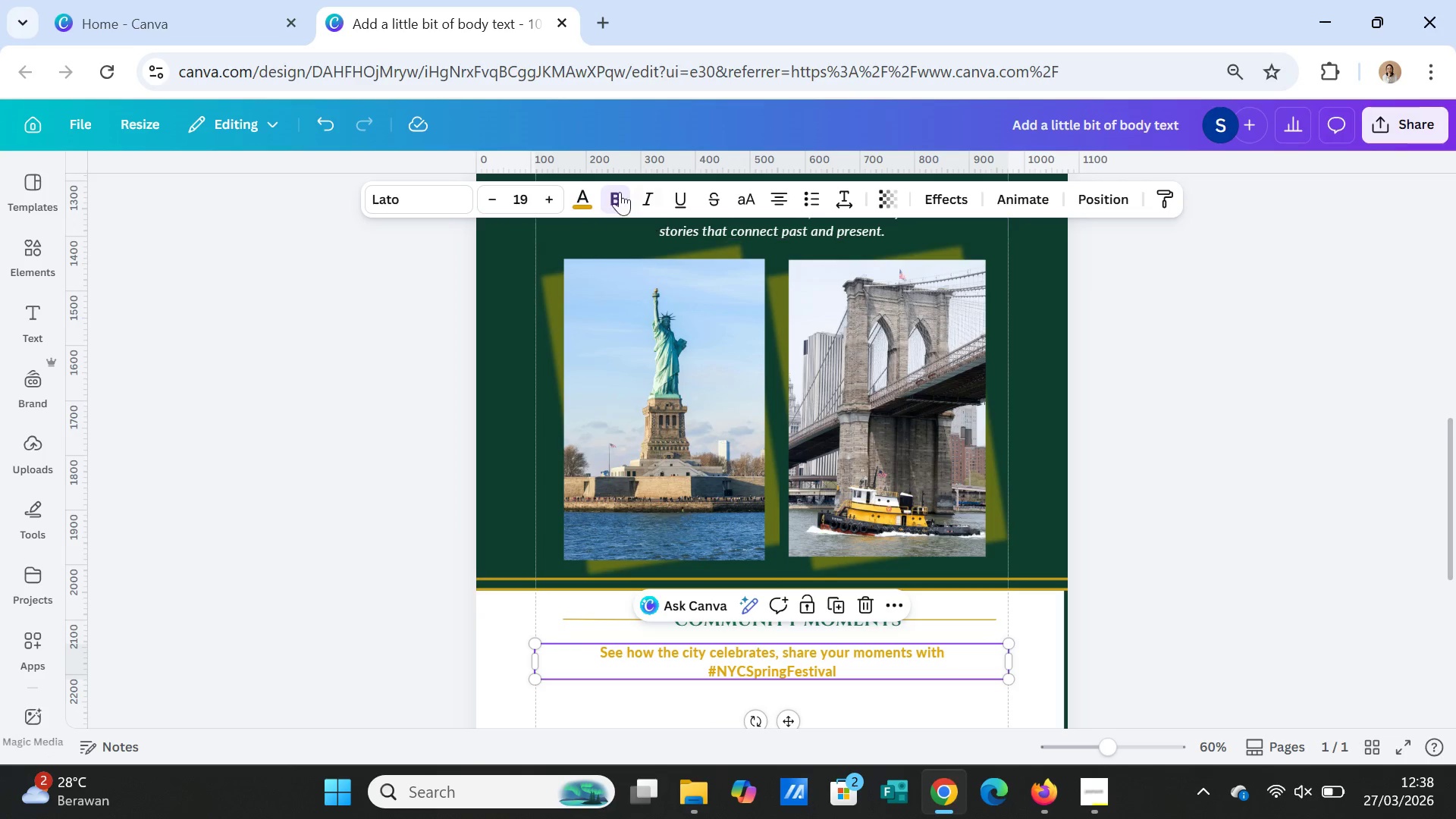 
left_click([615, 186])
 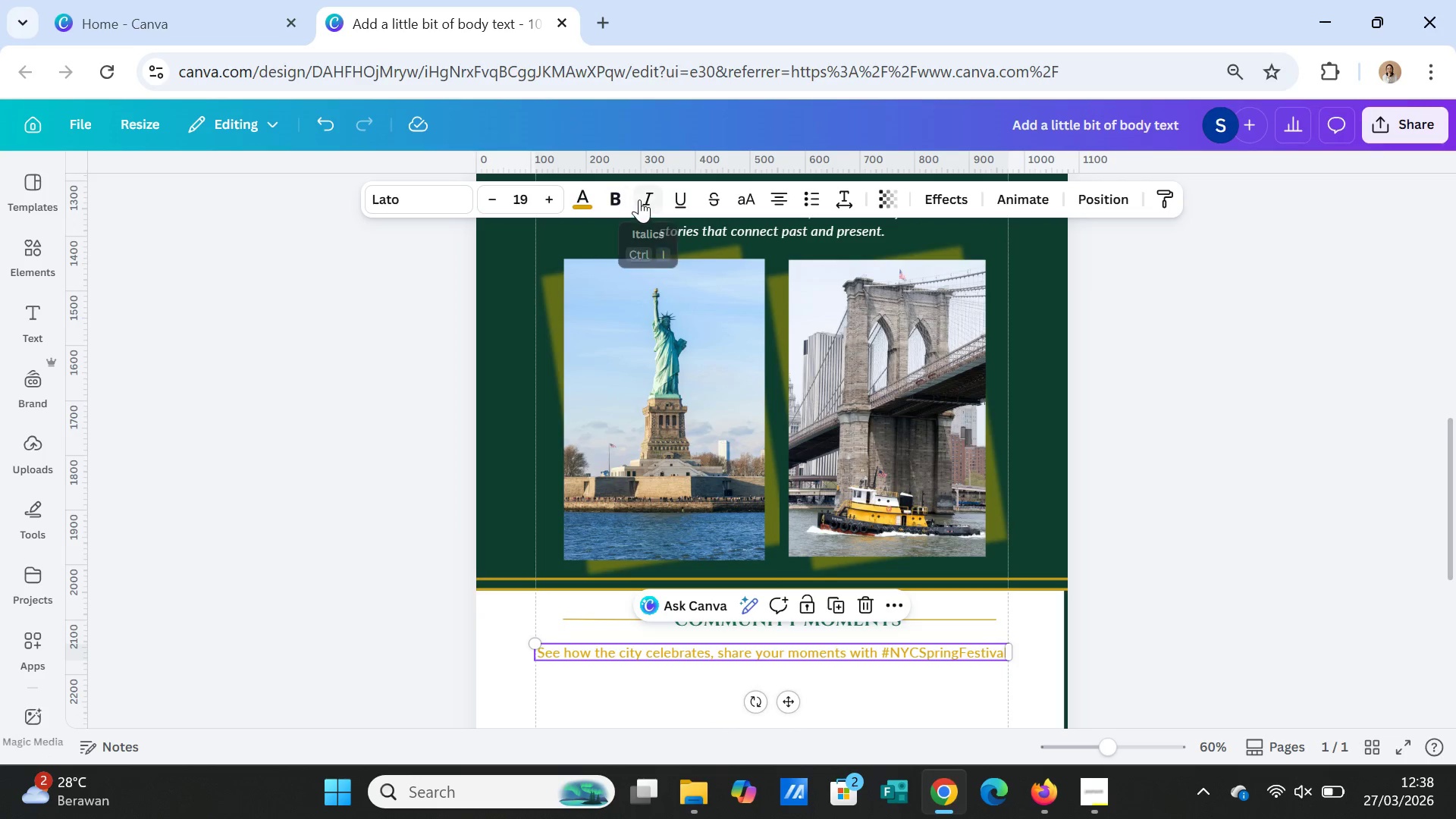 
left_click([640, 199])
 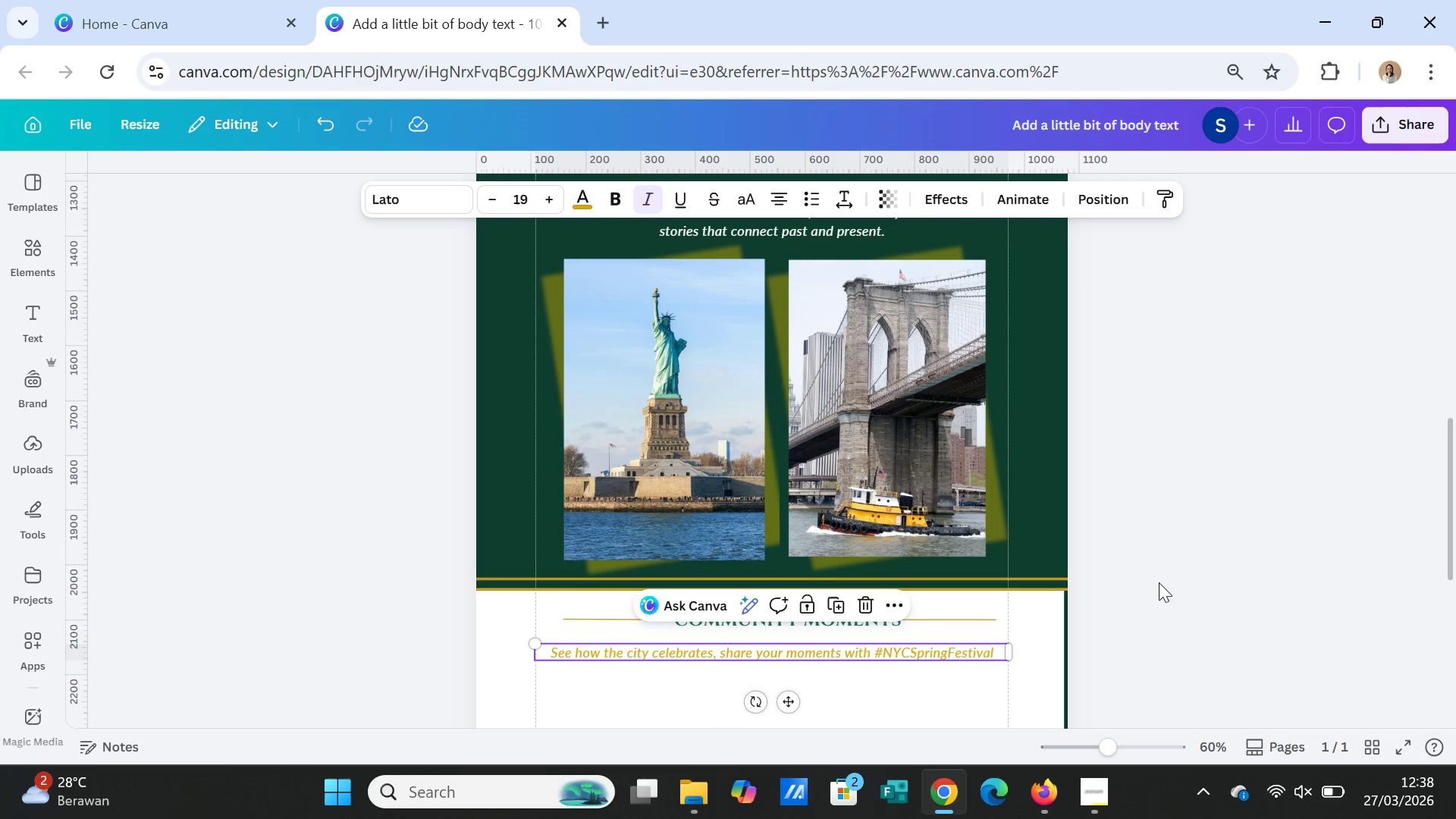 
left_click([1167, 590])
 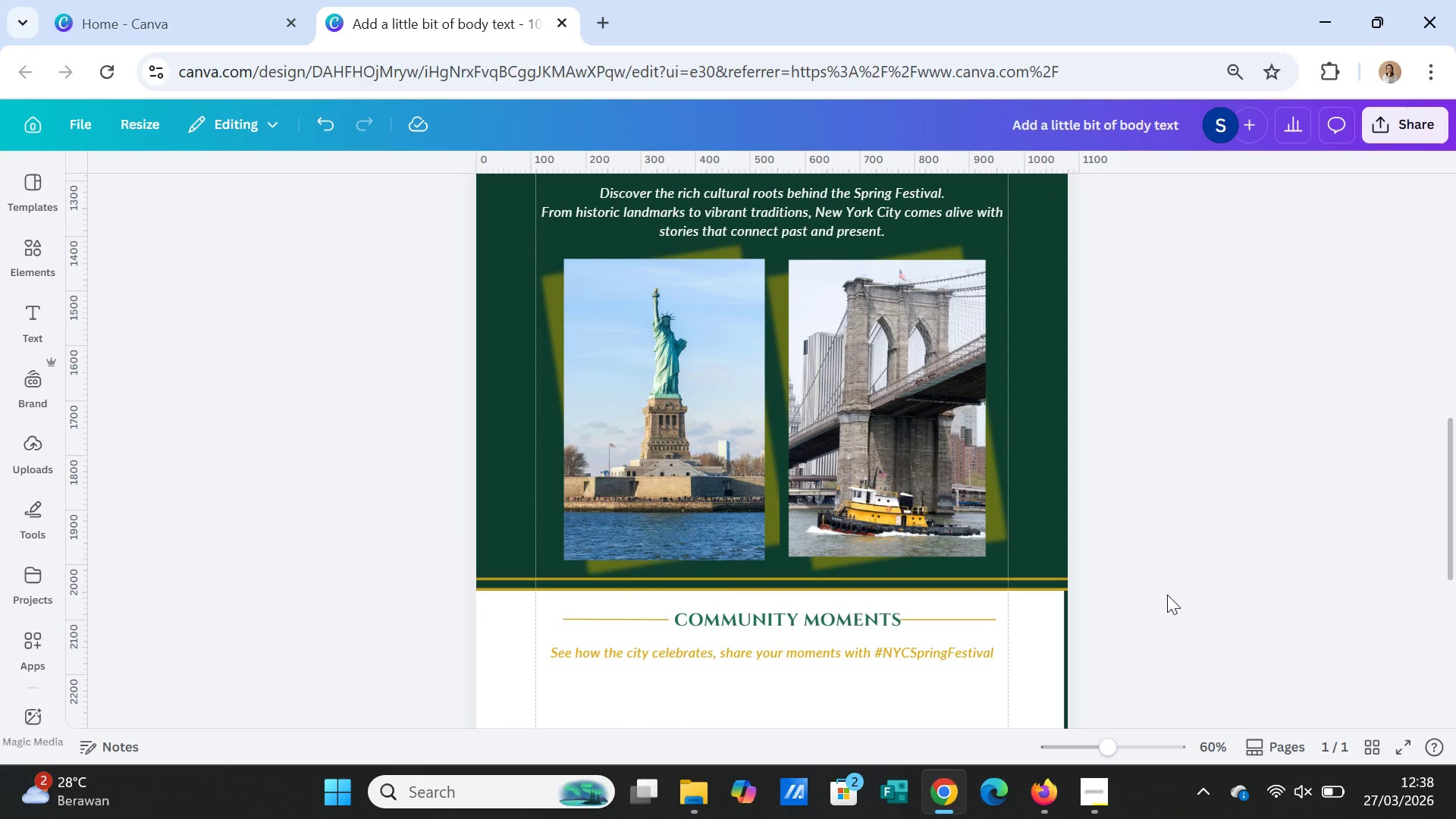 
scroll: coordinate [1167, 594], scroll_direction: down, amount: 2.0
 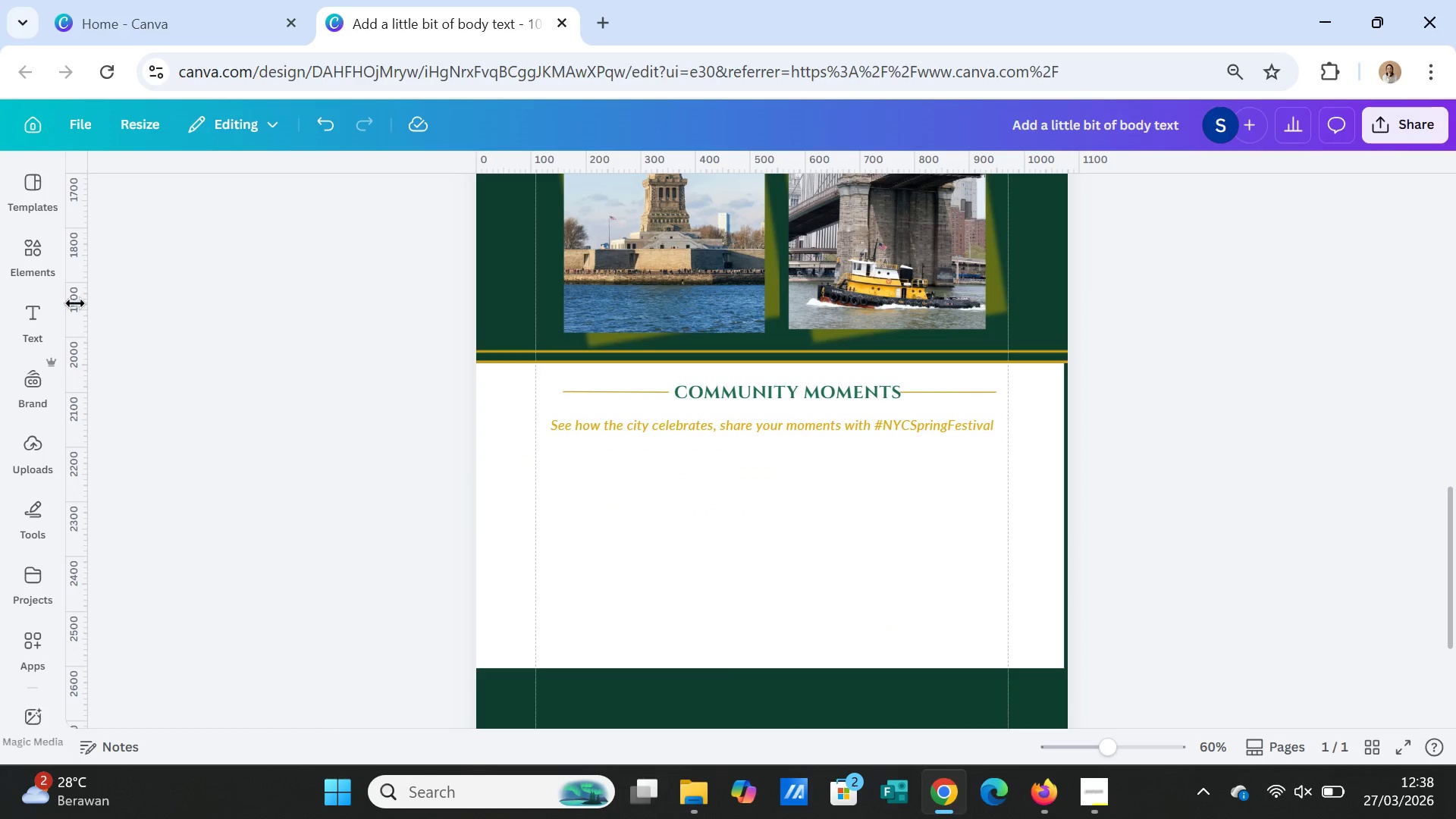 
left_click([35, 244])
 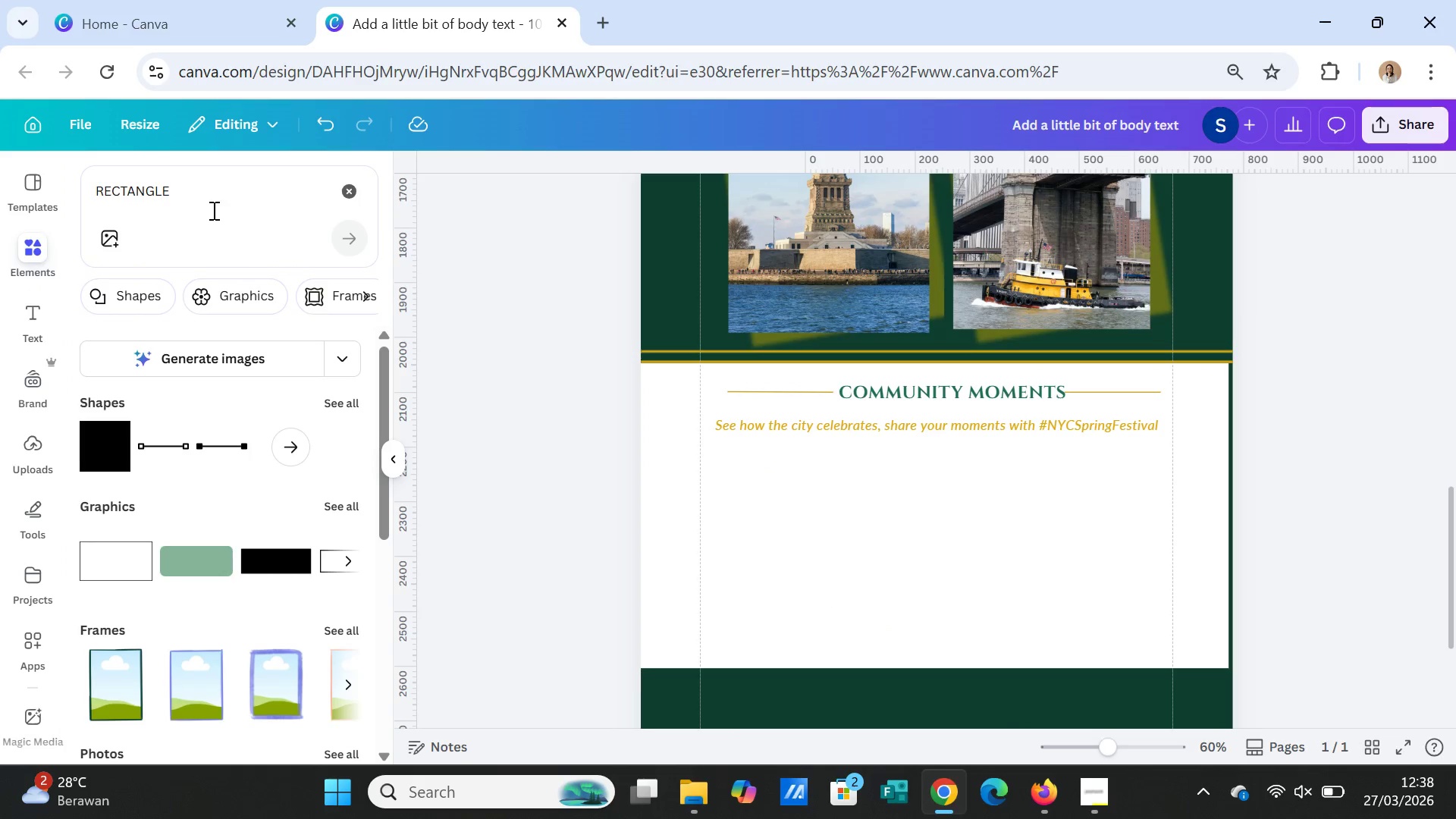 
left_click_drag(start_coordinate=[215, 206], to_coordinate=[64, 202])
 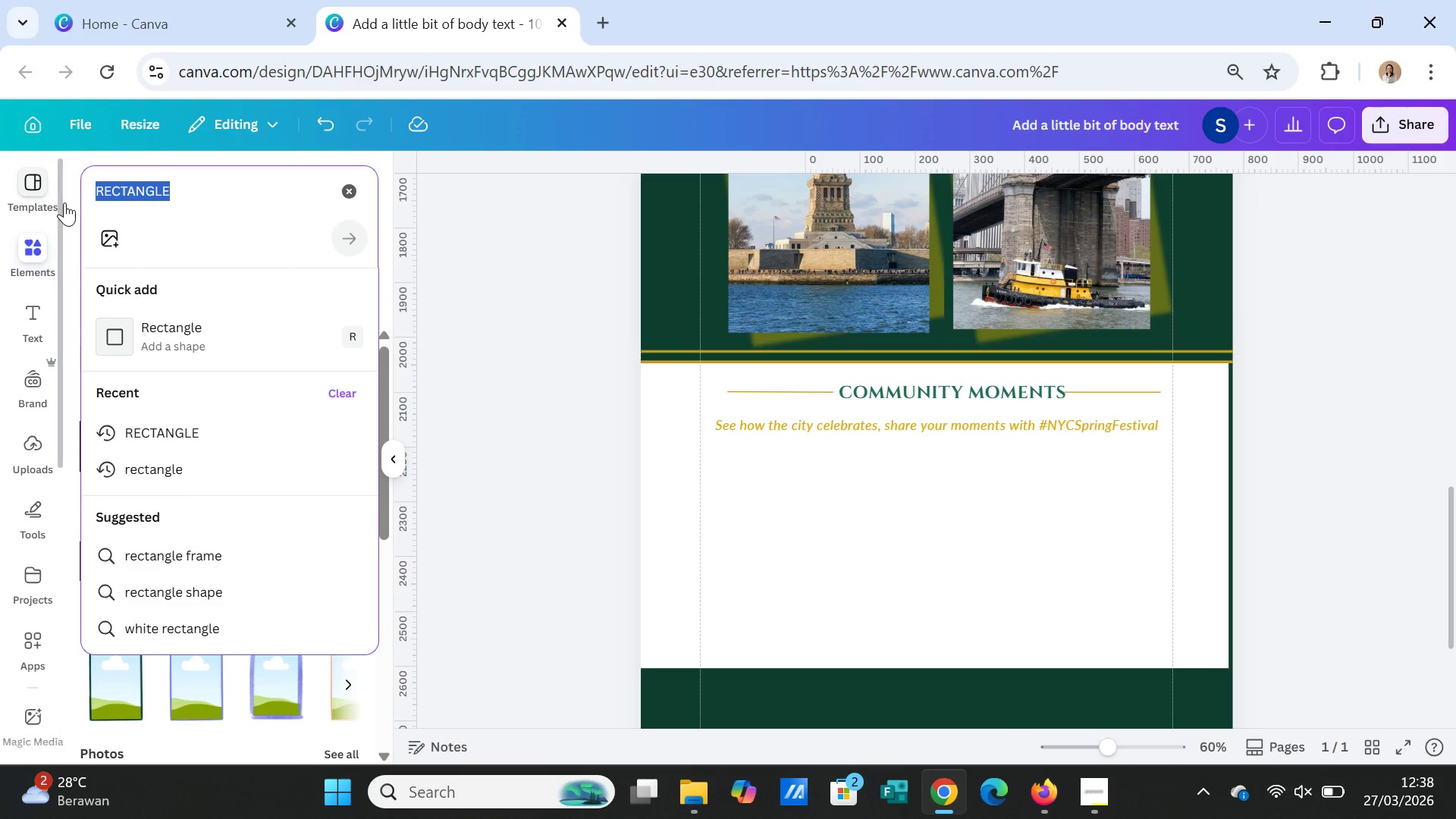 
type(people taking photos festival)
 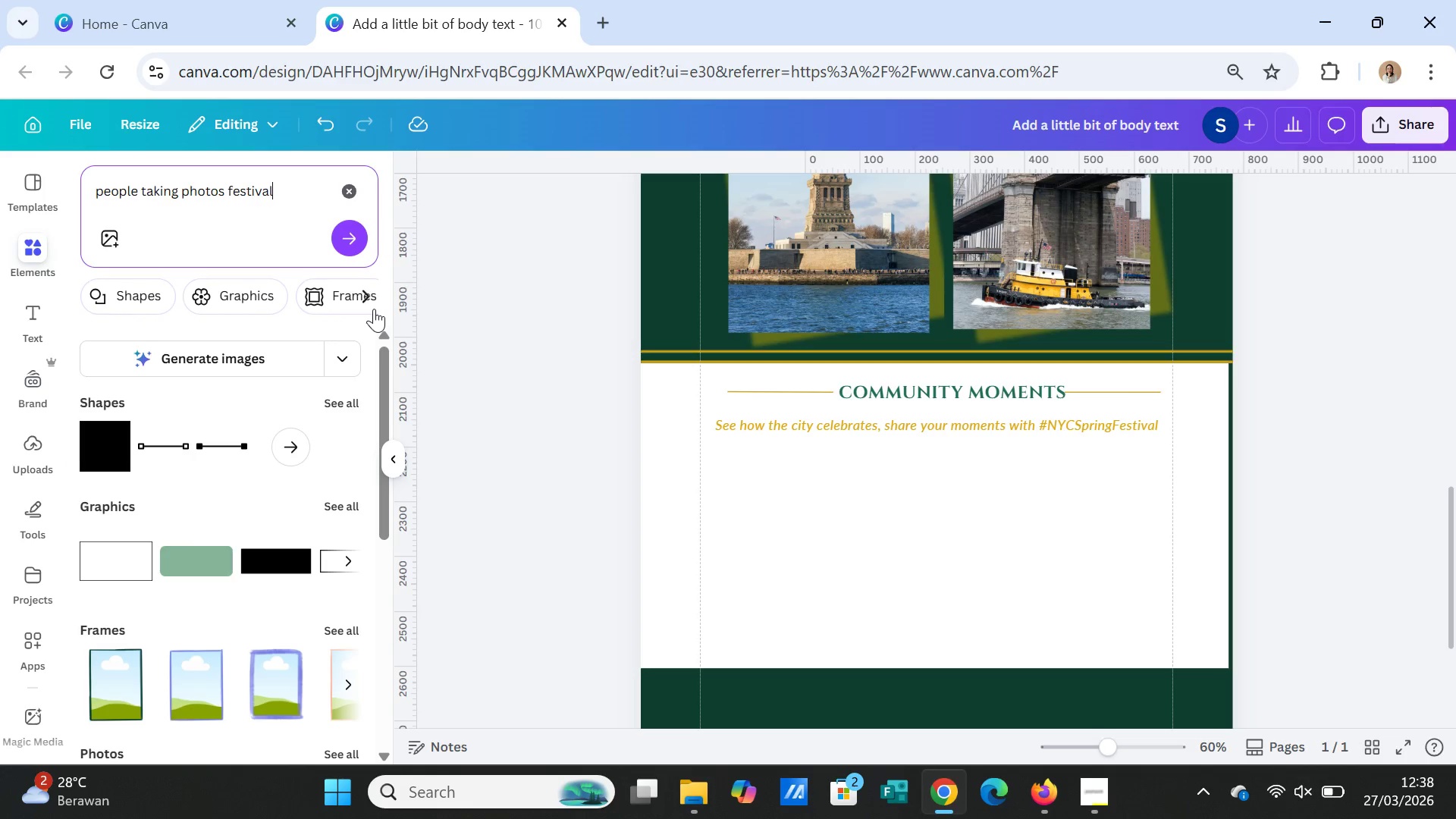 
left_click([357, 243])
 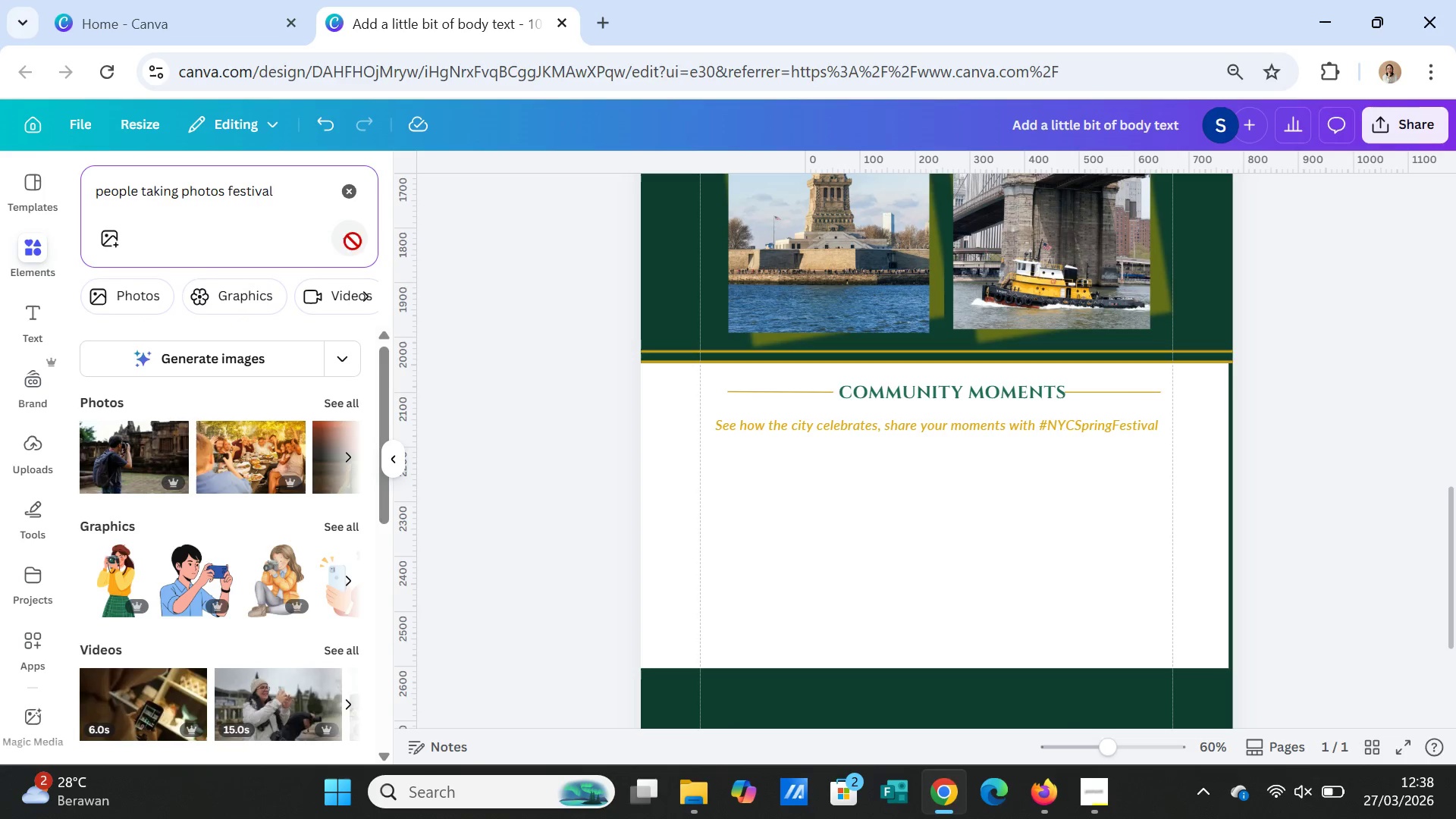 
left_click([143, 282])
 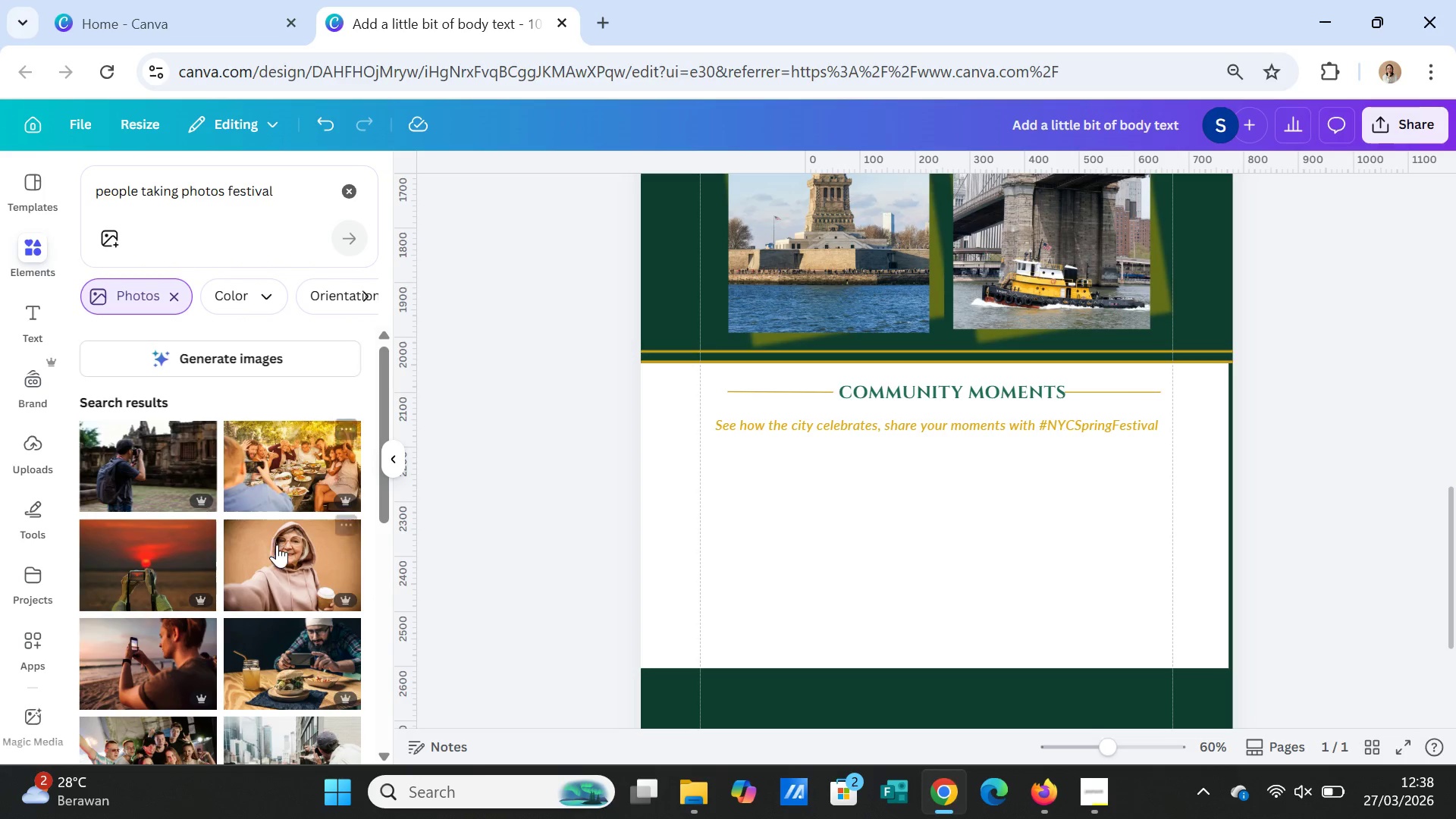 
scroll: coordinate [287, 600], scroll_direction: down, amount: 7.0
 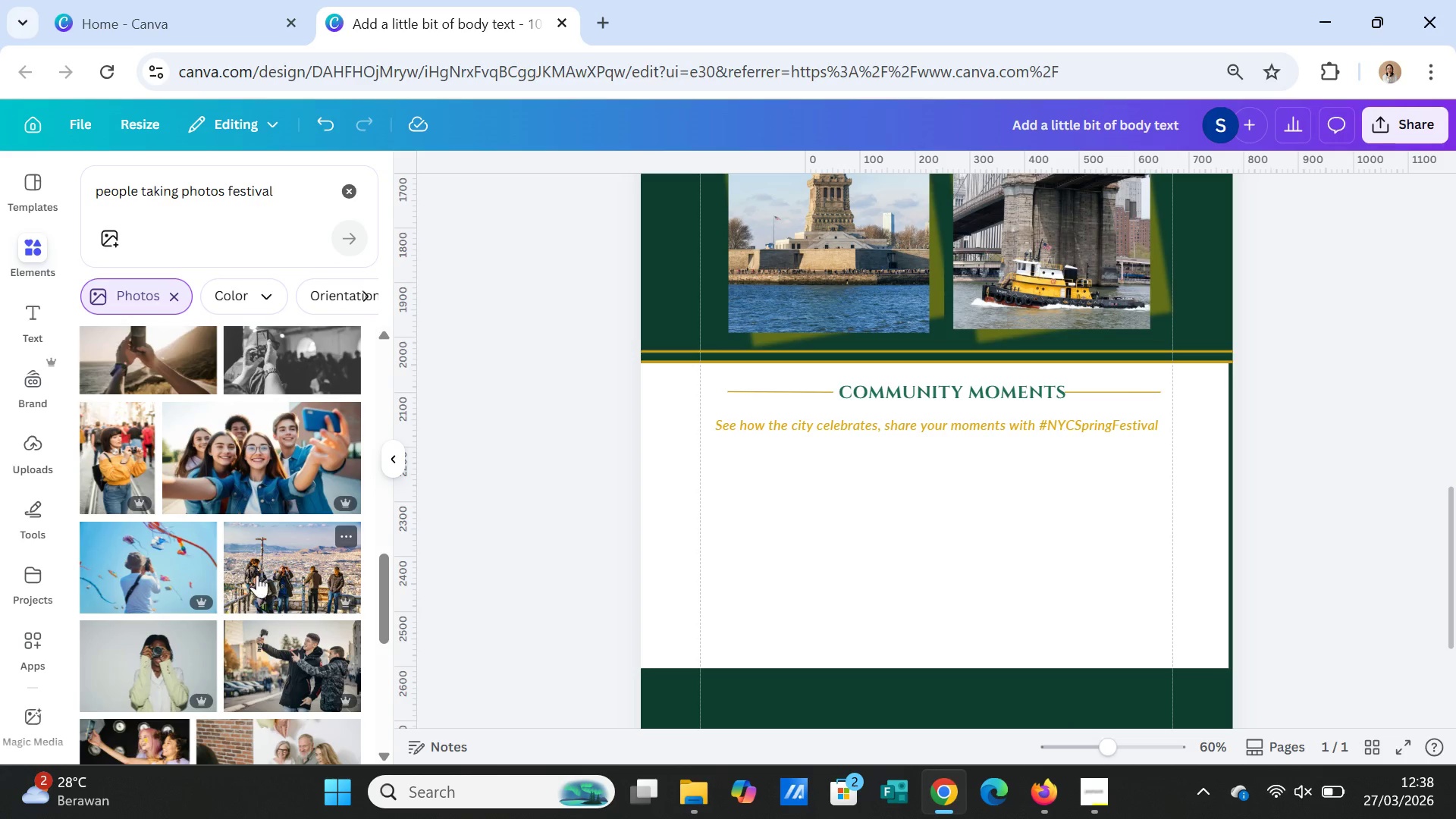 
left_click([121, 469])
 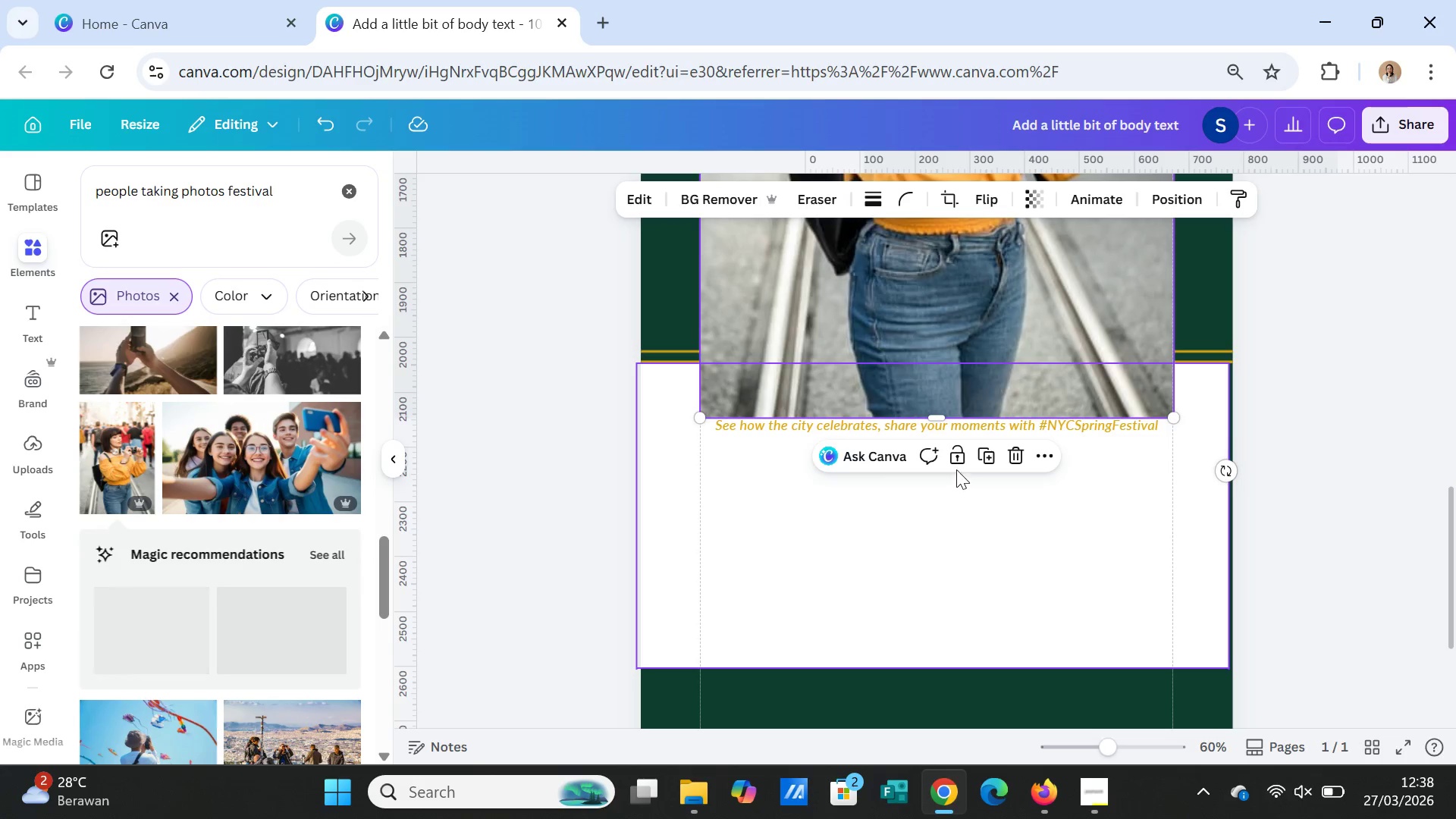 
scroll: coordinate [956, 466], scroll_direction: up, amount: 3.0
 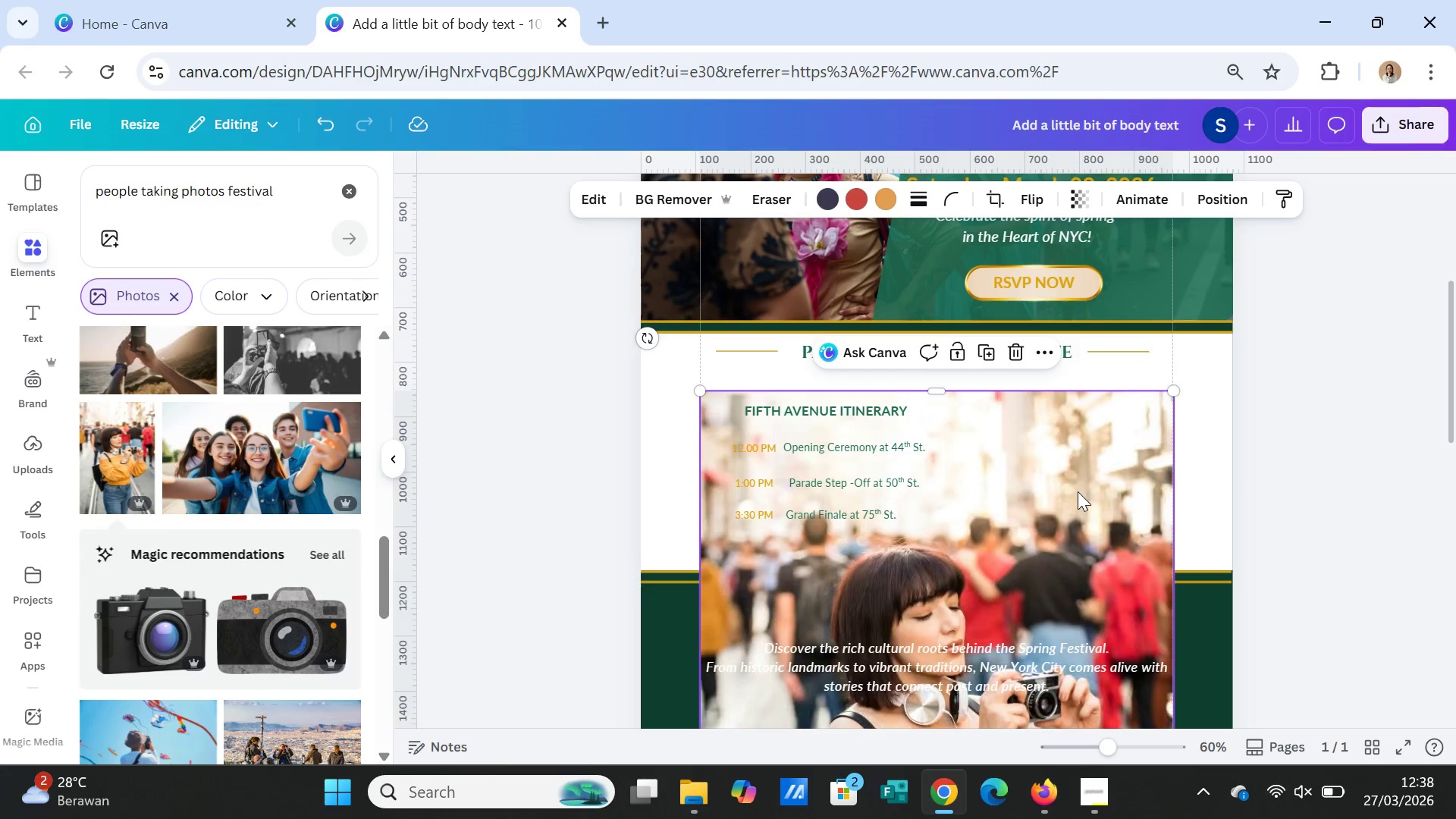 
scroll: coordinate [1078, 493], scroll_direction: down, amount: 1.0
 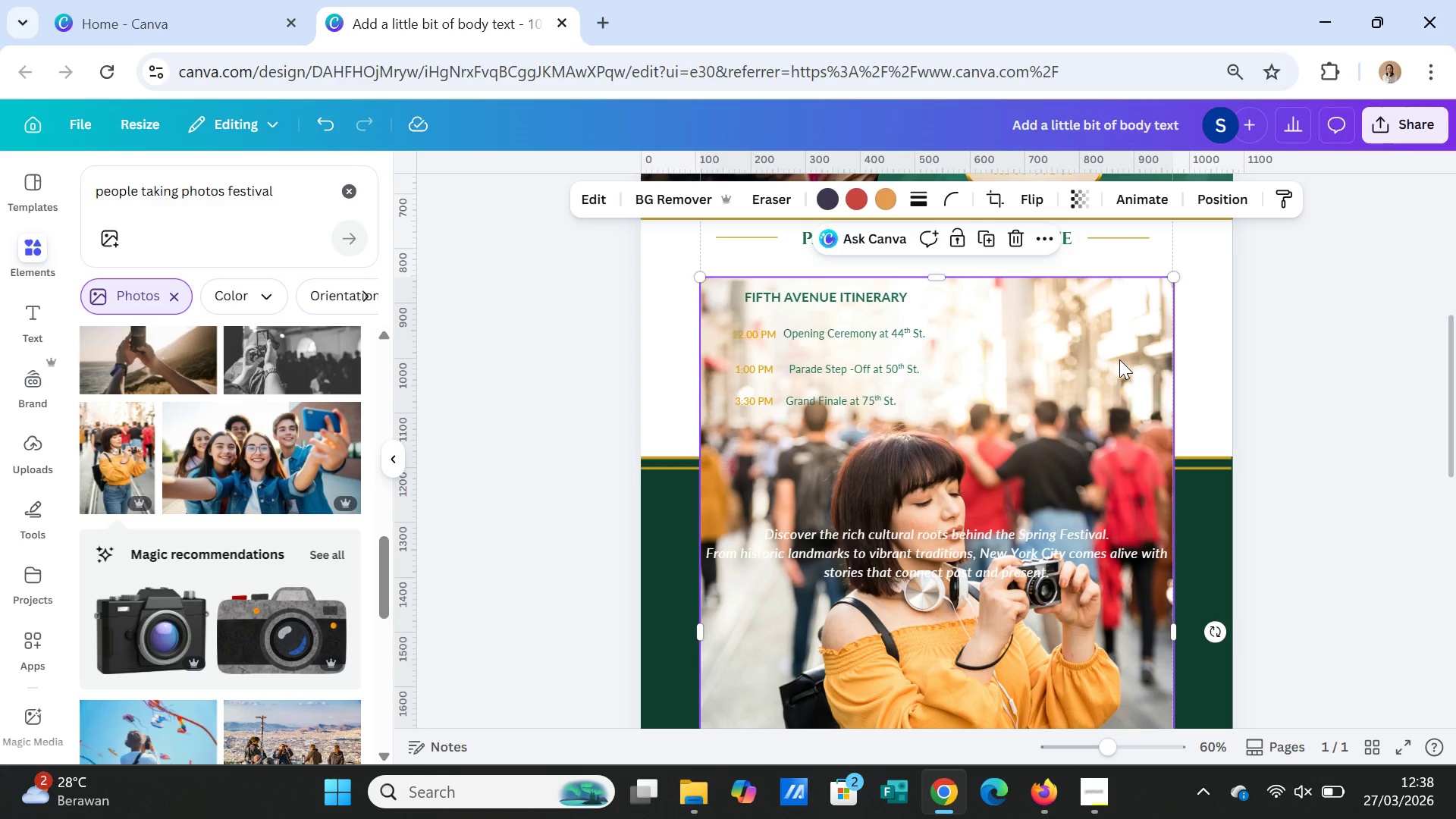 
key(Delete)
 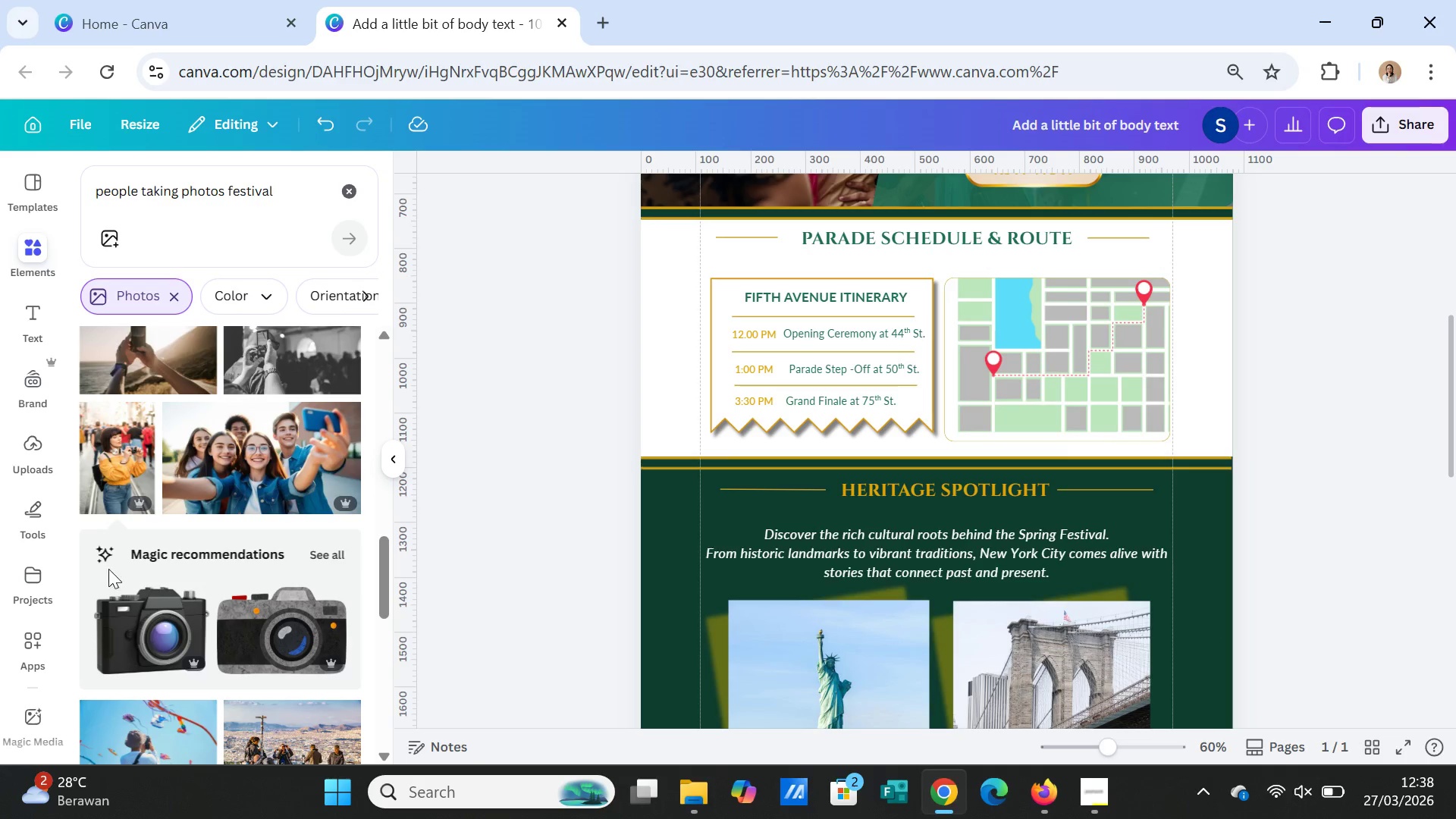 
scroll: coordinate [240, 549], scroll_direction: down, amount: 7.0
 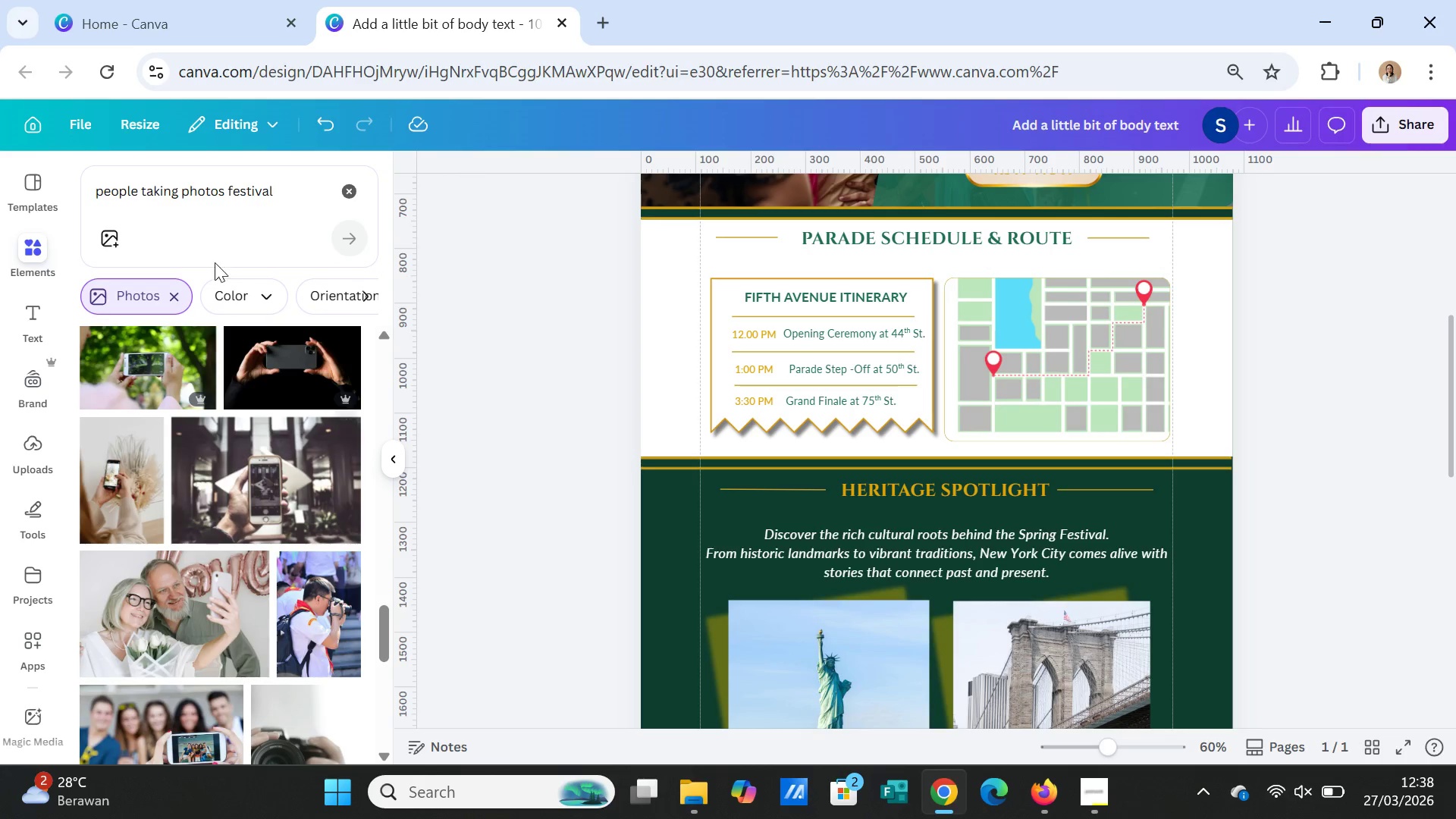 
left_click([223, 183])
 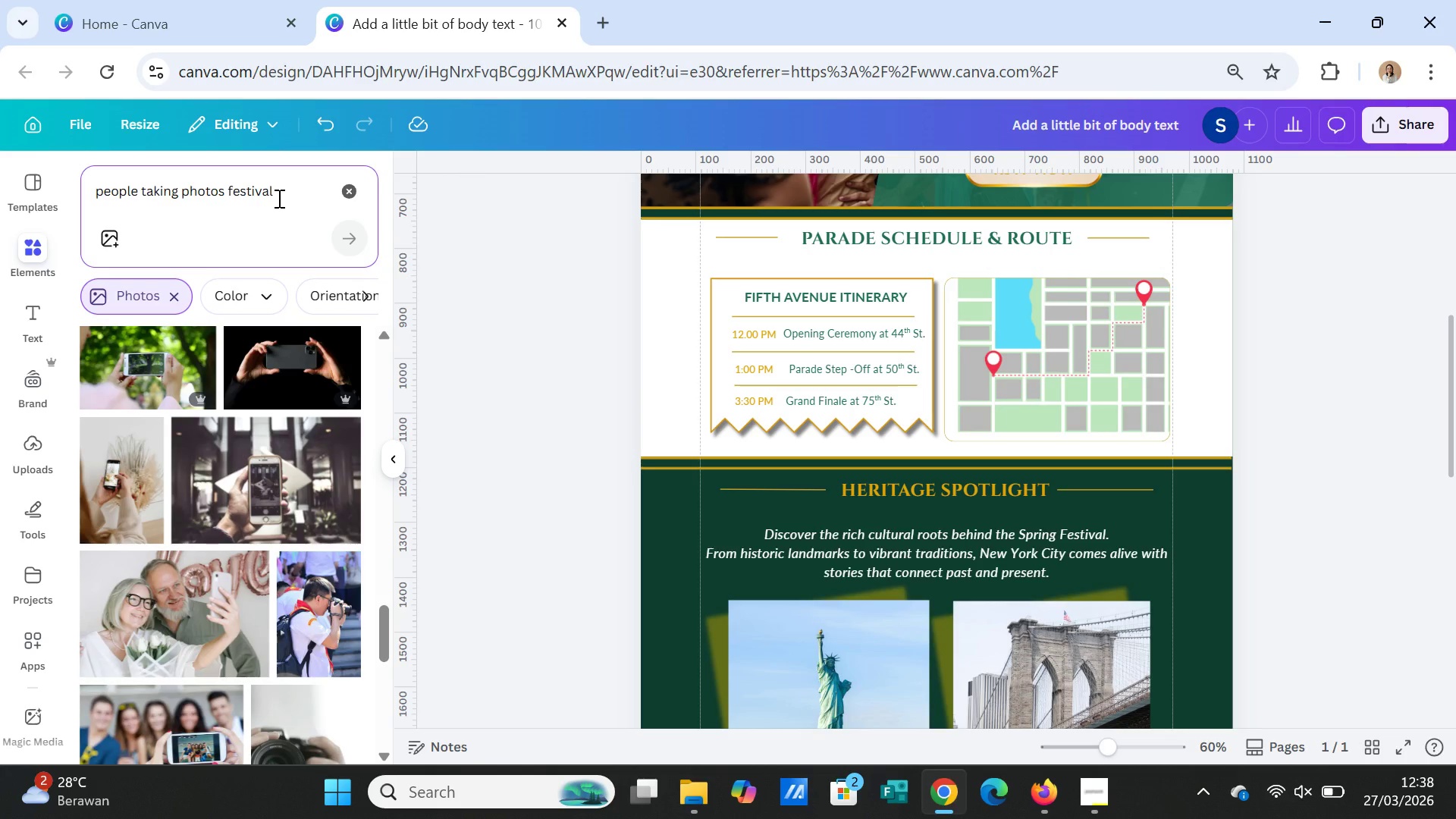 
type( in parade)
 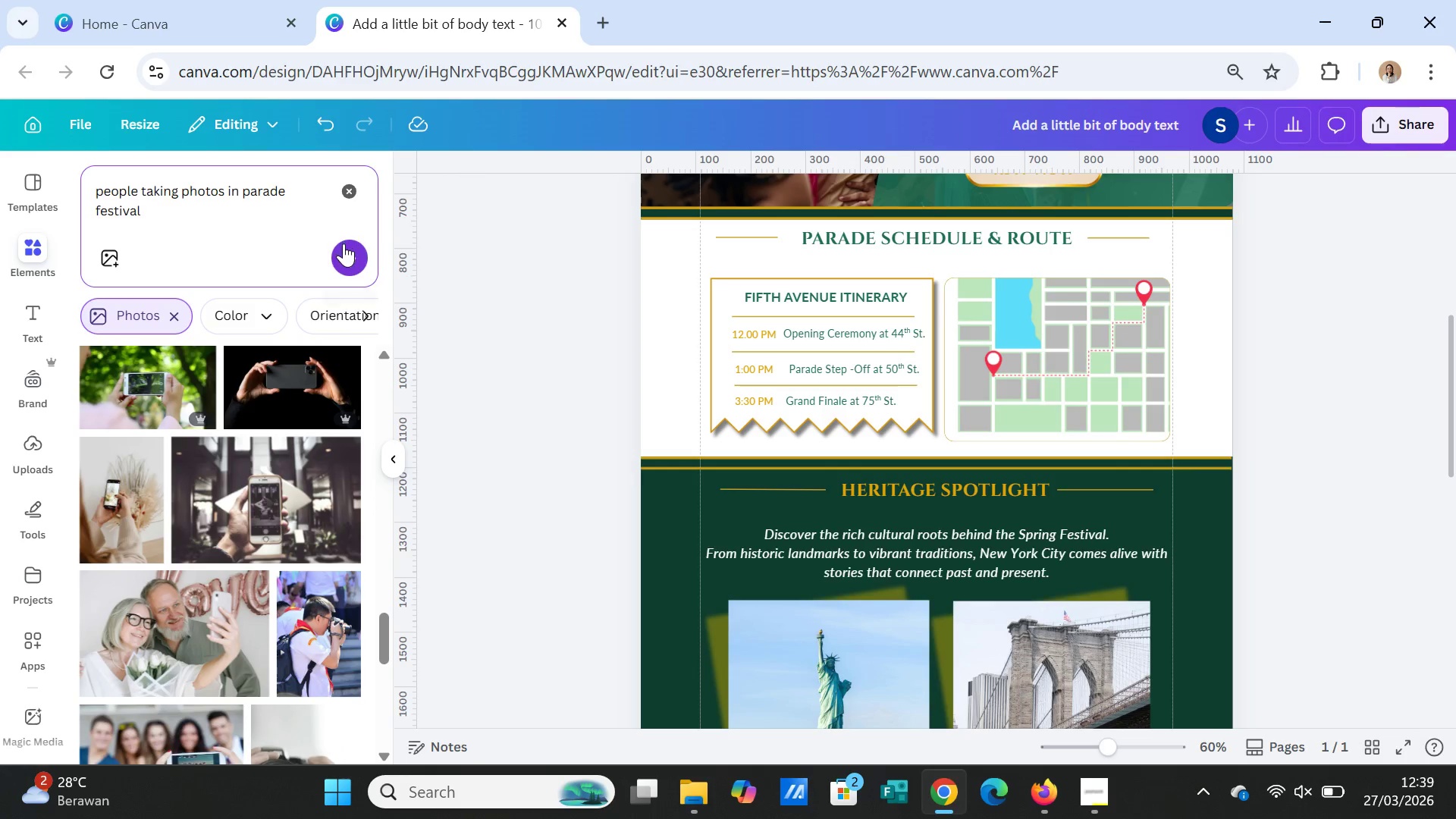 
left_click([343, 246])
 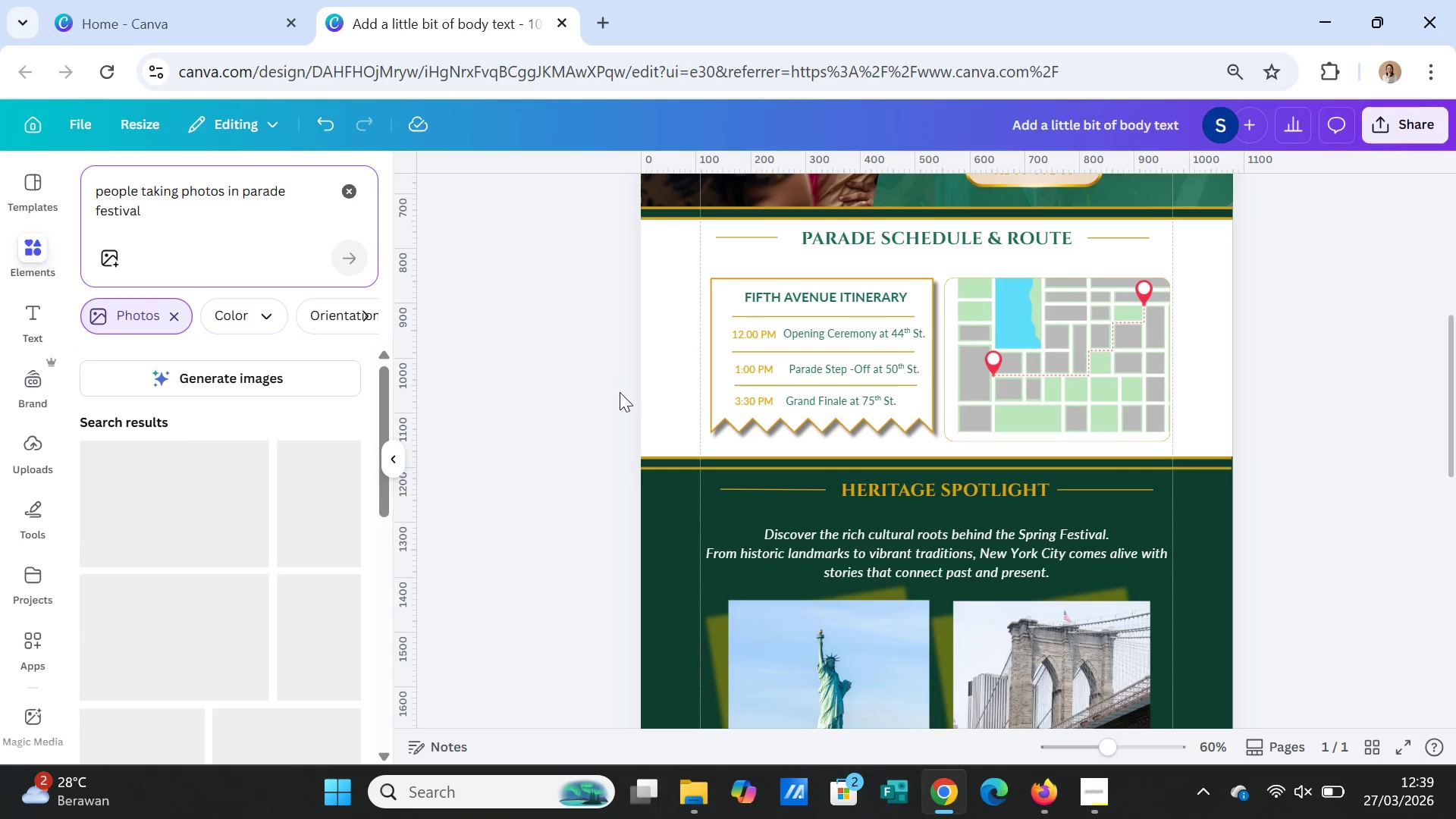 
scroll: coordinate [291, 495], scroll_direction: down, amount: 9.0
 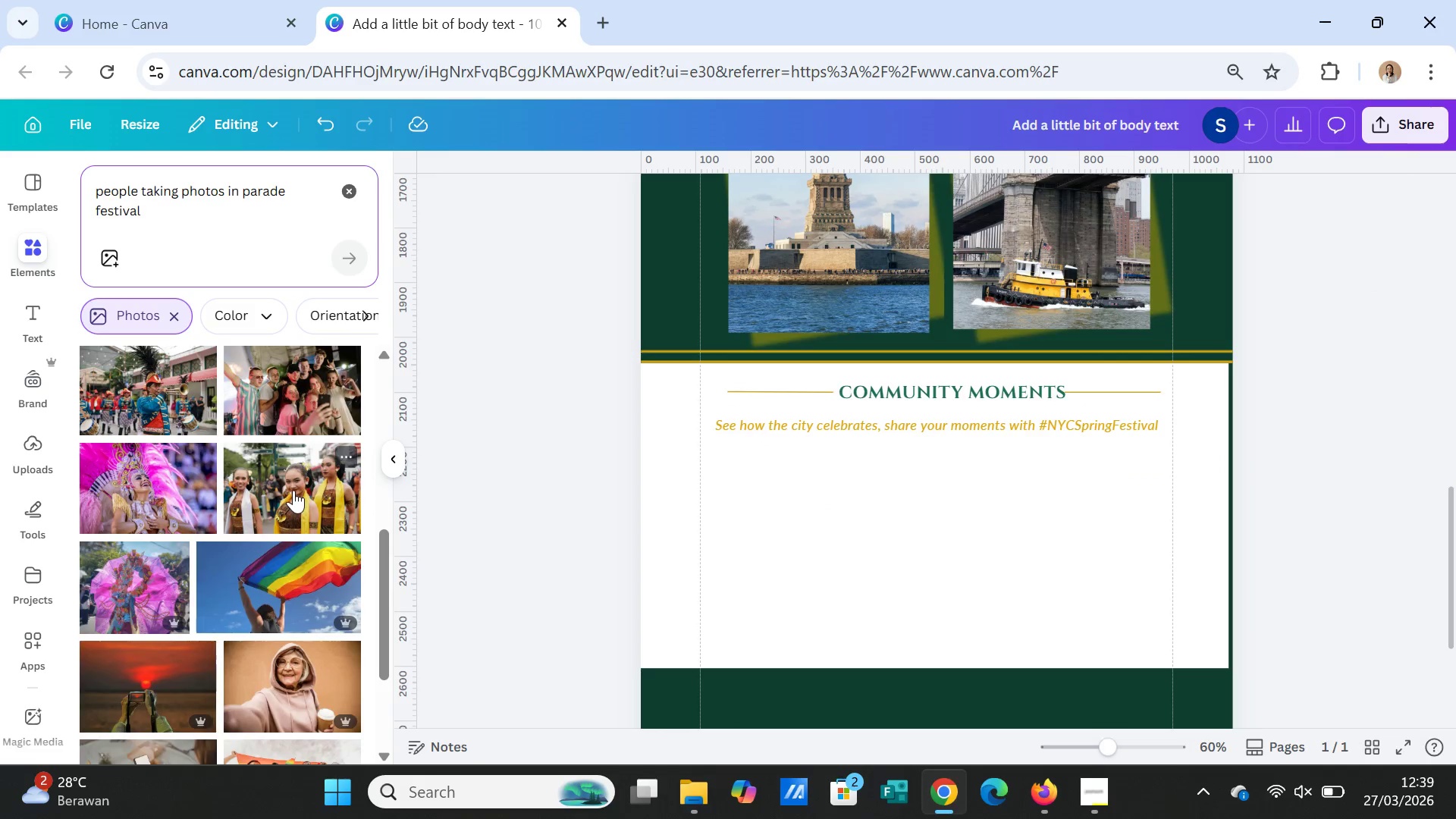 
scroll: coordinate [297, 478], scroll_direction: down, amount: 3.0
 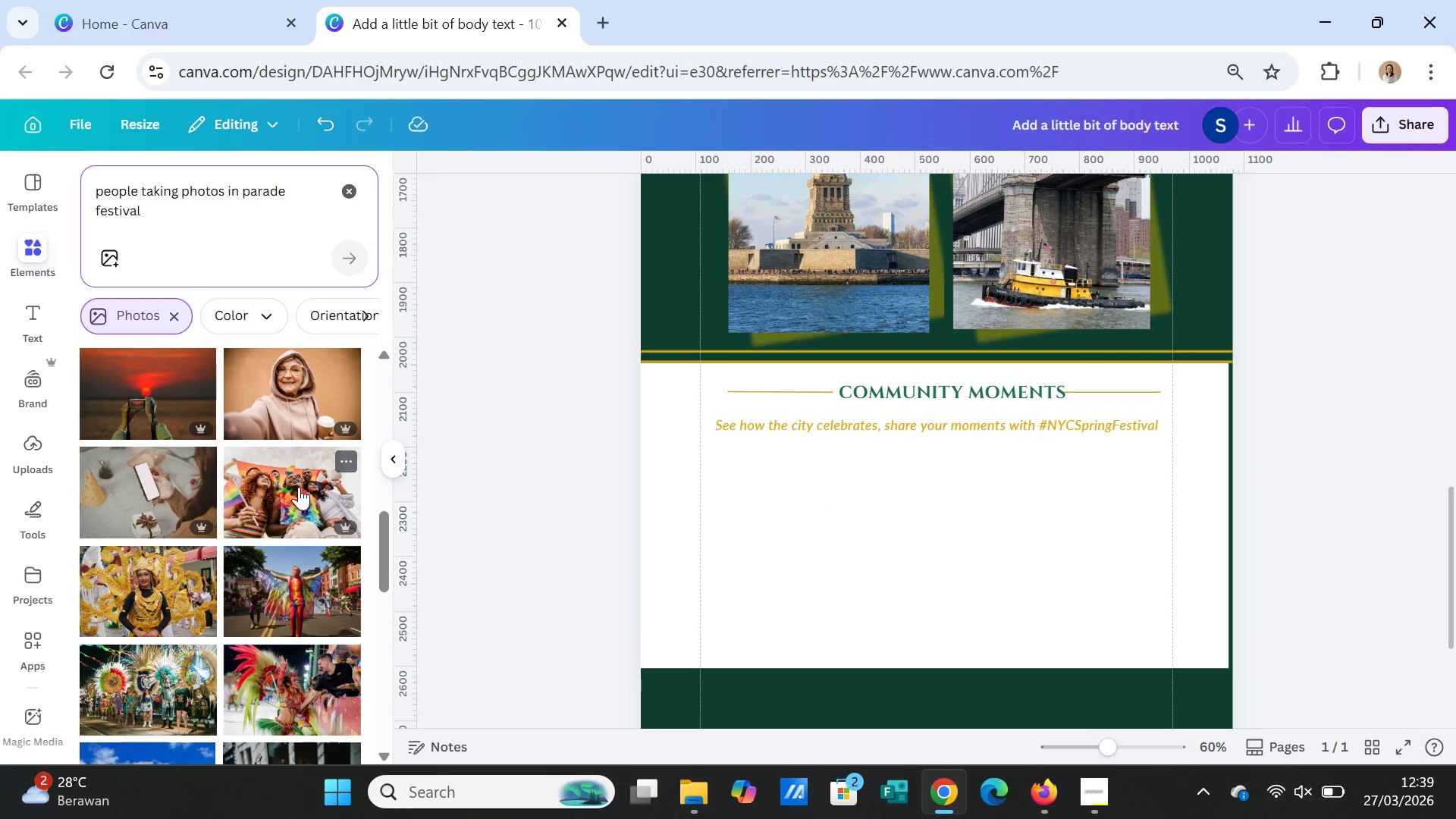 
left_click([295, 491])
 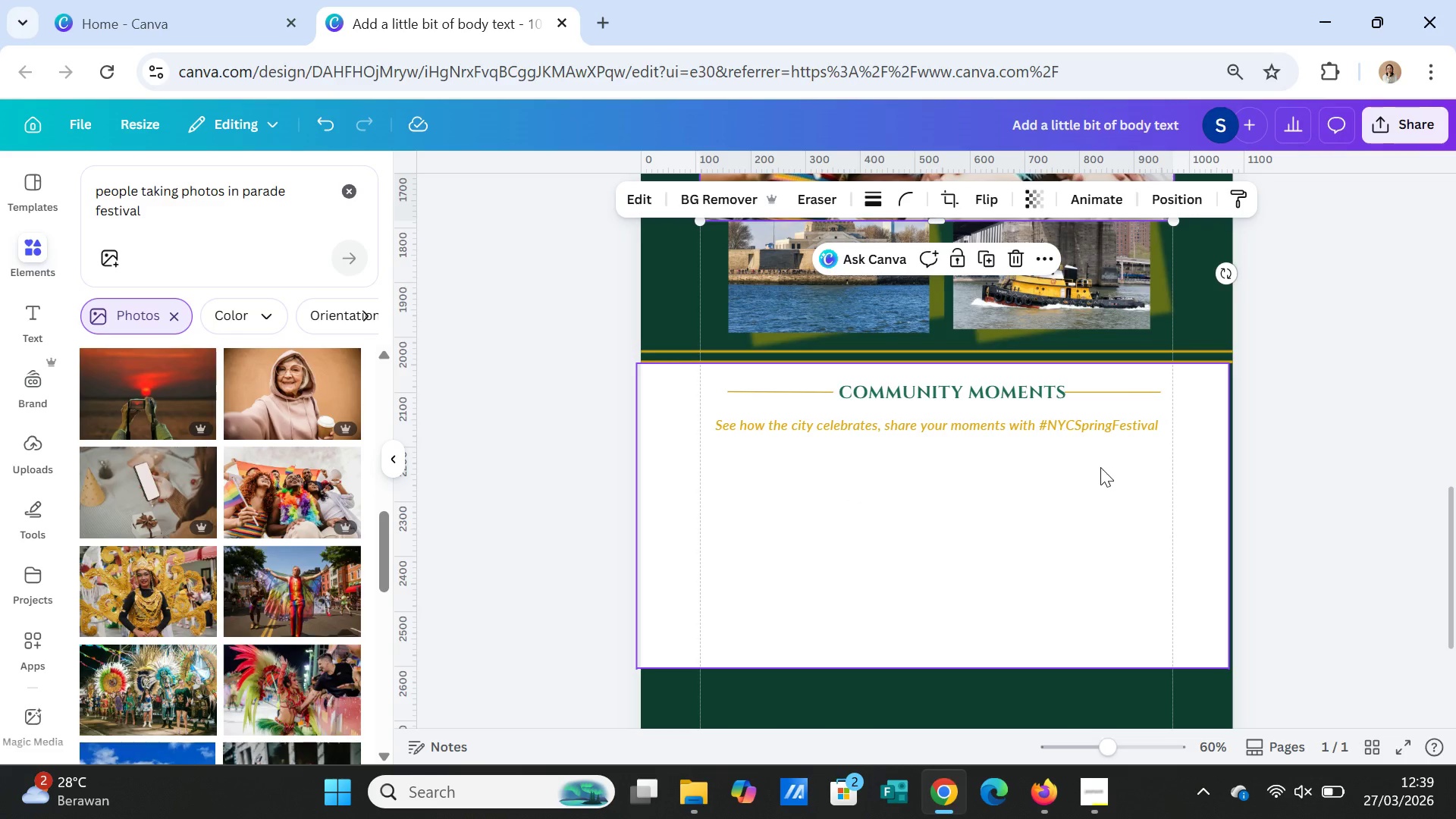 
scroll: coordinate [1102, 462], scroll_direction: up, amount: 3.0
 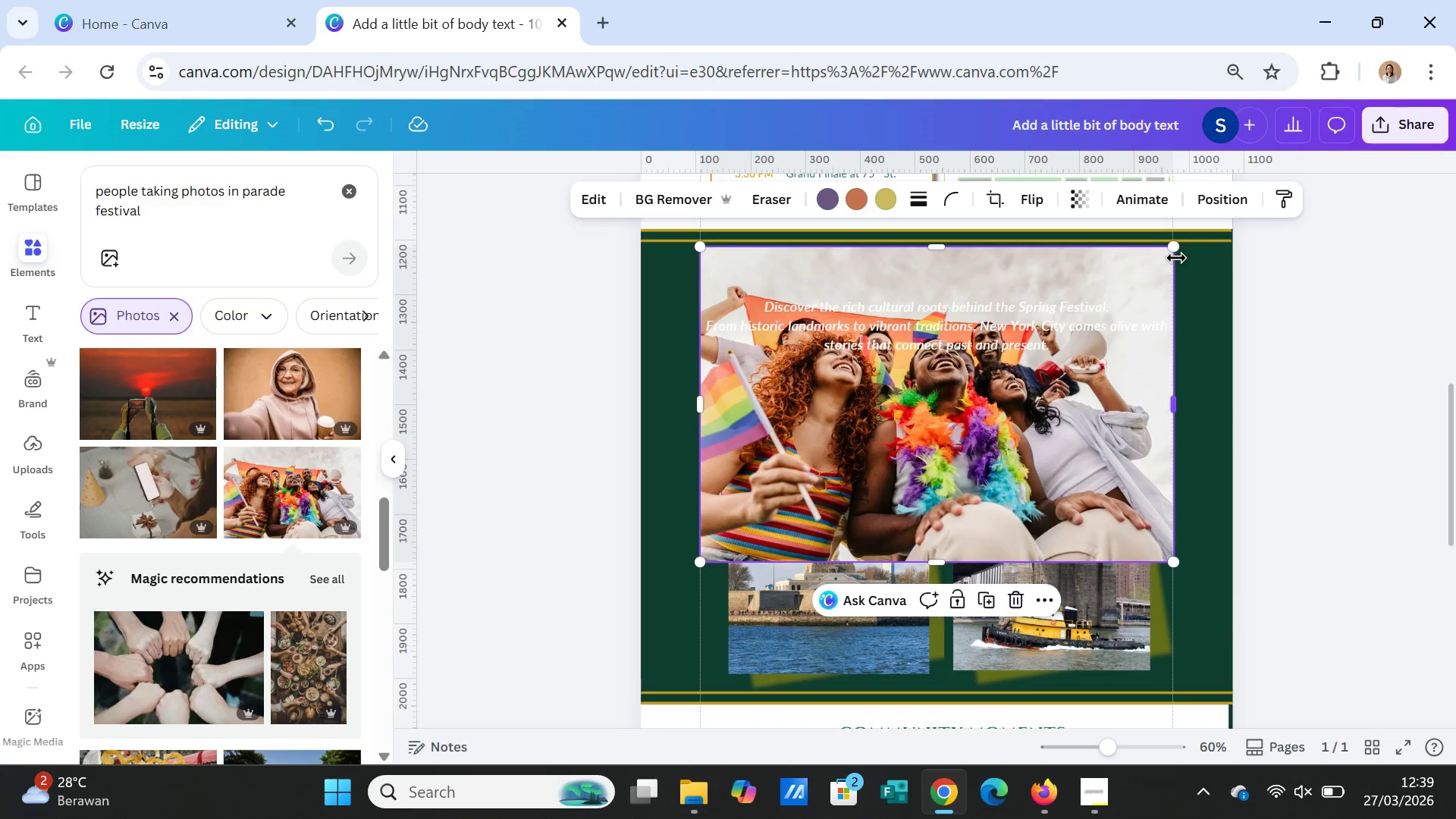 
left_click_drag(start_coordinate=[1176, 248], to_coordinate=[919, 518])
 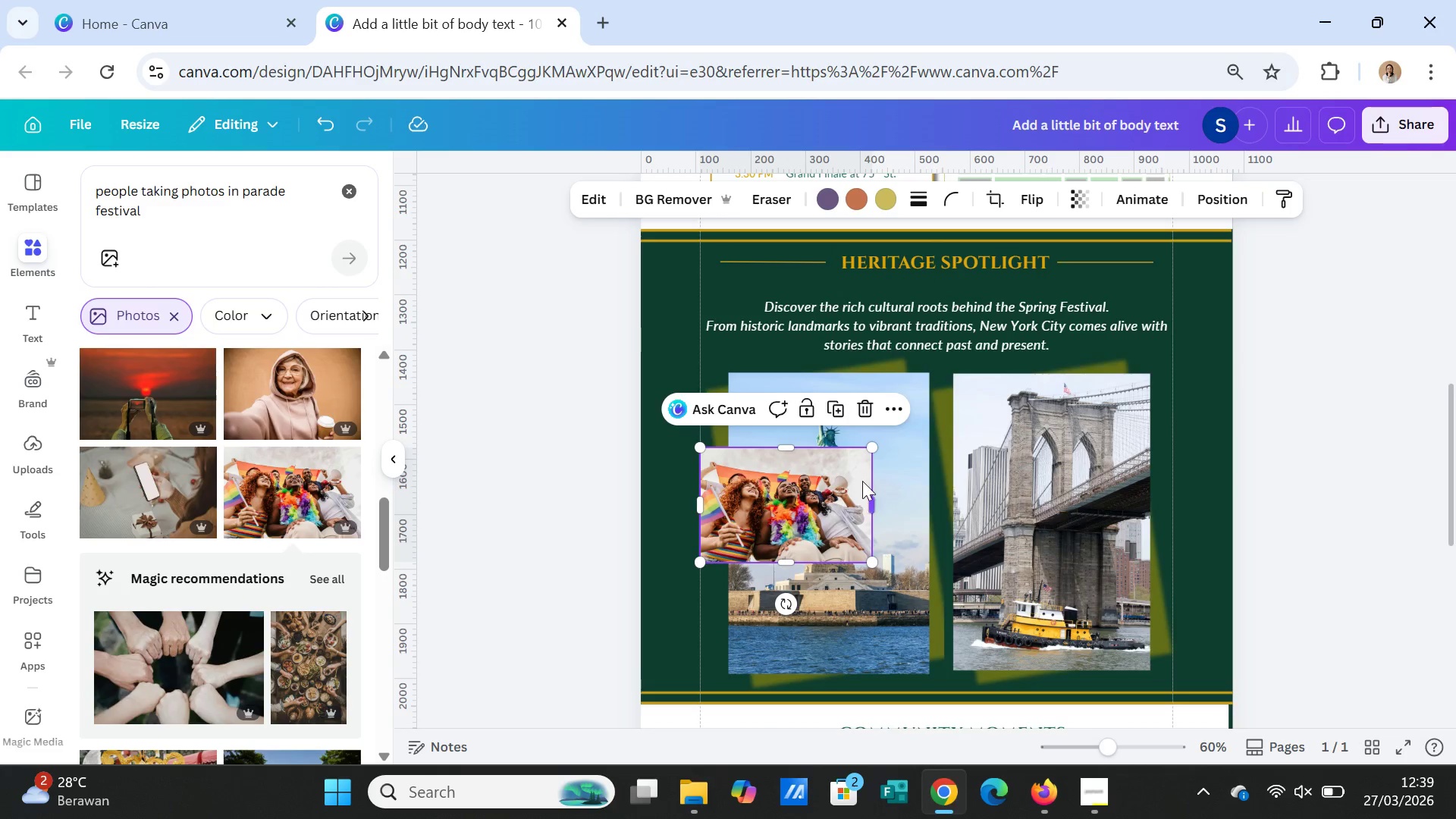 
scroll: coordinate [862, 481], scroll_direction: down, amount: 2.0
 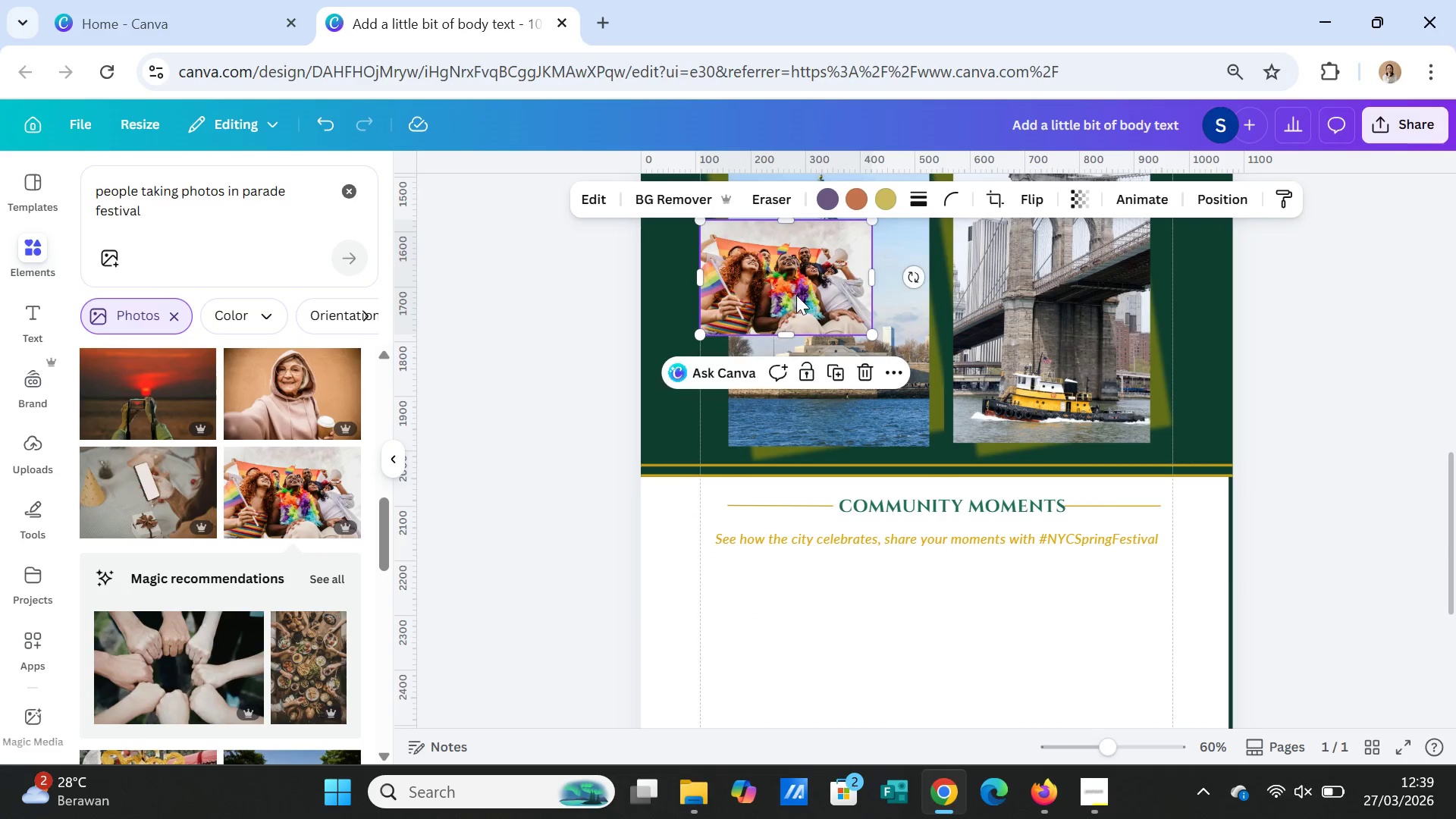 
left_click_drag(start_coordinate=[796, 295], to_coordinate=[795, 637])
 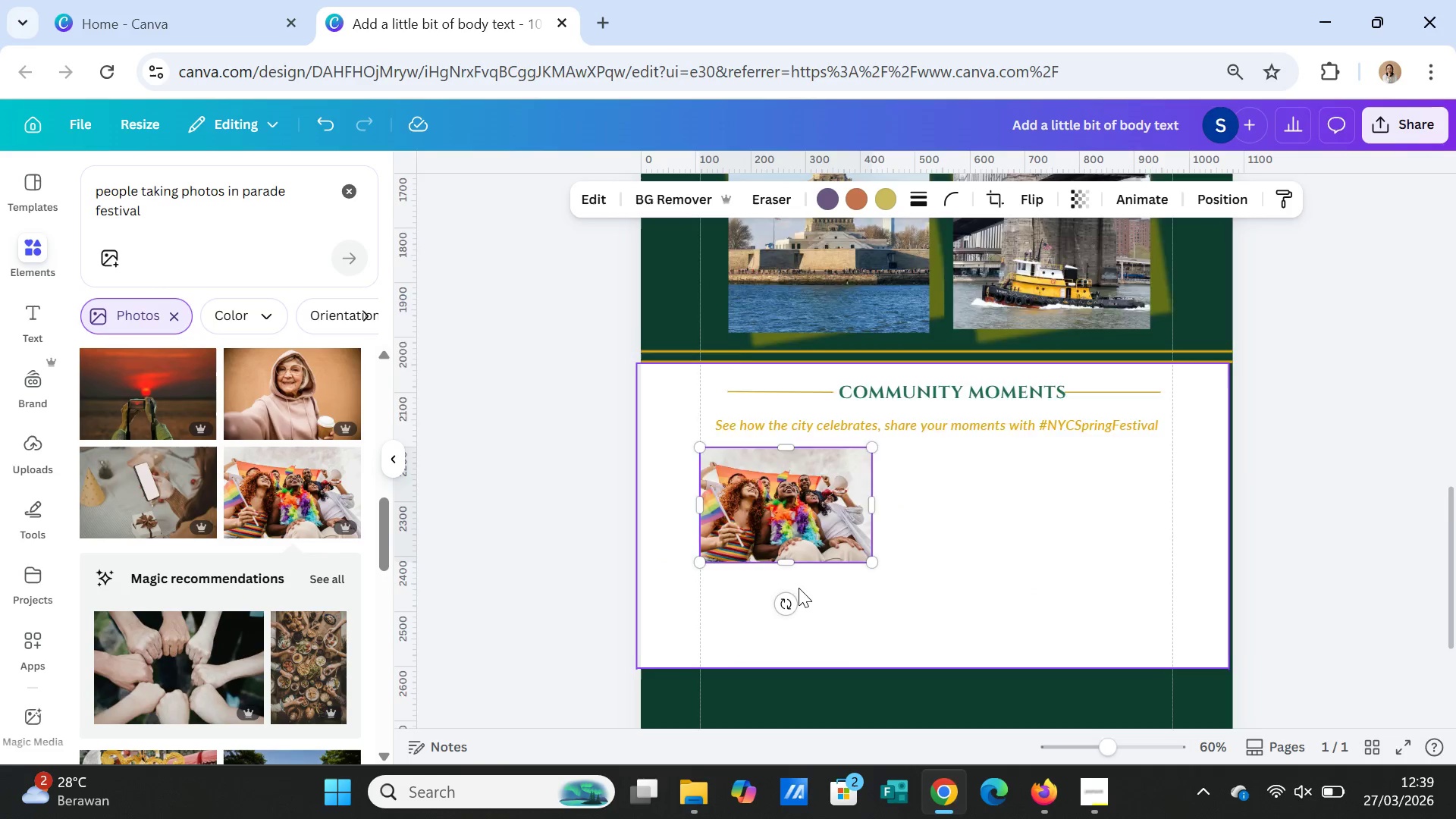 
scroll: coordinate [799, 588], scroll_direction: down, amount: 2.0
 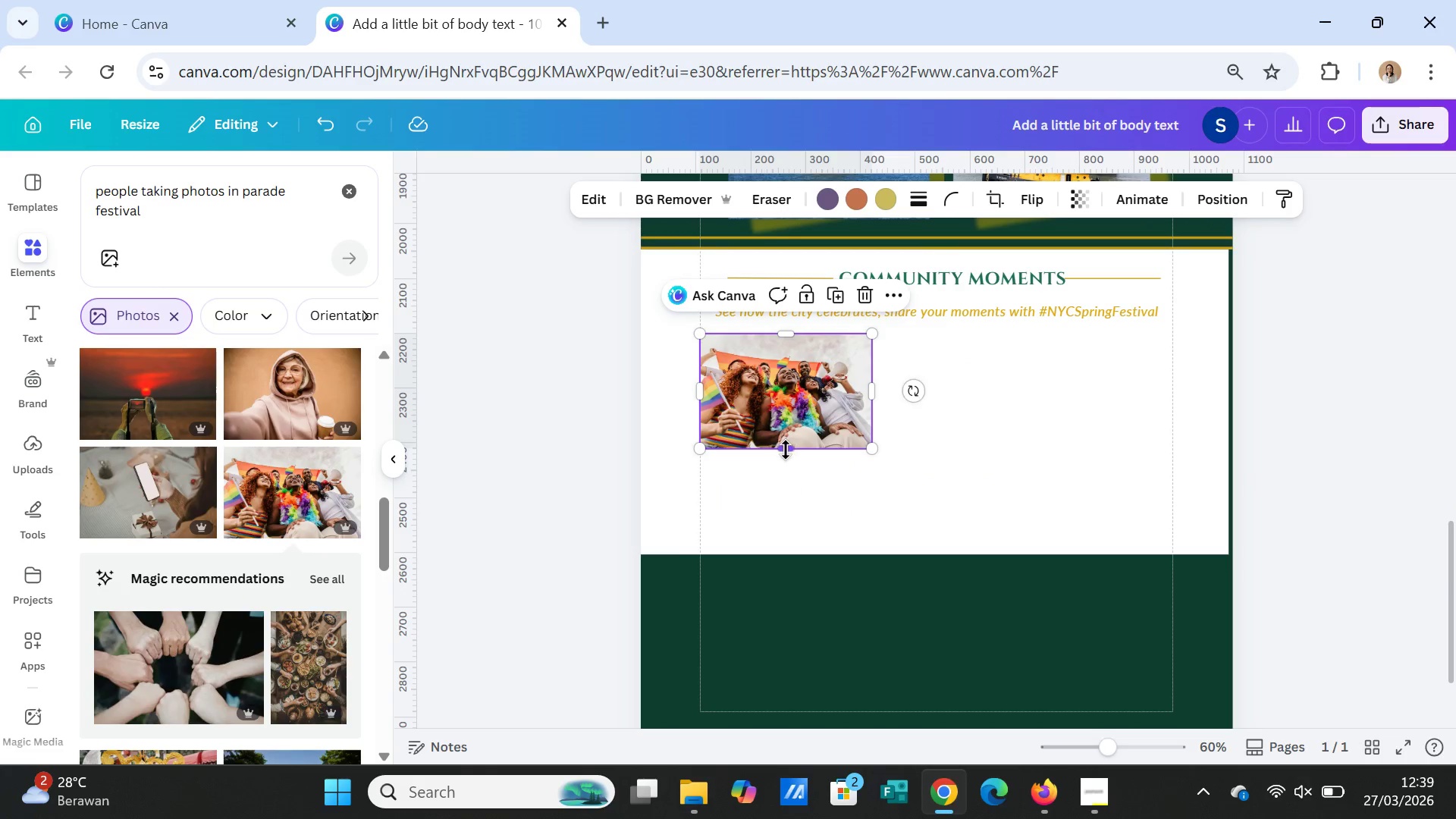 
left_click_drag(start_coordinate=[786, 450], to_coordinate=[796, 538])
 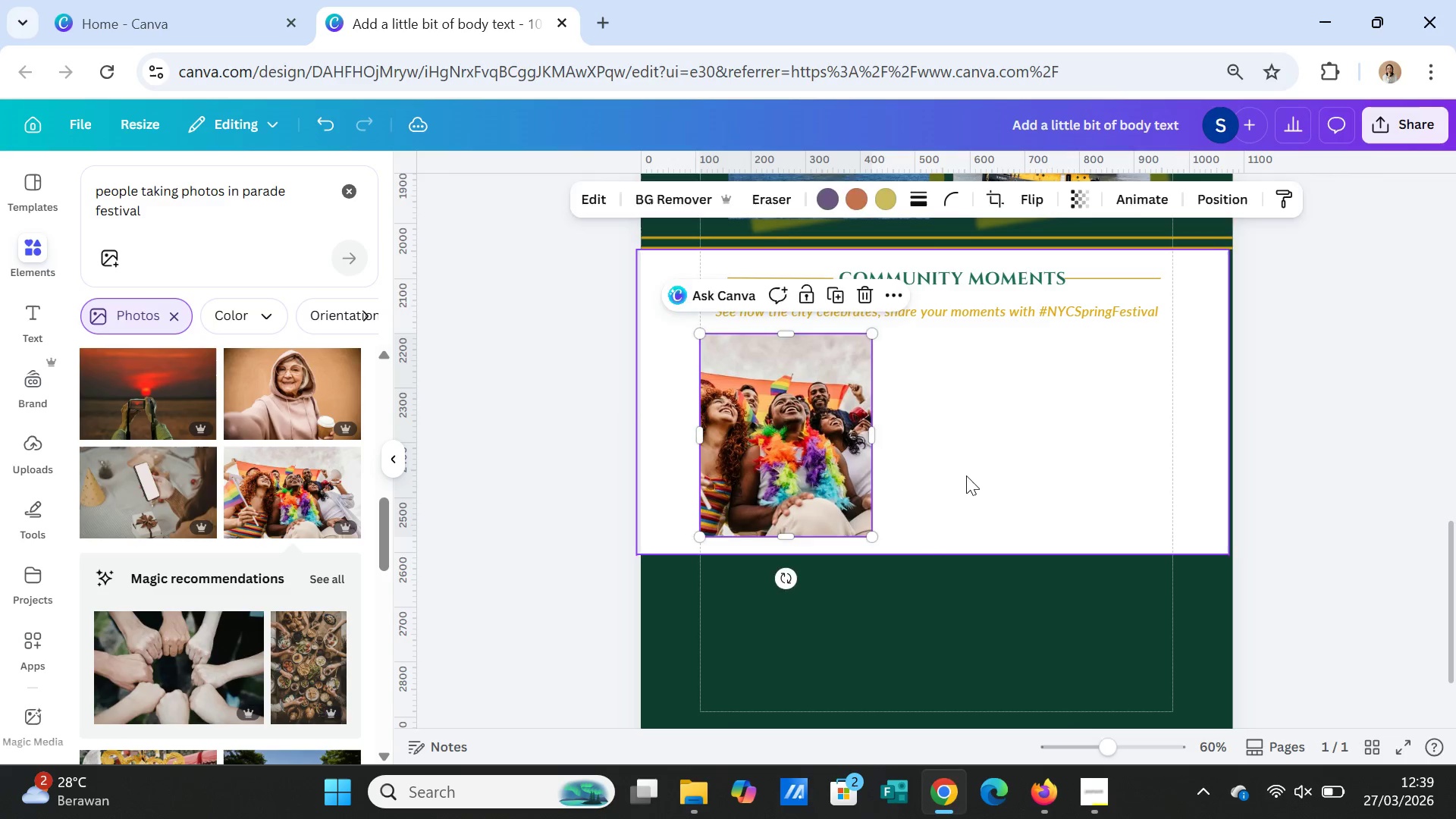 
left_click([966, 475])
 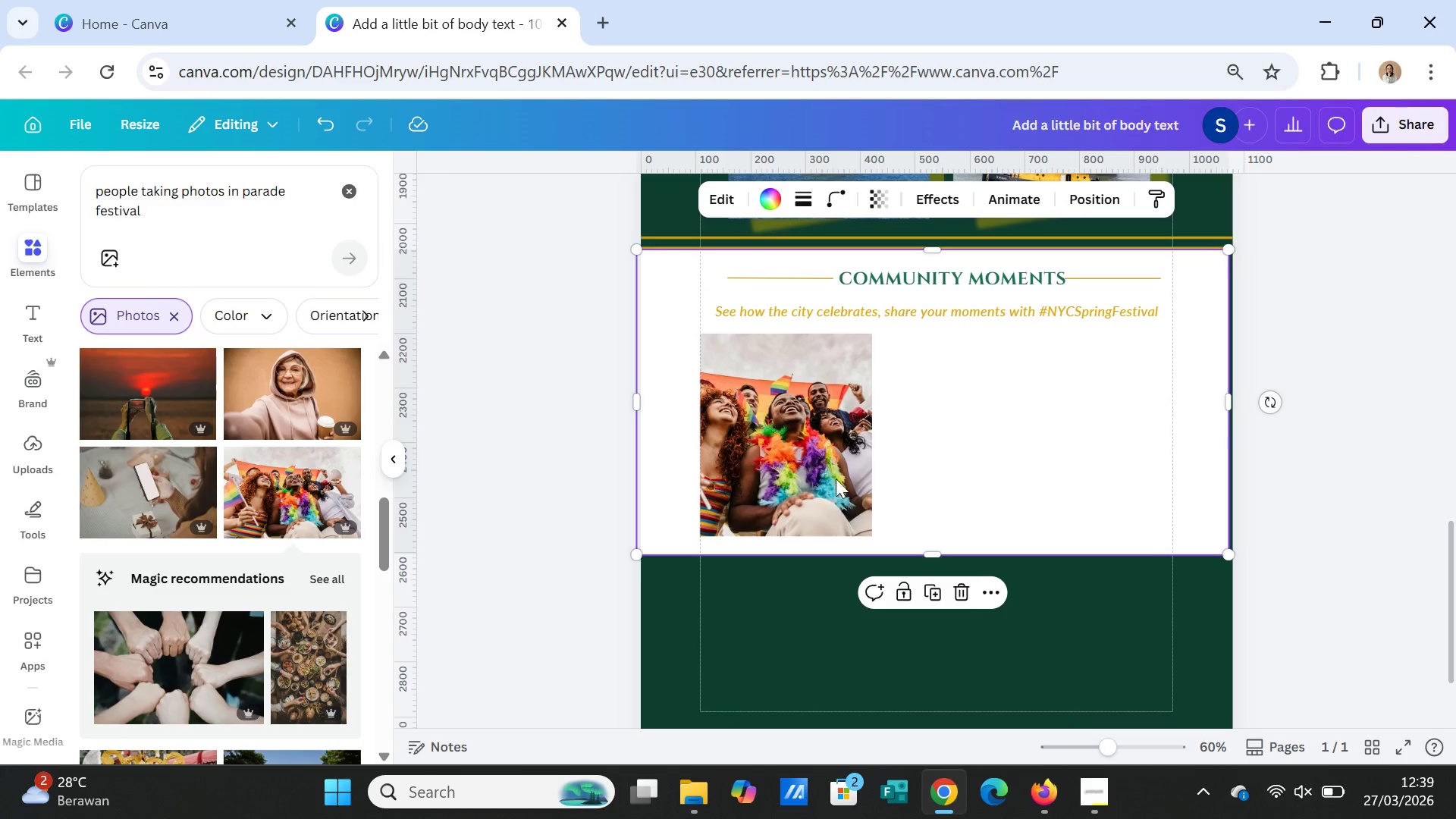 
left_click([827, 483])
 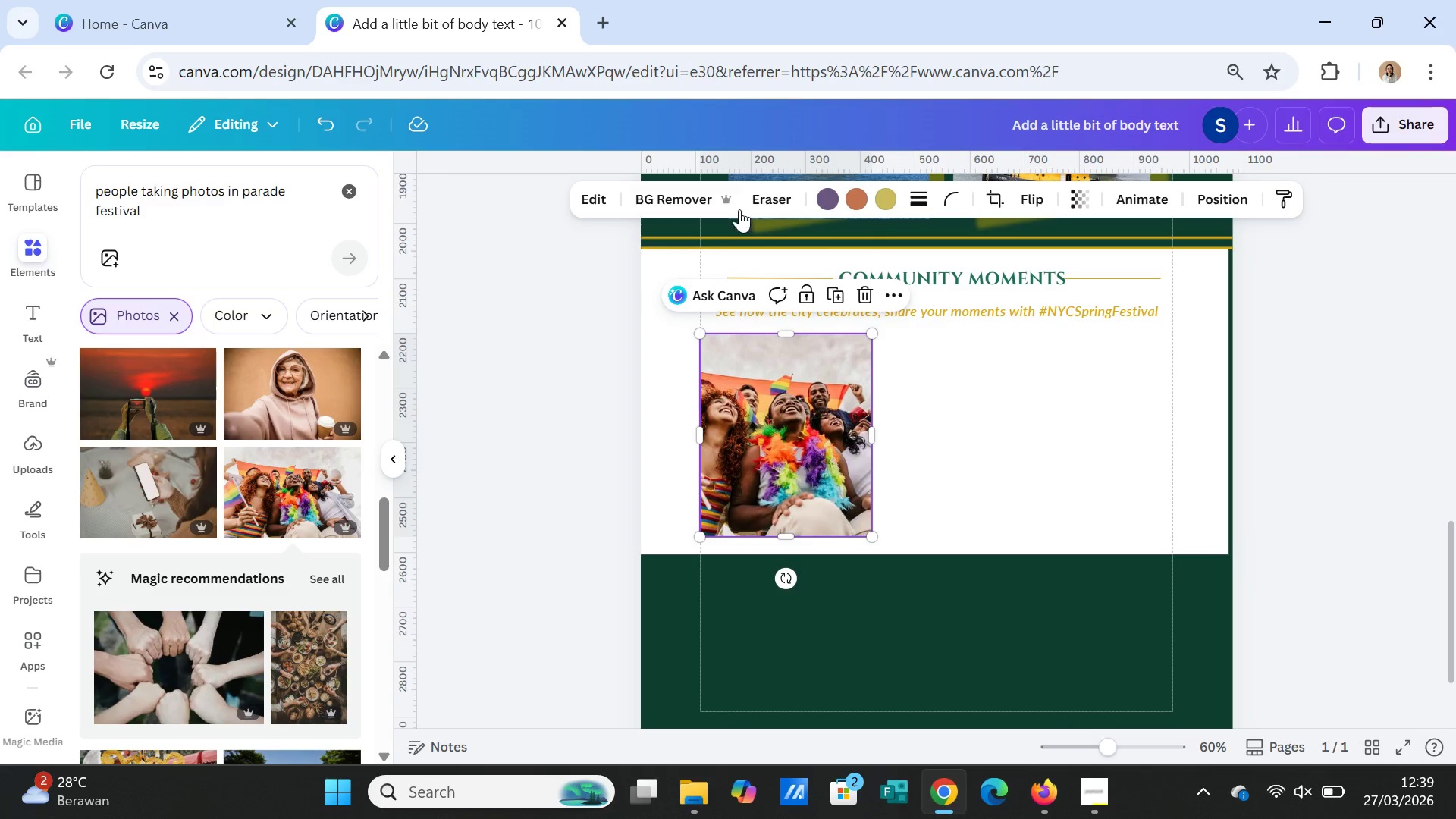 
left_click([579, 192])
 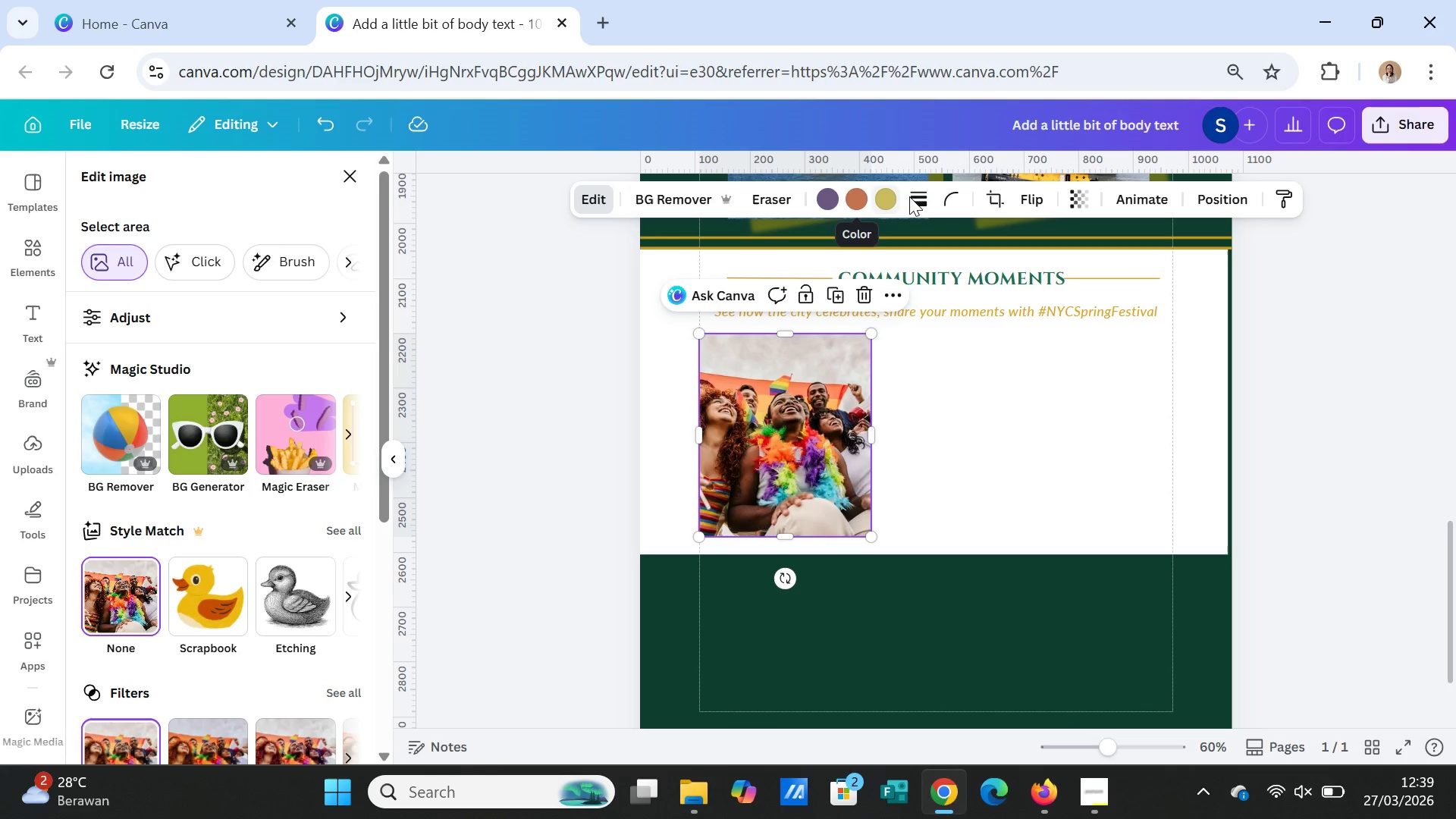 
left_click([949, 196])
 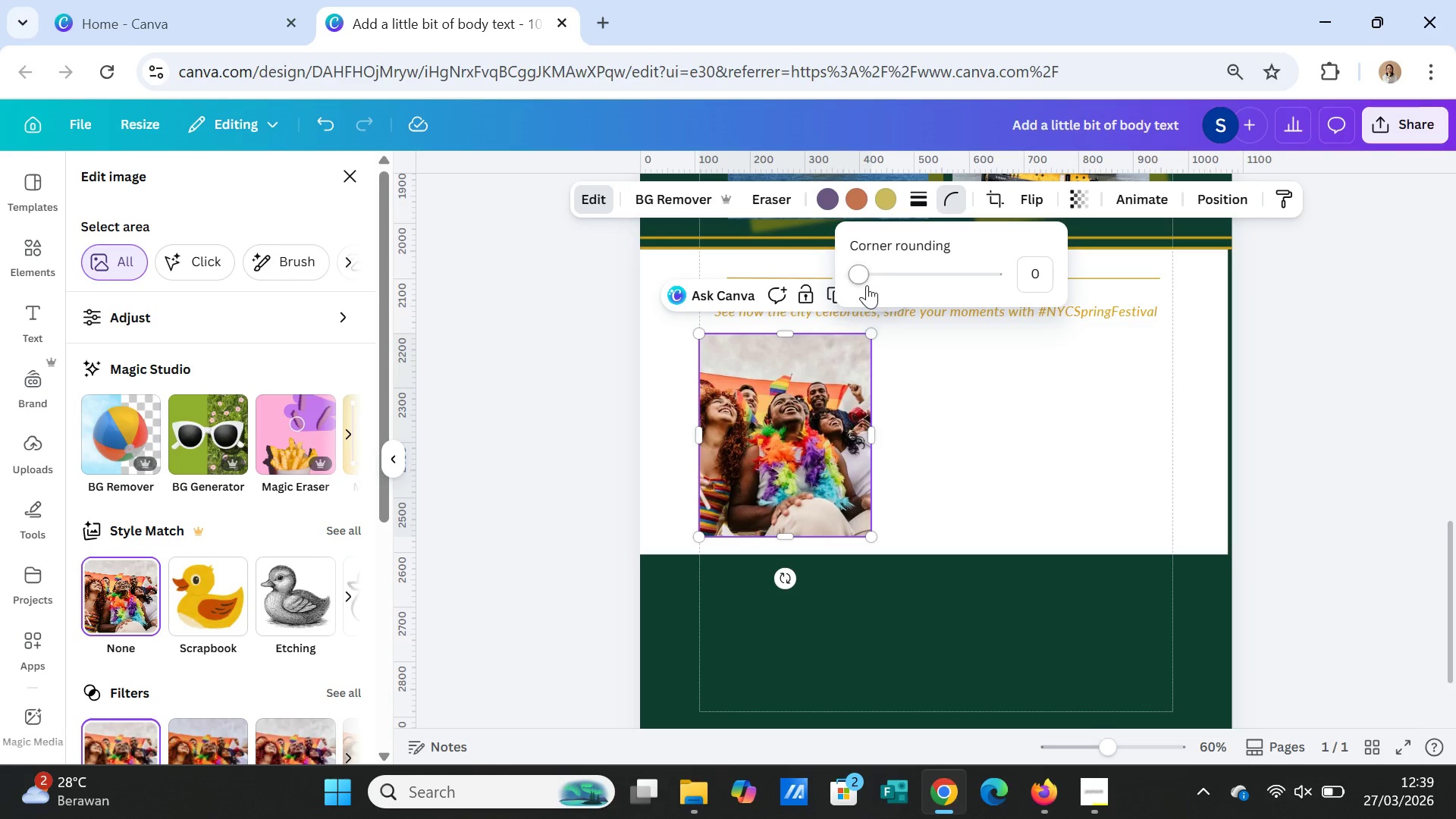 
left_click_drag(start_coordinate=[861, 279], to_coordinate=[883, 277])
 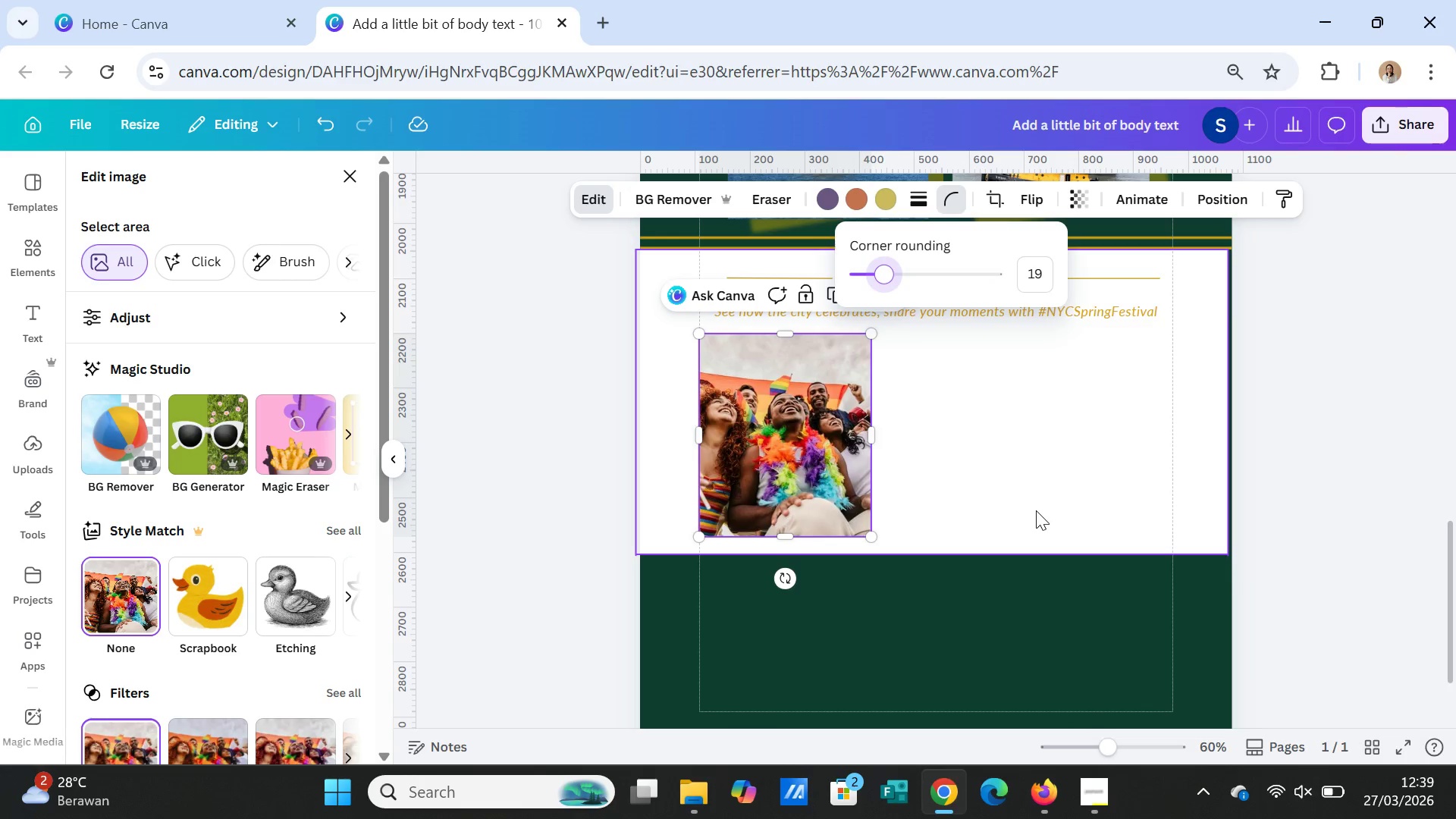 
left_click([1036, 510])
 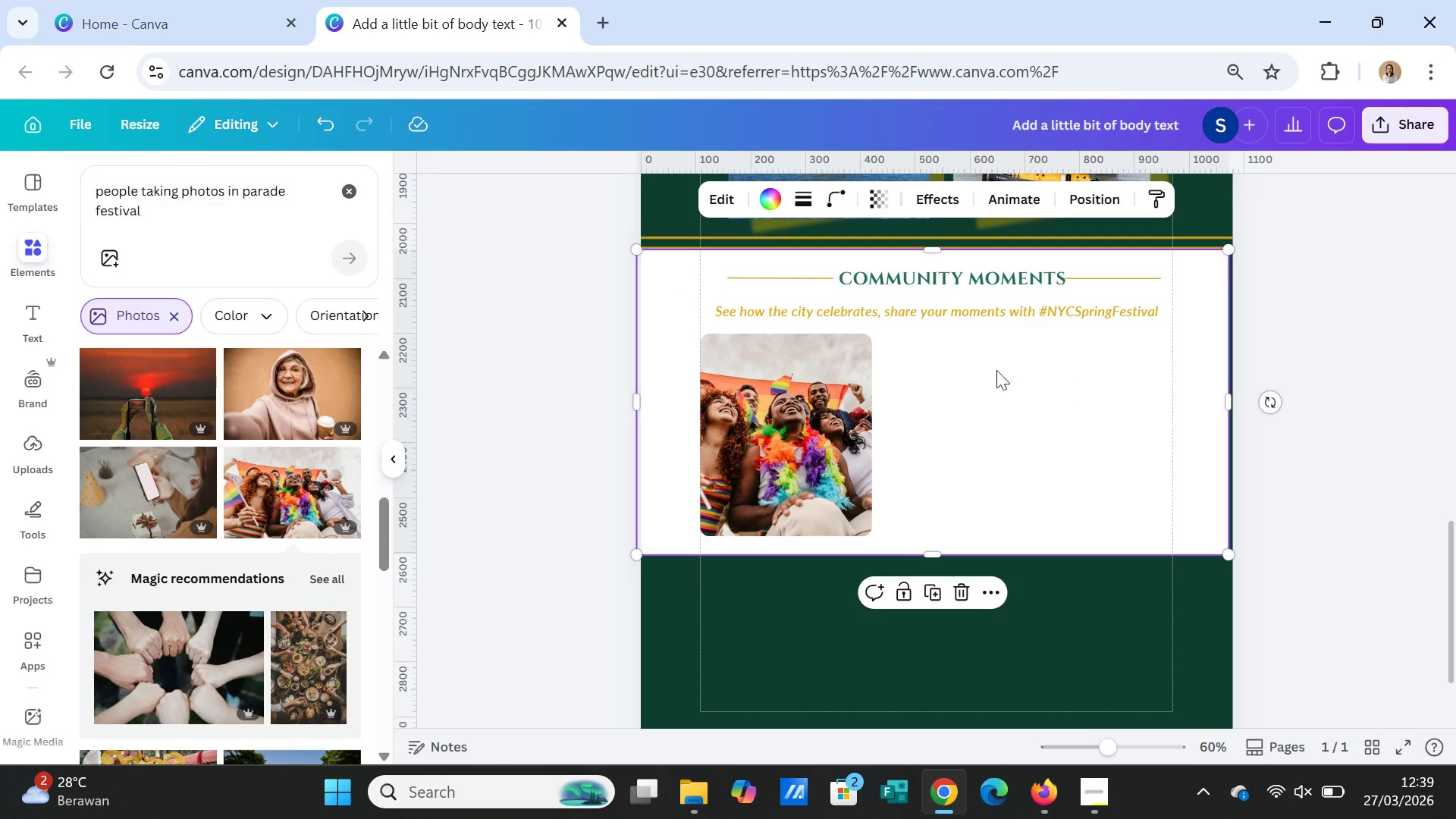 
left_click([816, 403])
 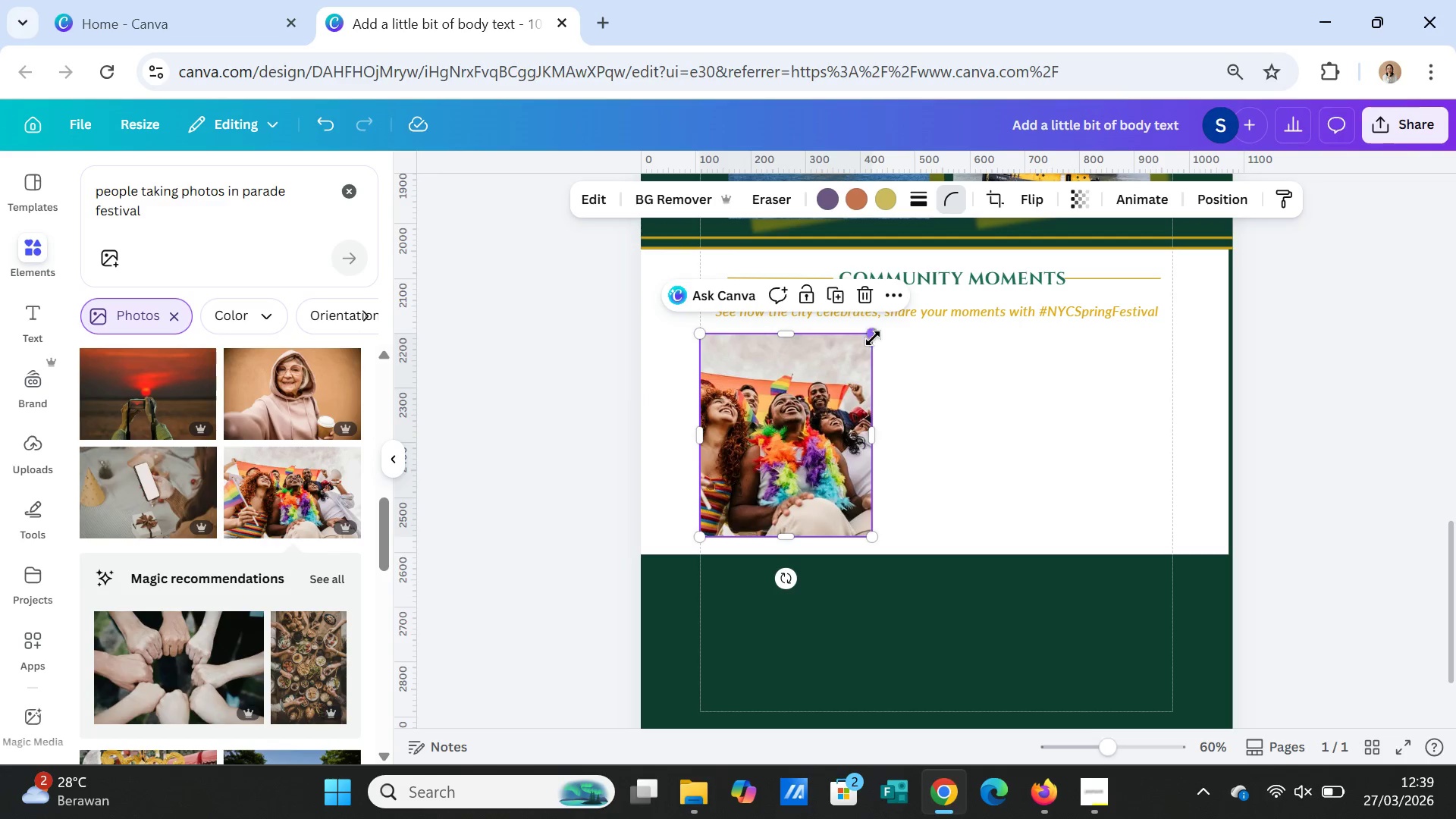 
left_click_drag(start_coordinate=[869, 338], to_coordinate=[835, 359])
 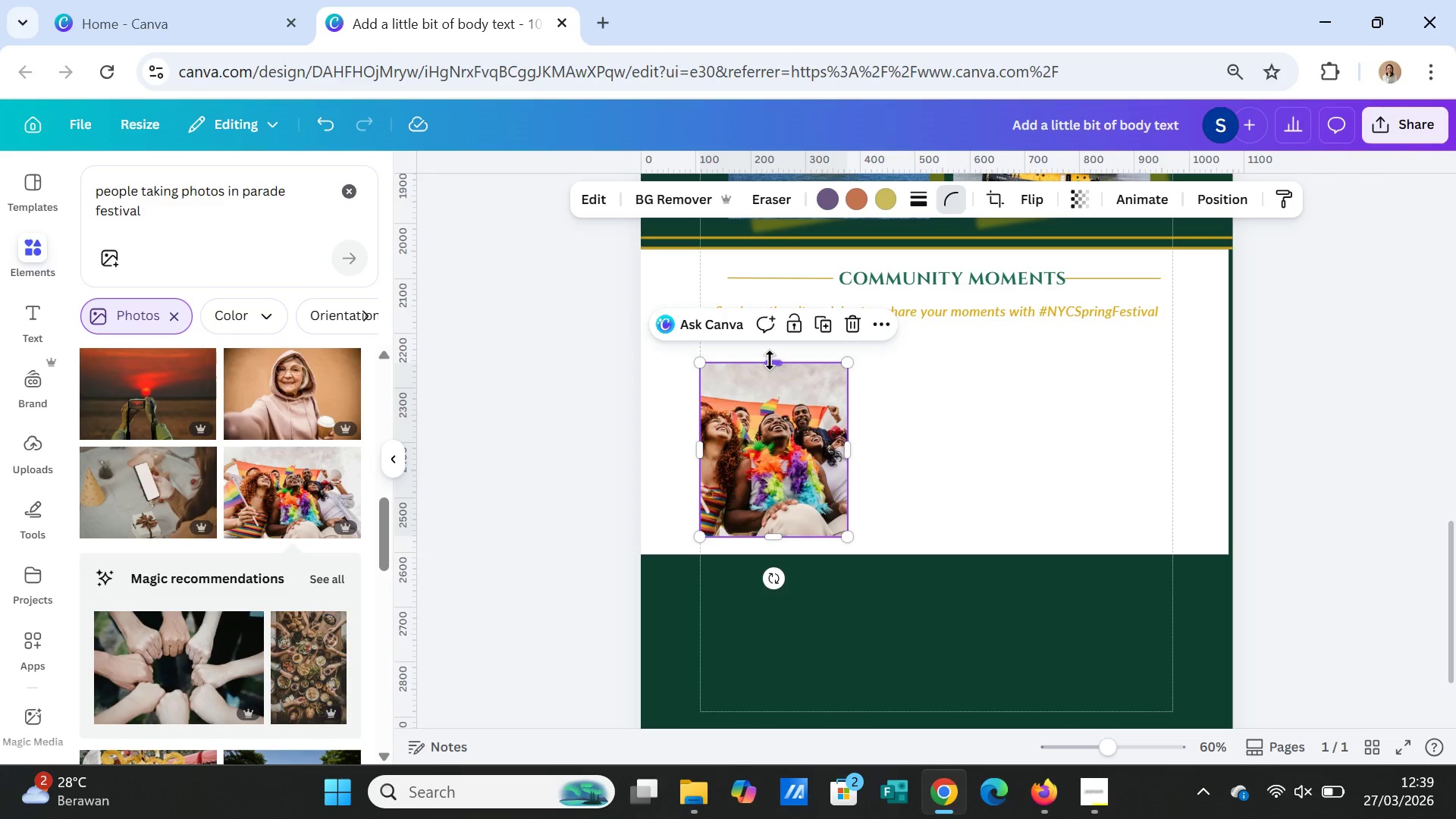 
left_click_drag(start_coordinate=[770, 360], to_coordinate=[770, 330])
 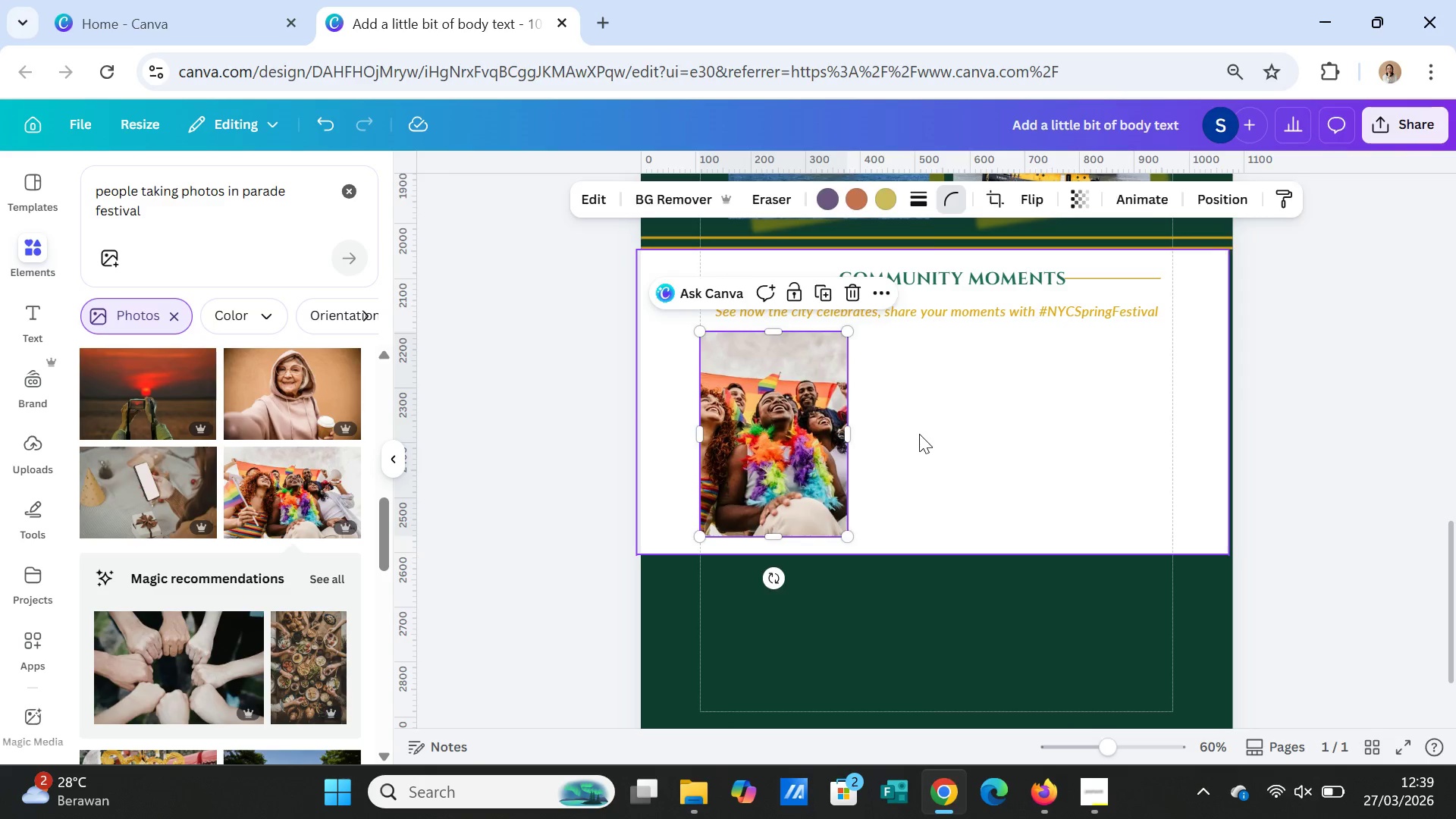 
left_click([919, 434])
 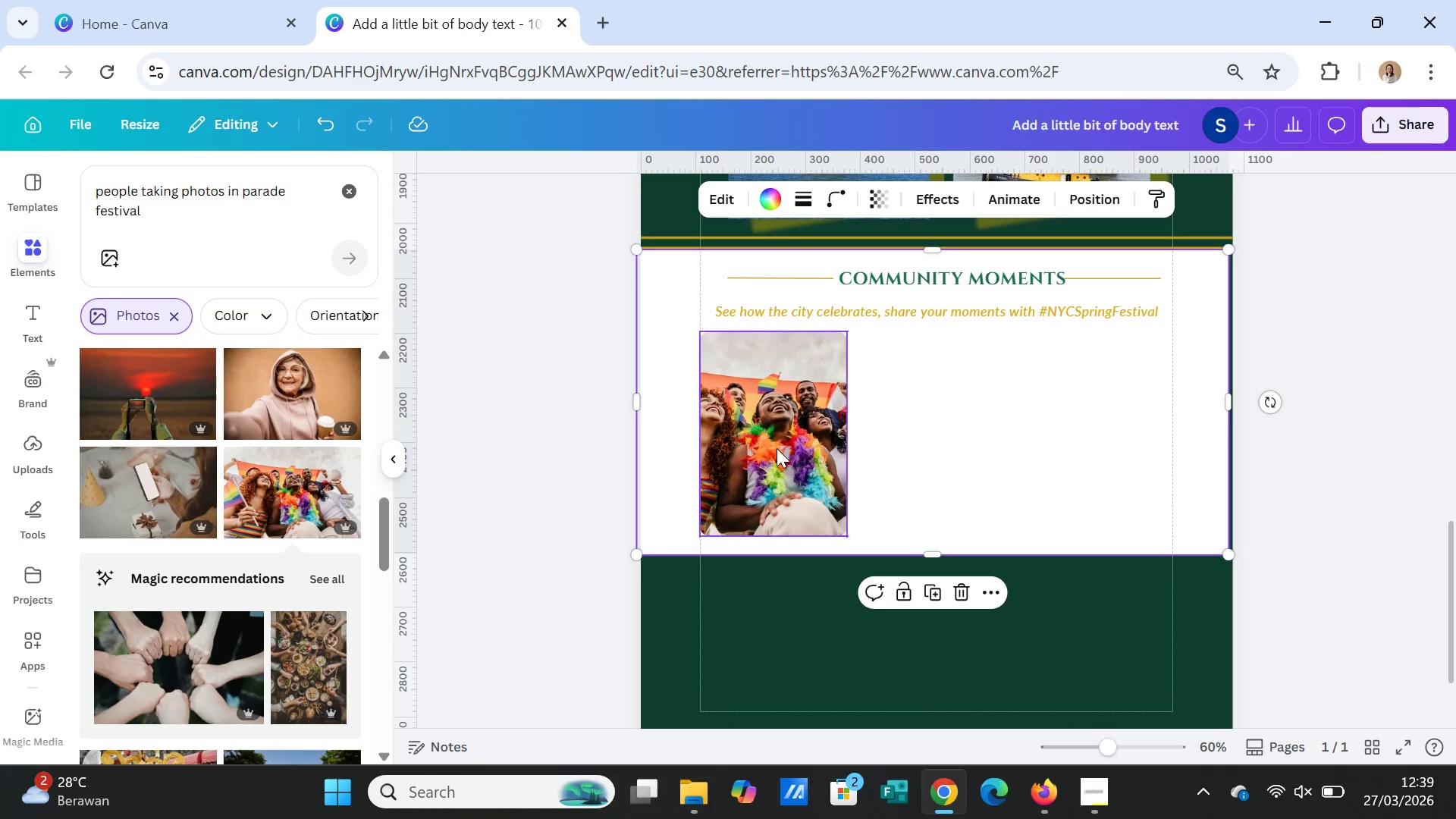 
left_click([771, 445])
 